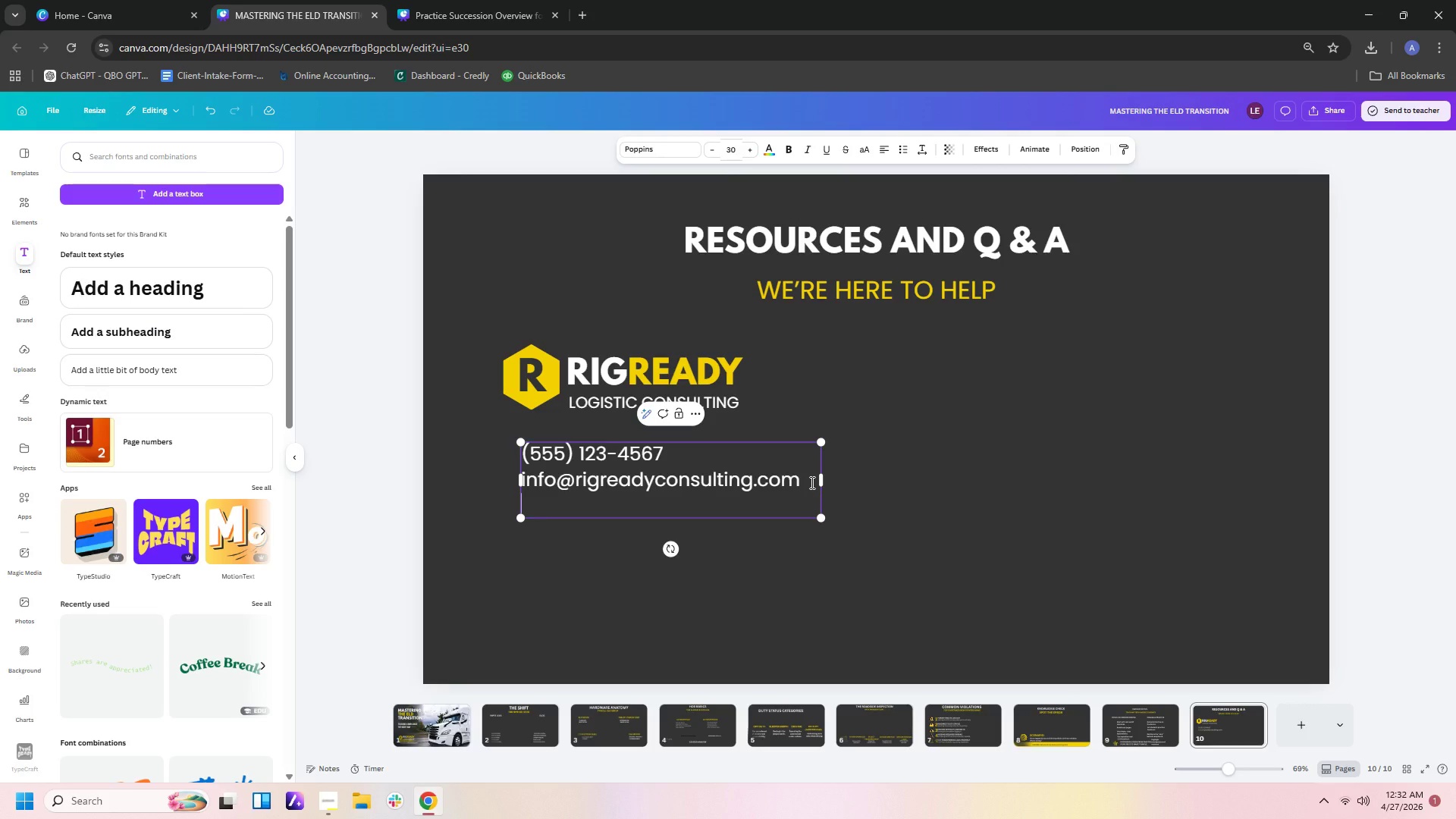 
type(www.rigreadyconsulting.com)
 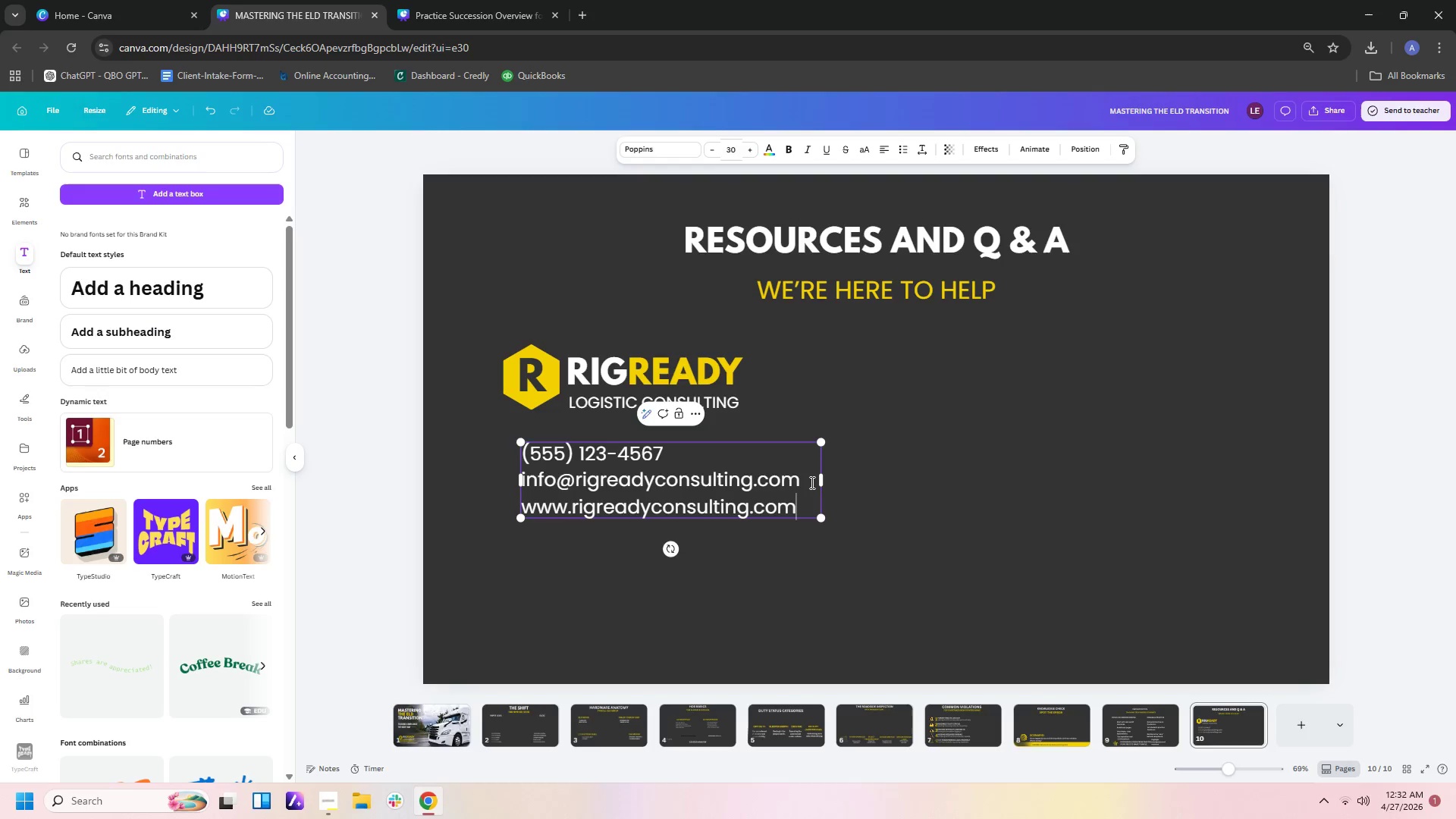 
scroll: coordinate [864, 435], scroll_direction: up, amount: 1.0
 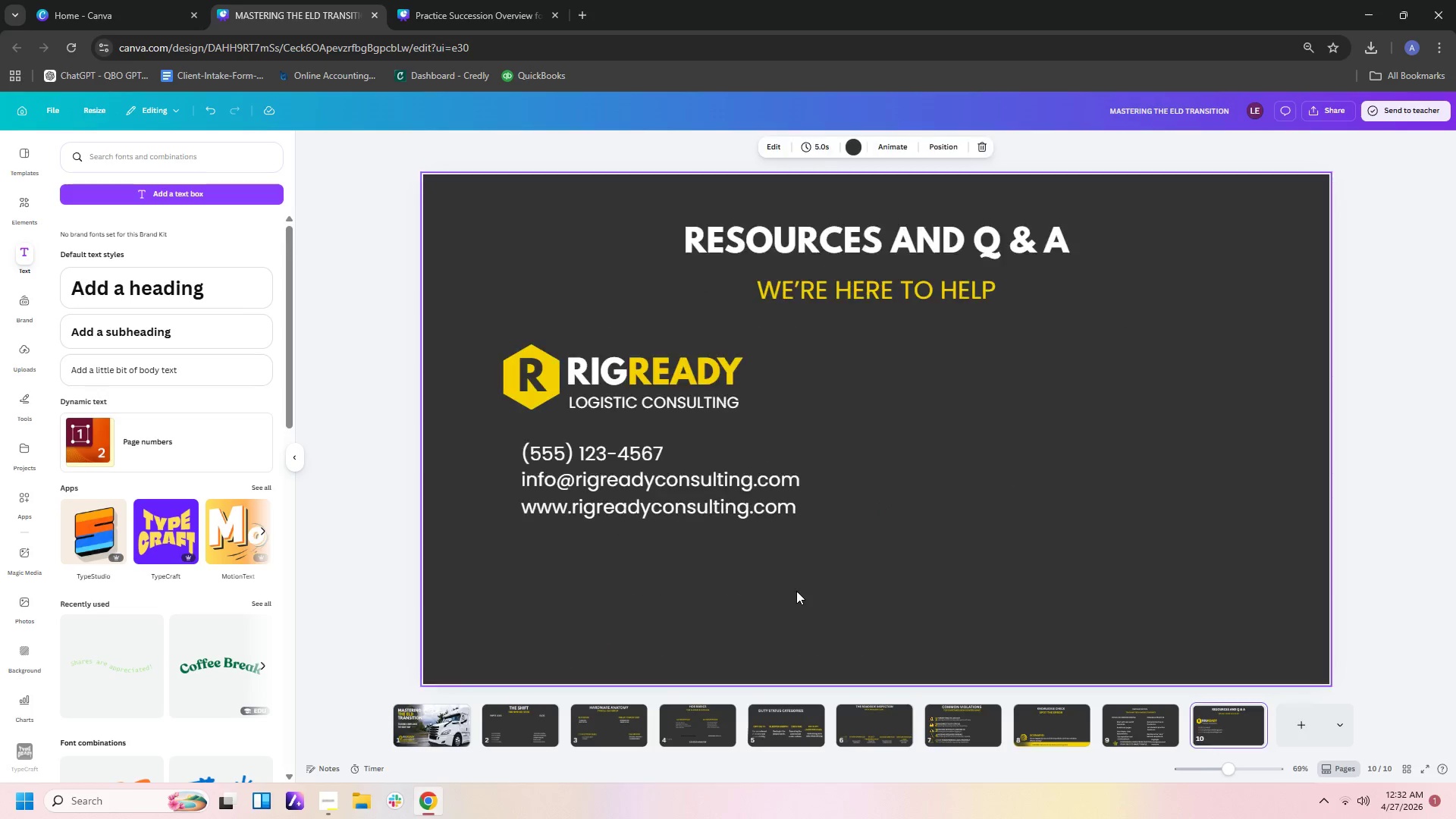 
left_click_drag(start_coordinate=[733, 502], to_coordinate=[762, 517])
 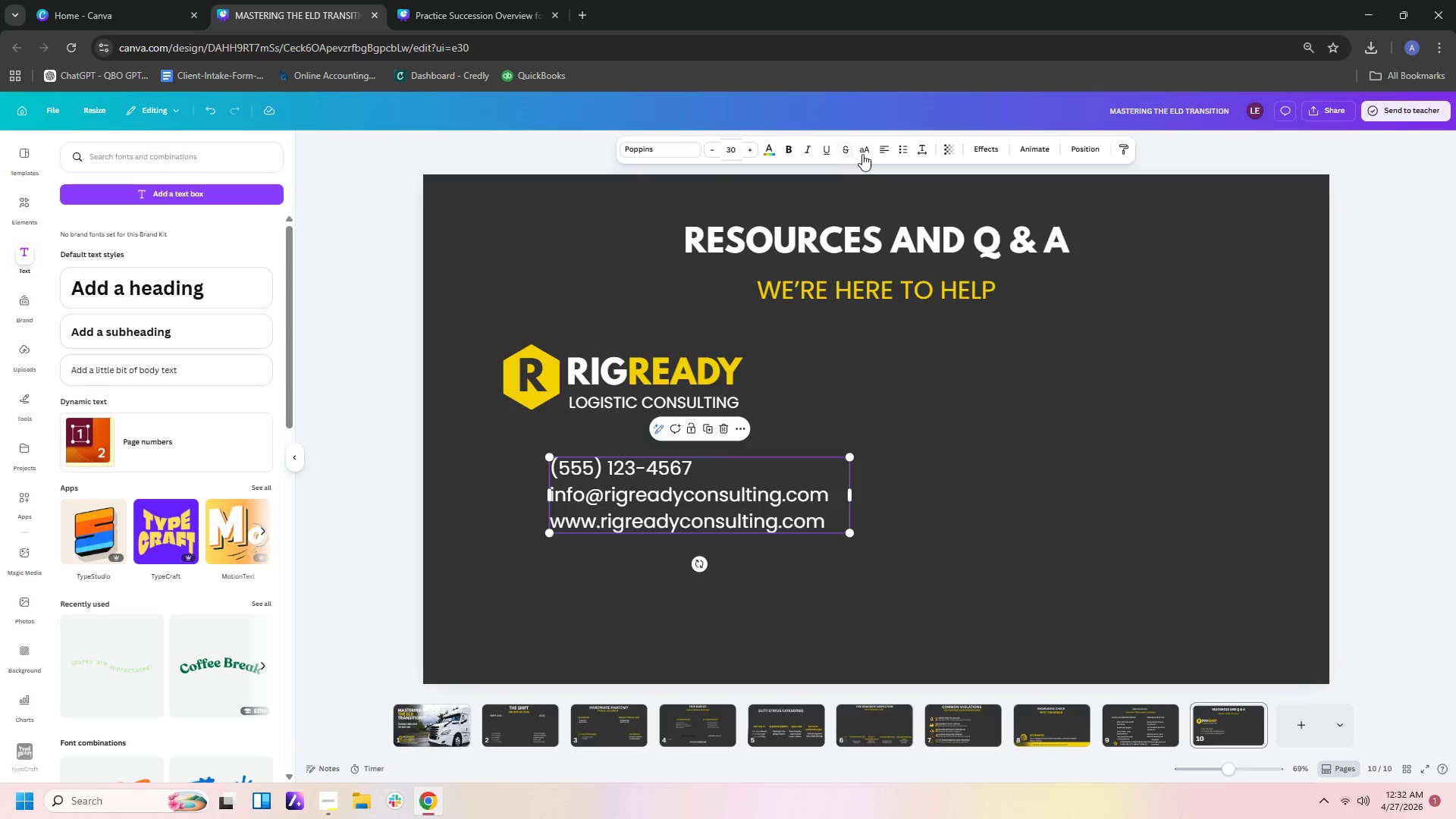 
left_click([921, 148])
 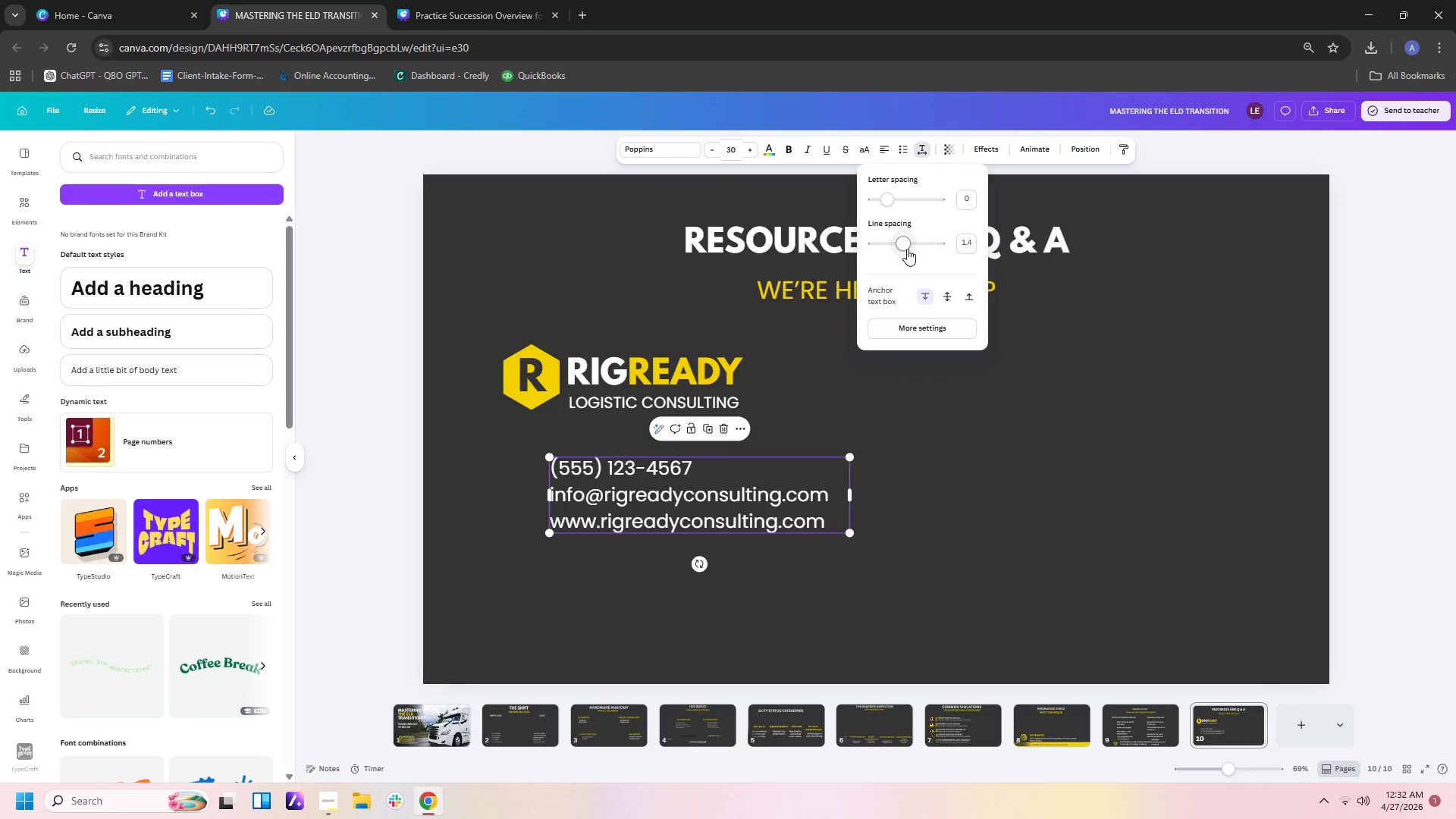 
left_click([967, 244])
 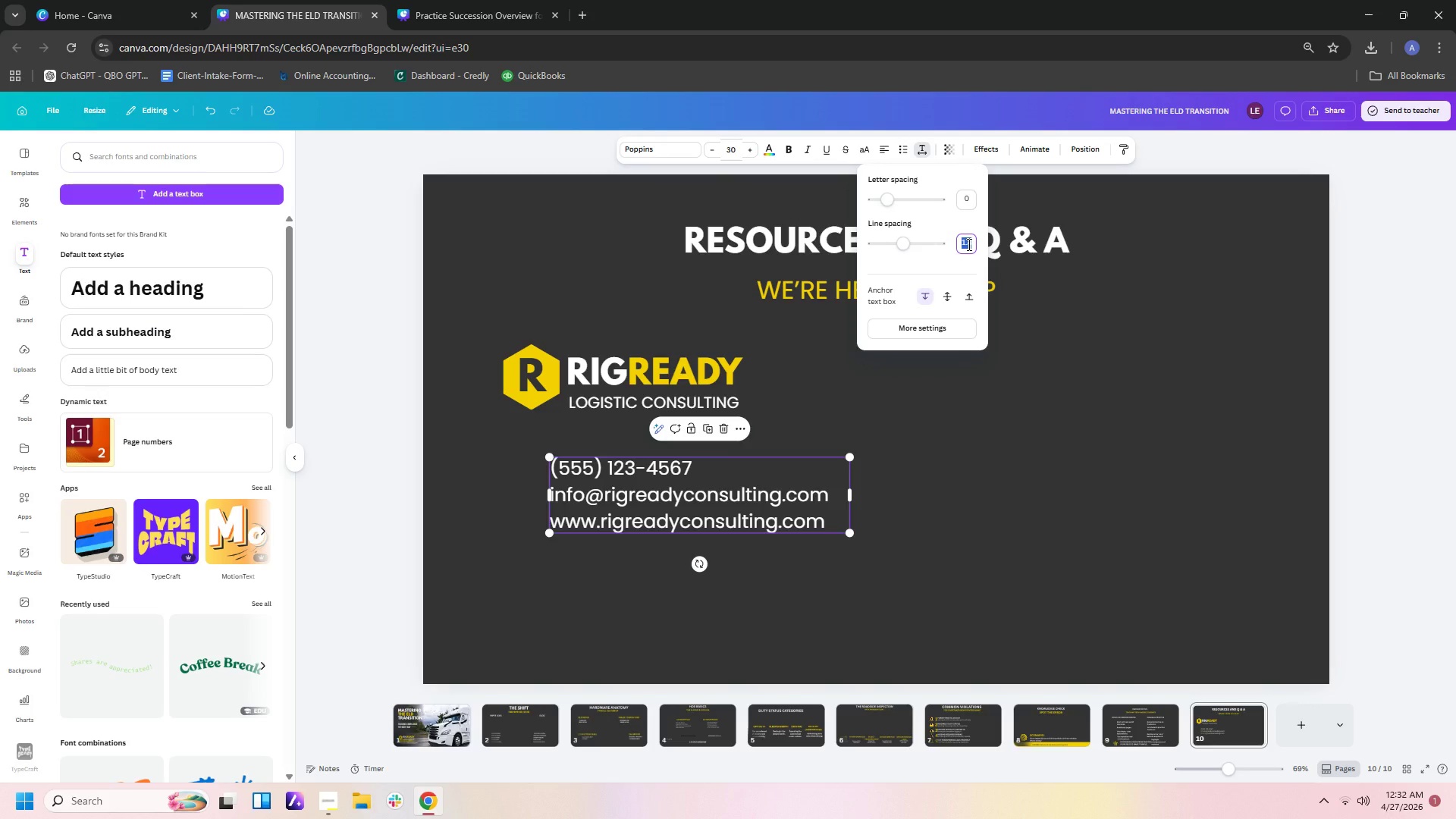 
key(Numpad2)
 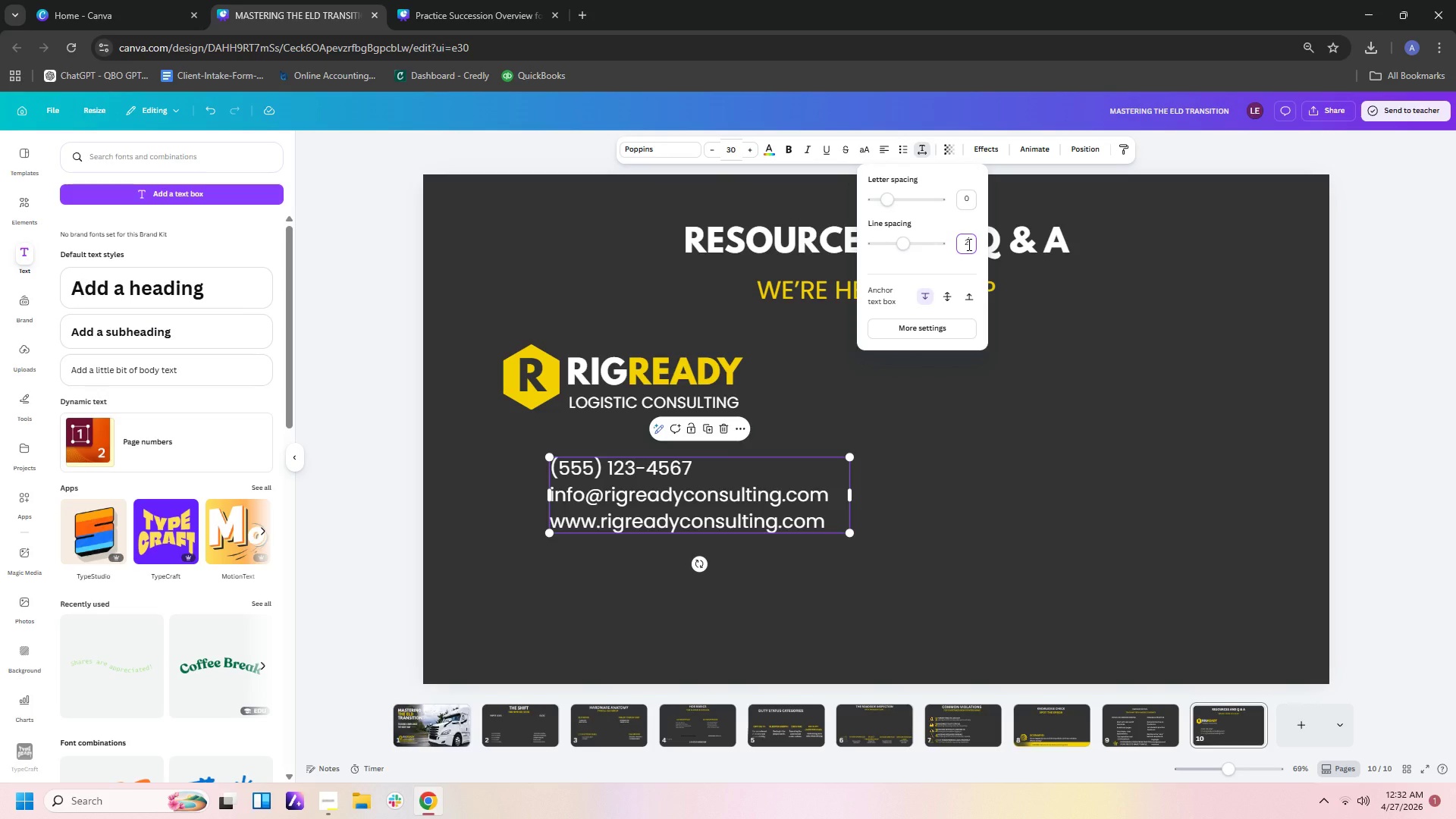 
key(Enter)
 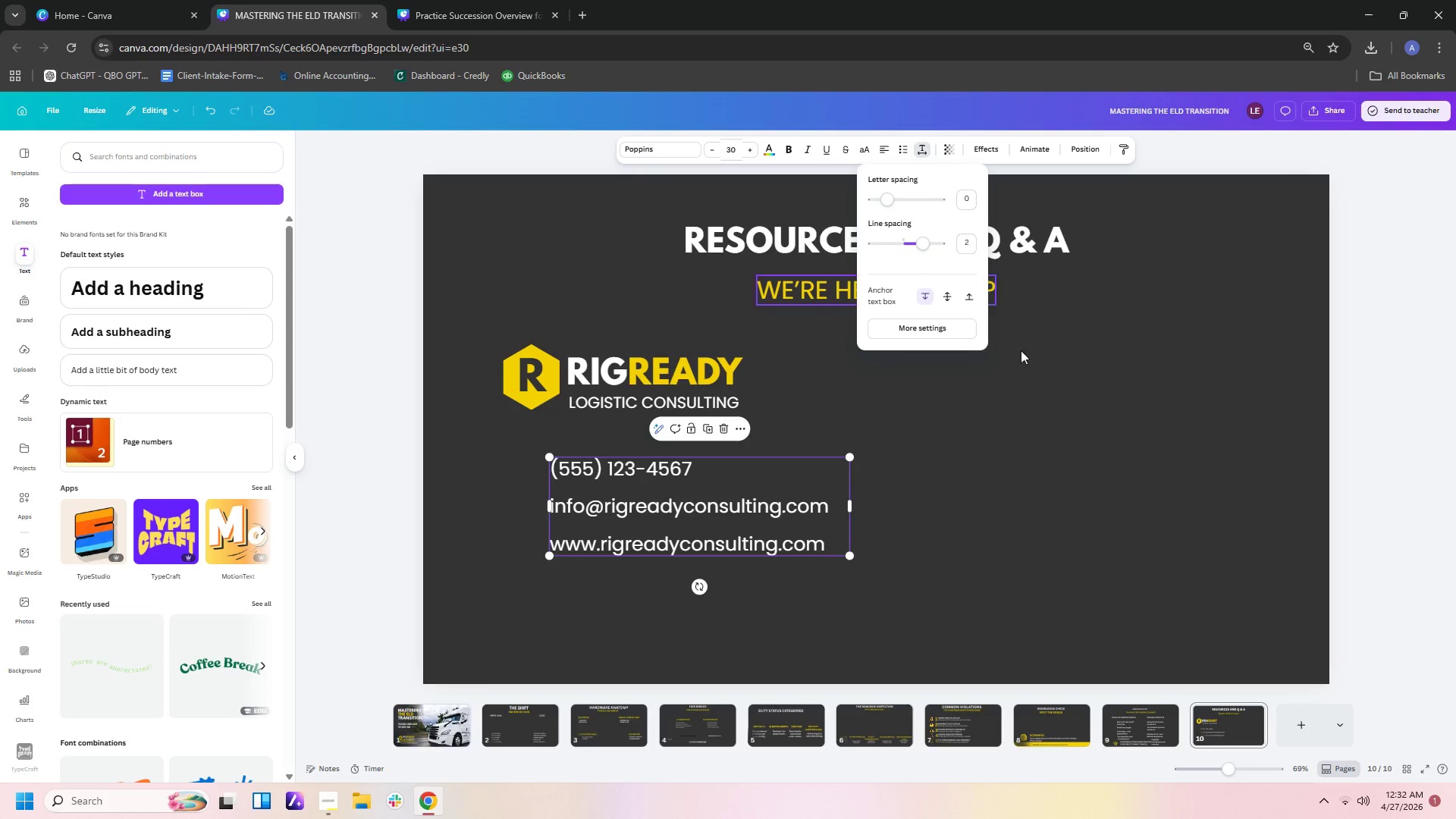 
left_click([886, 614])
 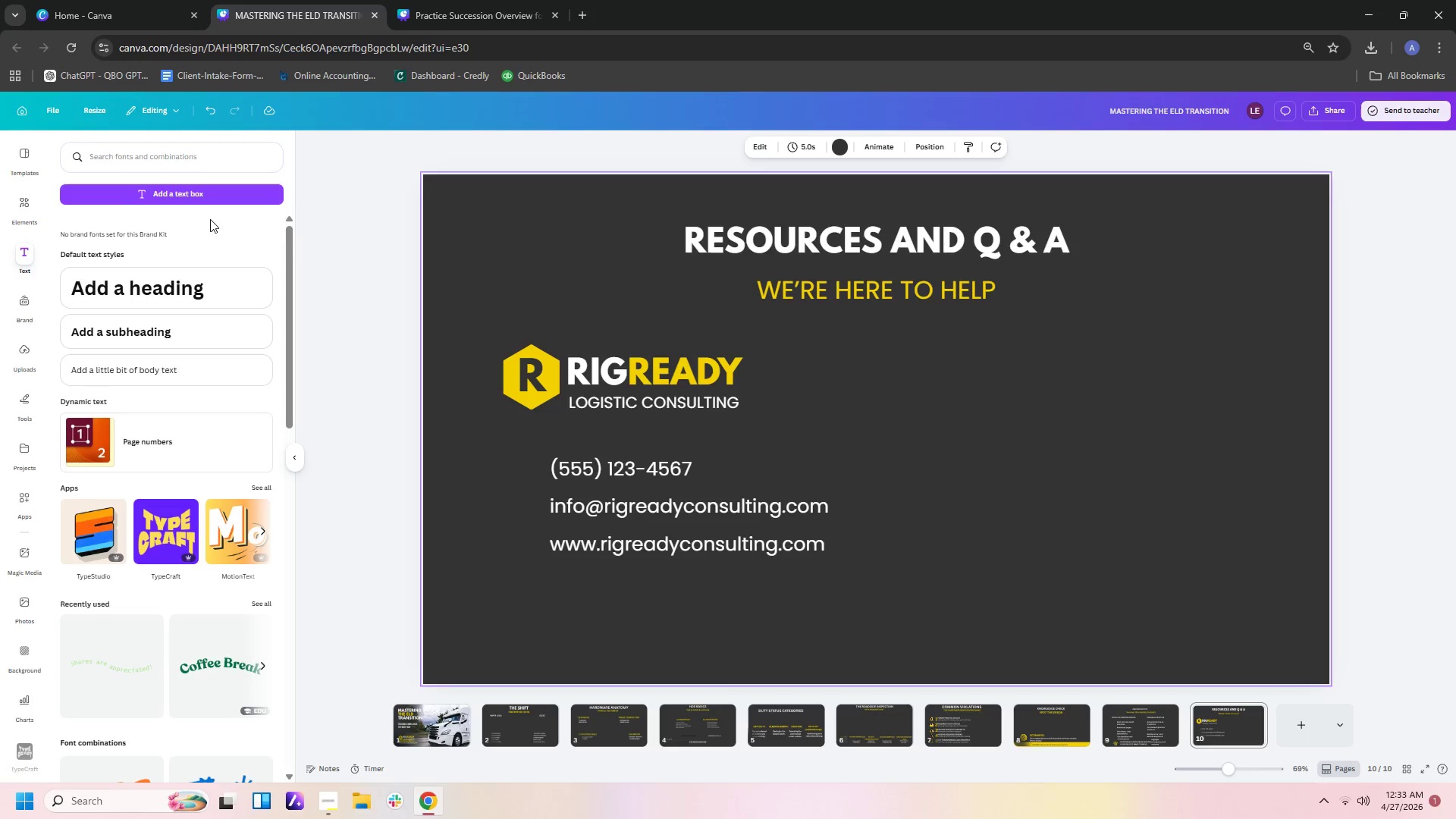 
left_click([21, 193])
 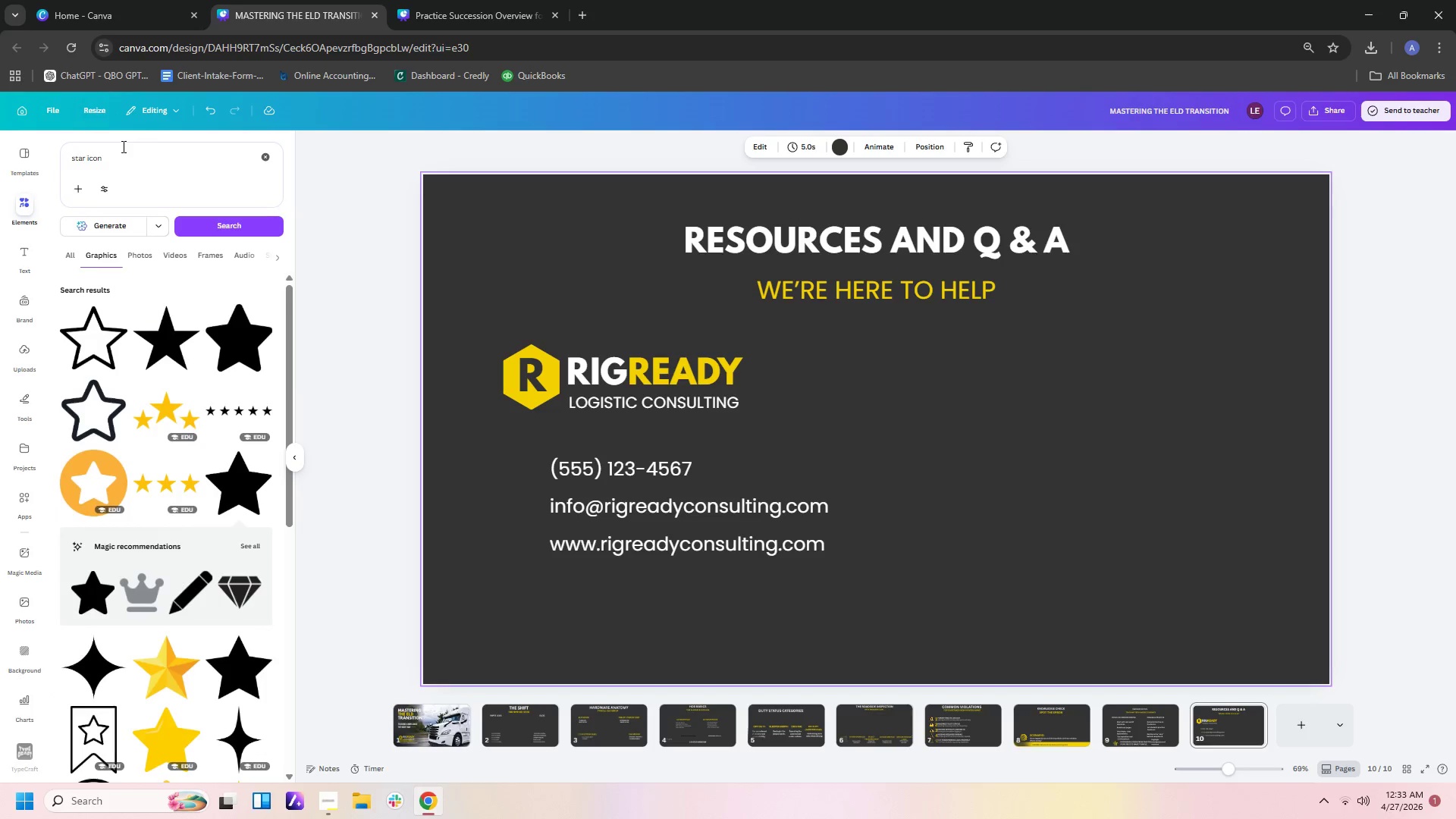 
left_click_drag(start_coordinate=[124, 163], to_coordinate=[20, 158])
 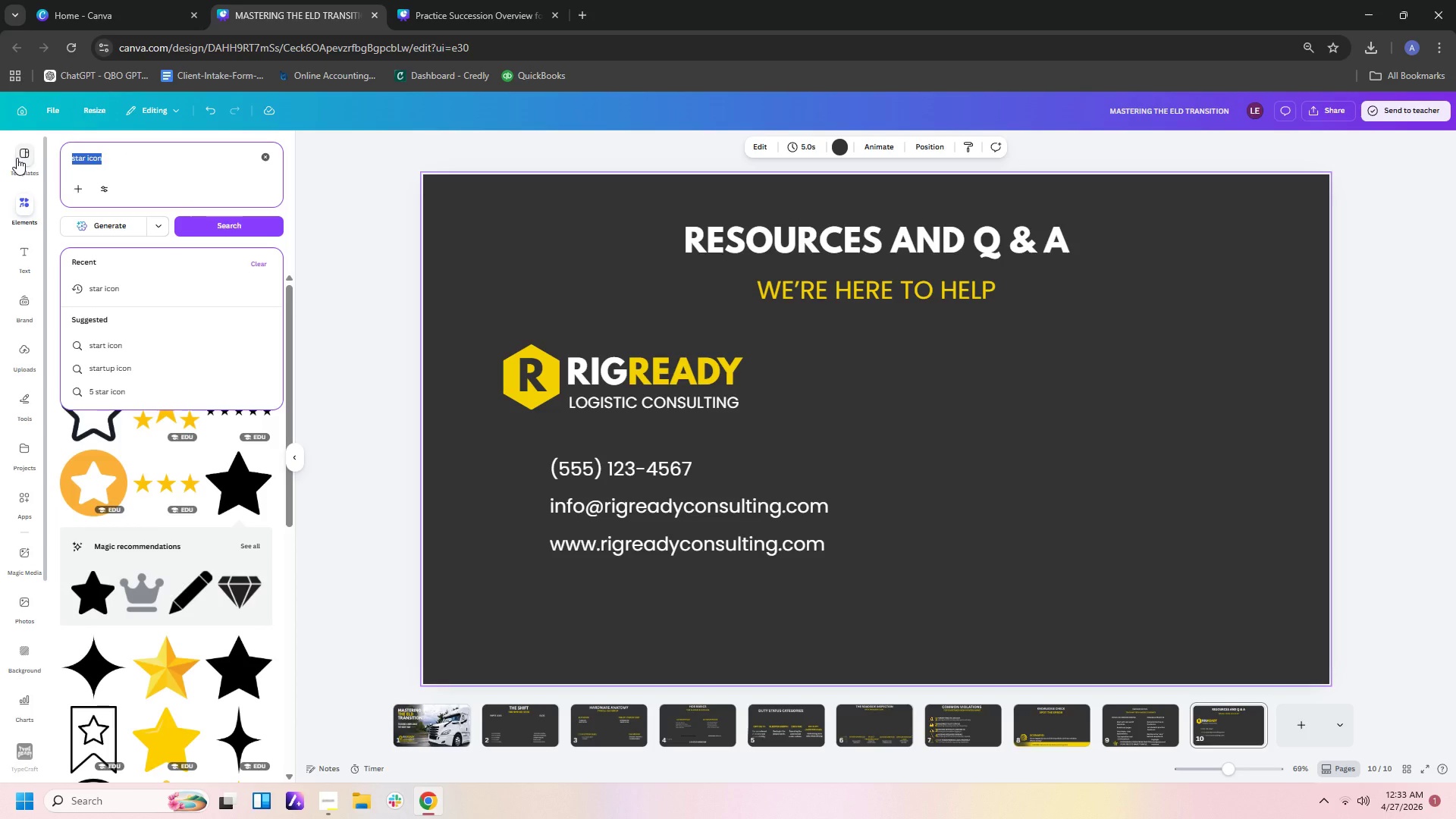 
type(call)
 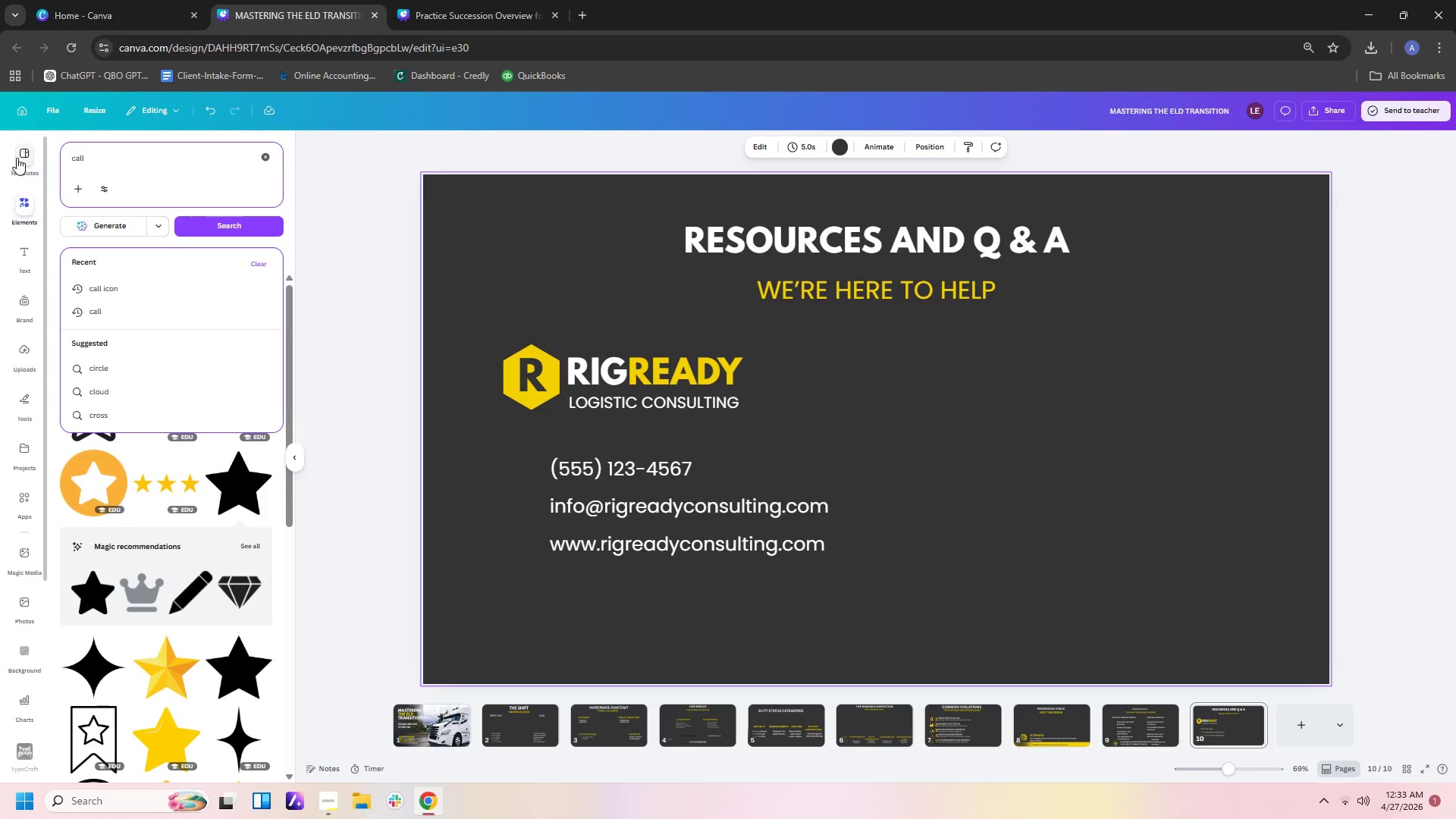 
key(Enter)
 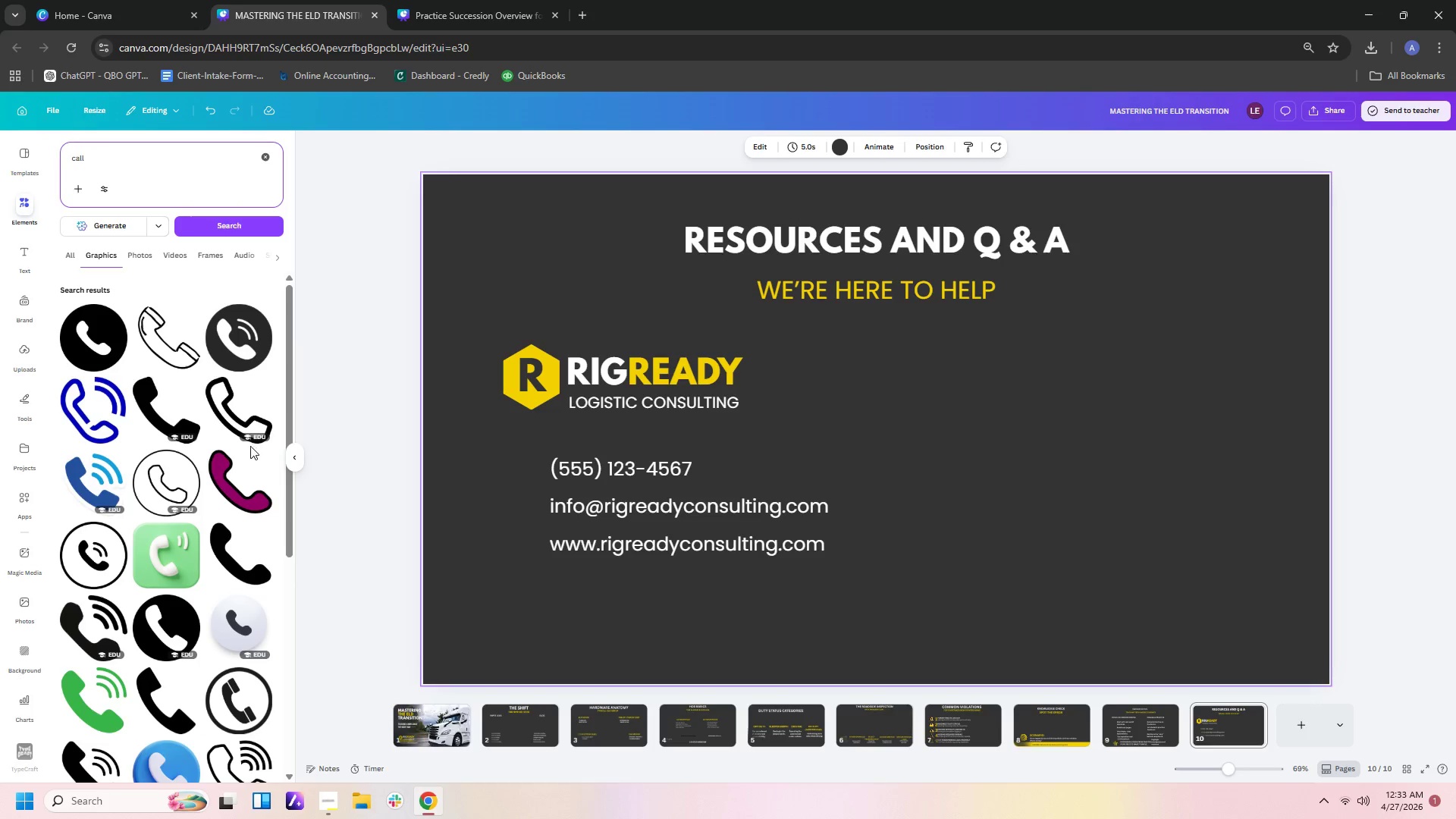 
left_click([163, 418])
 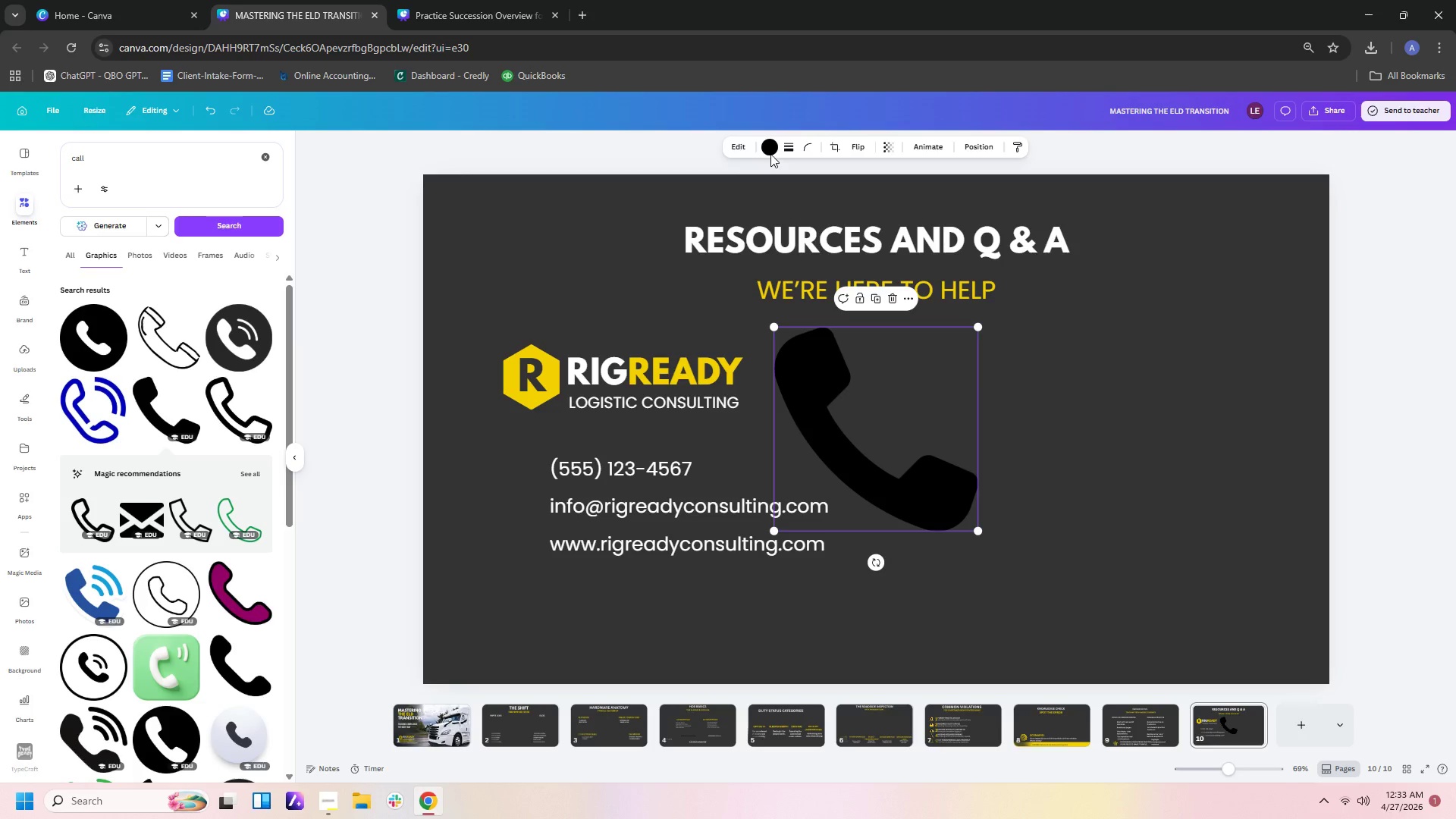 
left_click([774, 148])
 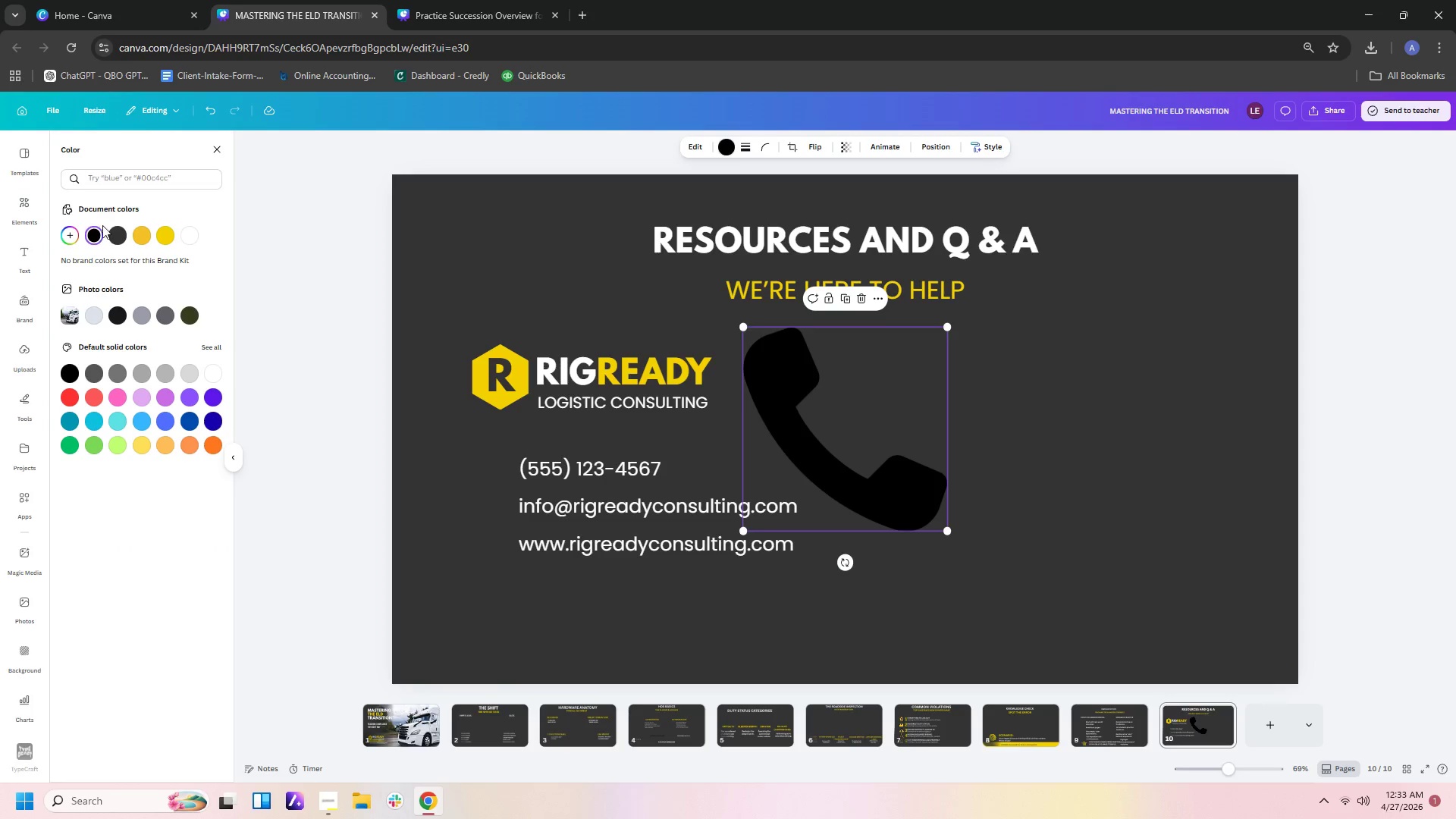 
left_click([118, 237])
 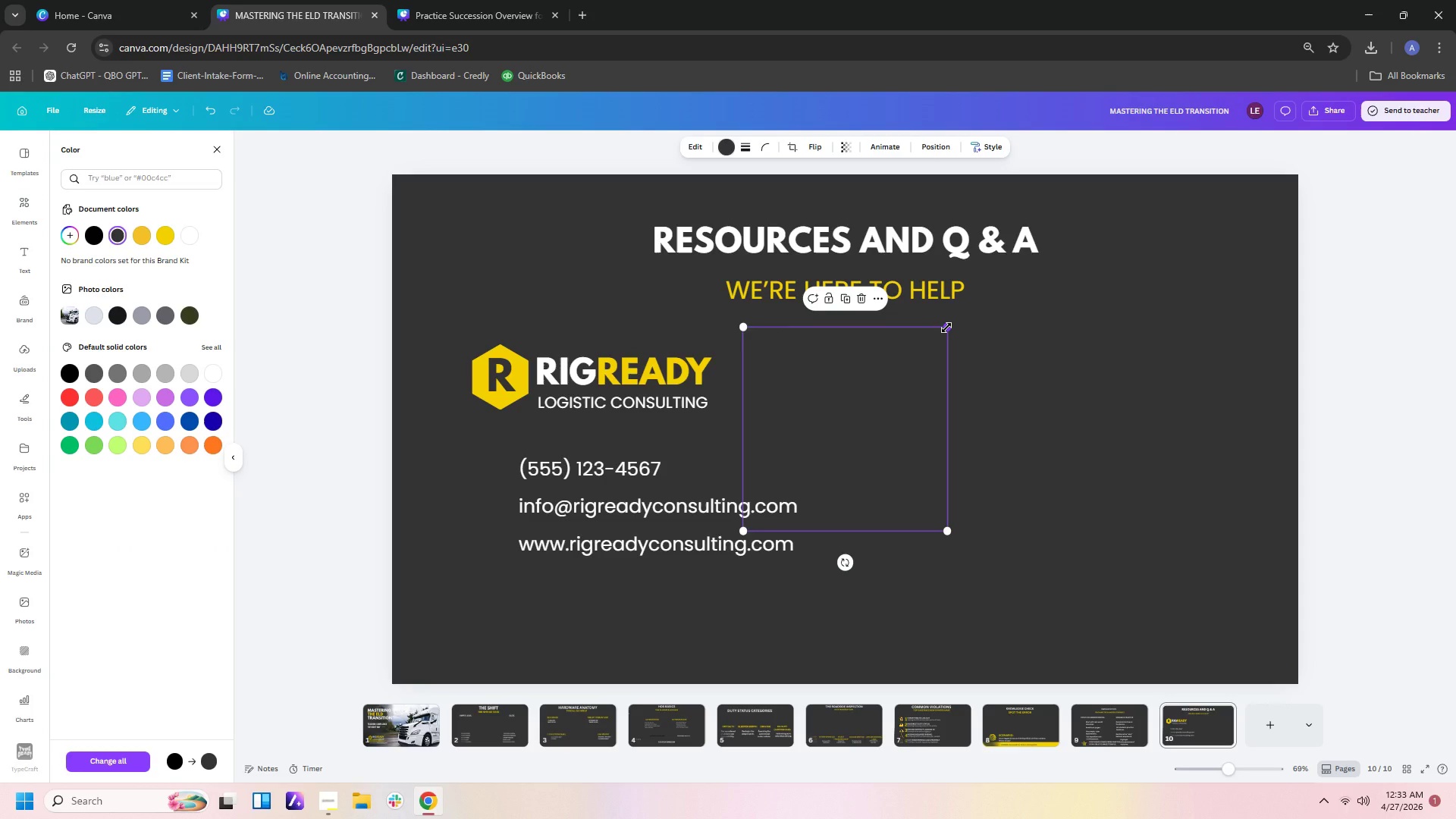 
left_click_drag(start_coordinate=[946, 328], to_coordinate=[824, 431])
 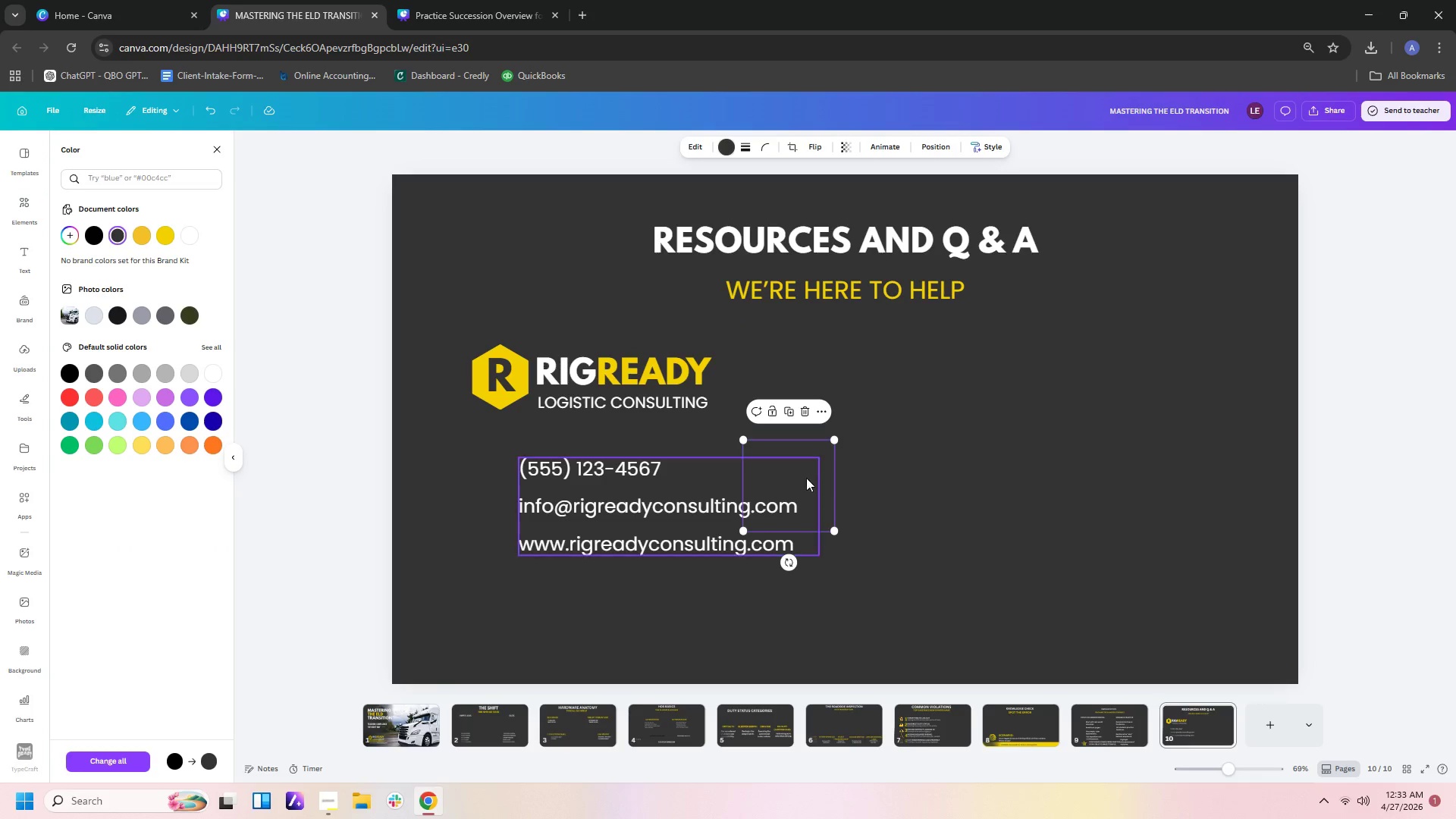 
left_click_drag(start_coordinate=[805, 477], to_coordinate=[482, 480])
 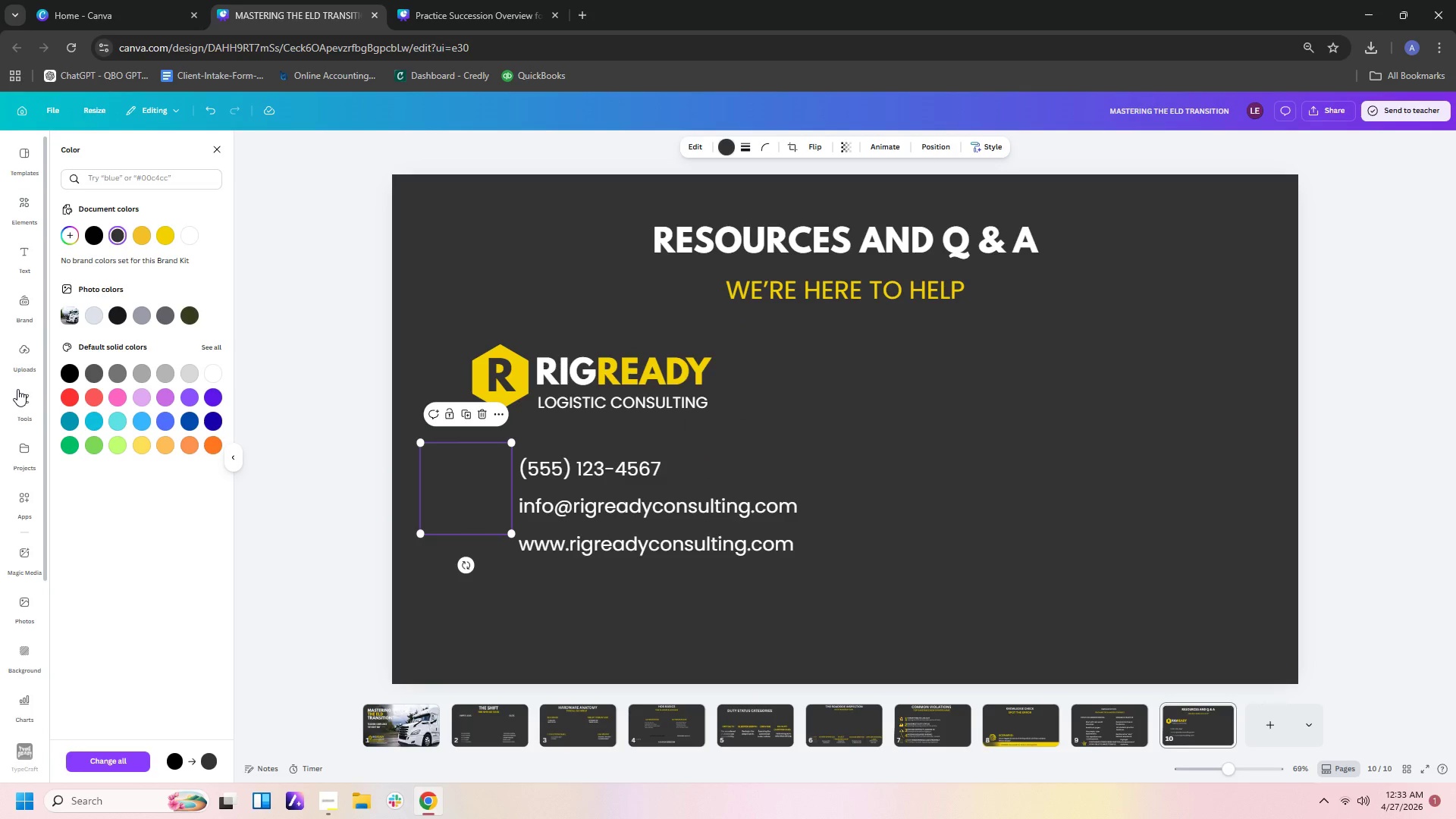 
left_click([21, 399])
 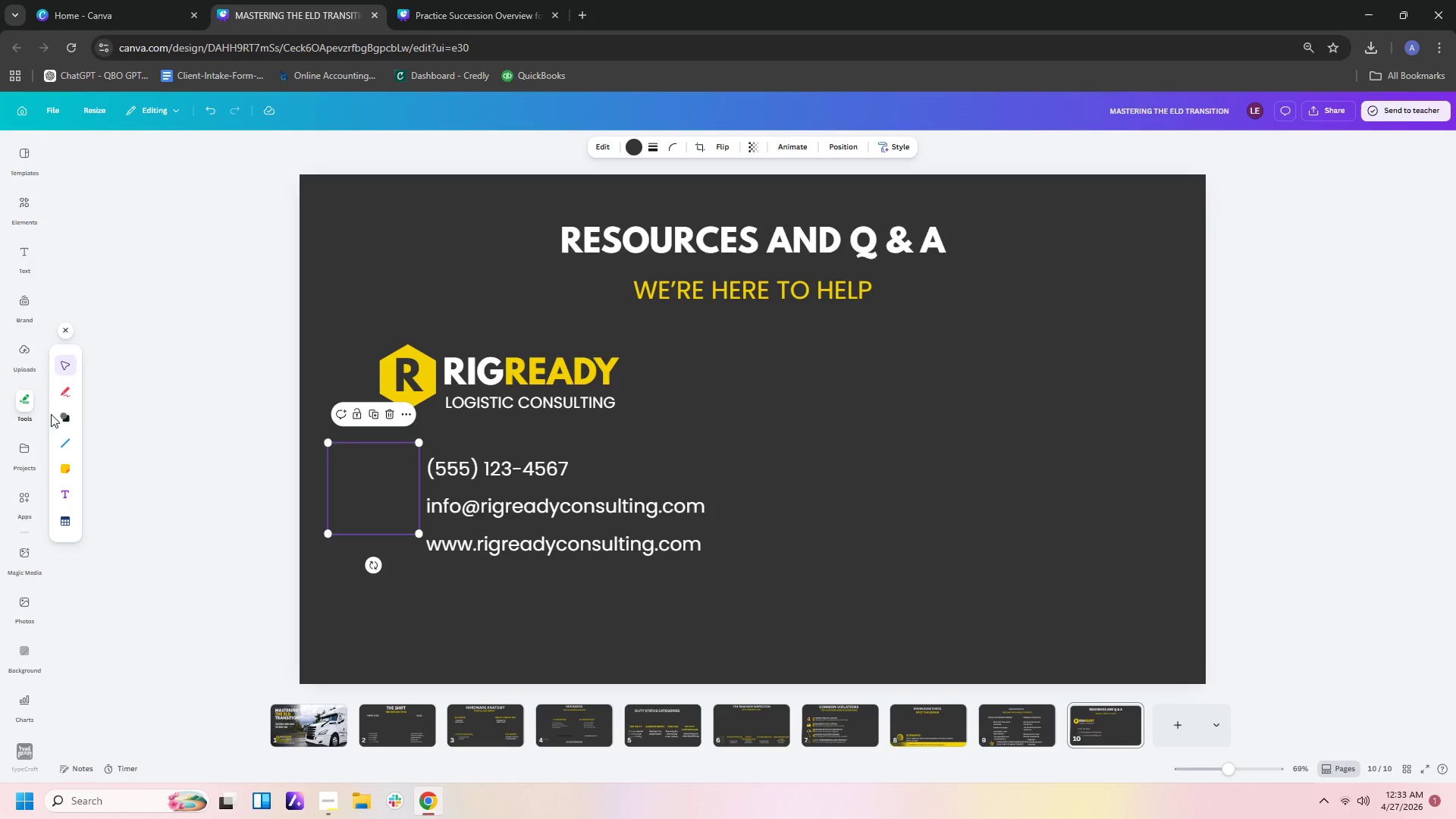 
left_click([67, 414])
 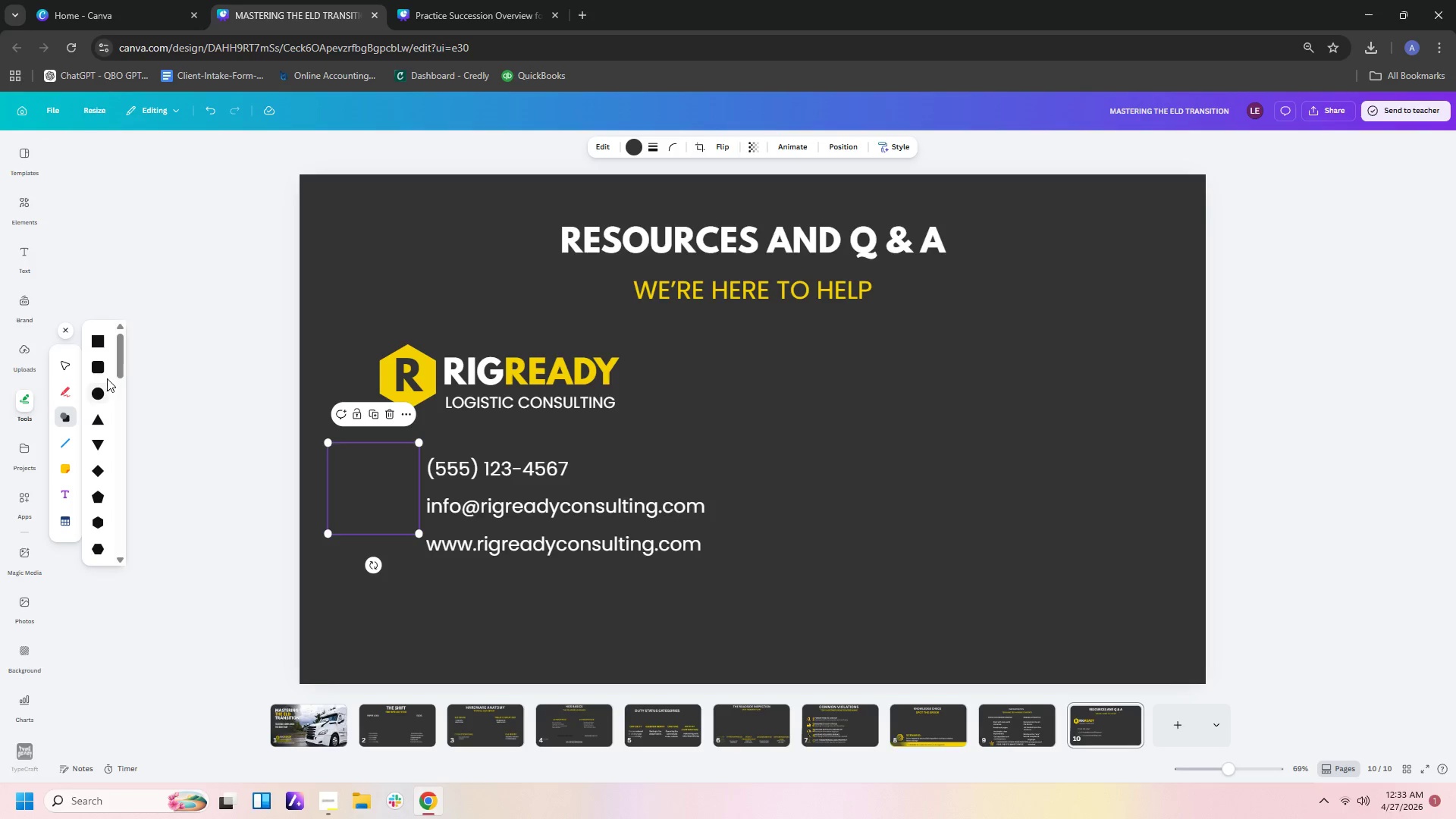 
left_click([103, 365])
 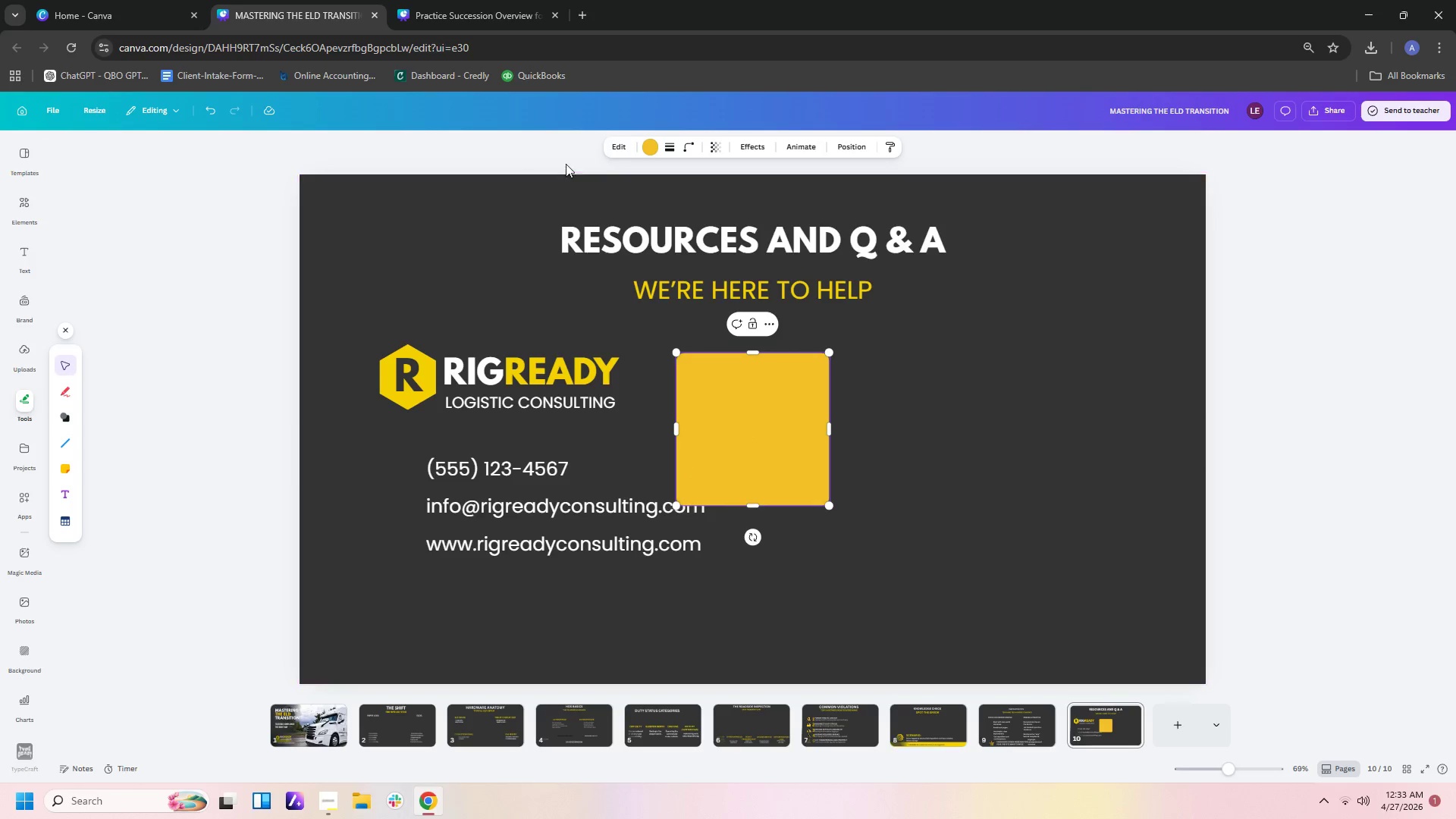 
left_click([654, 147])
 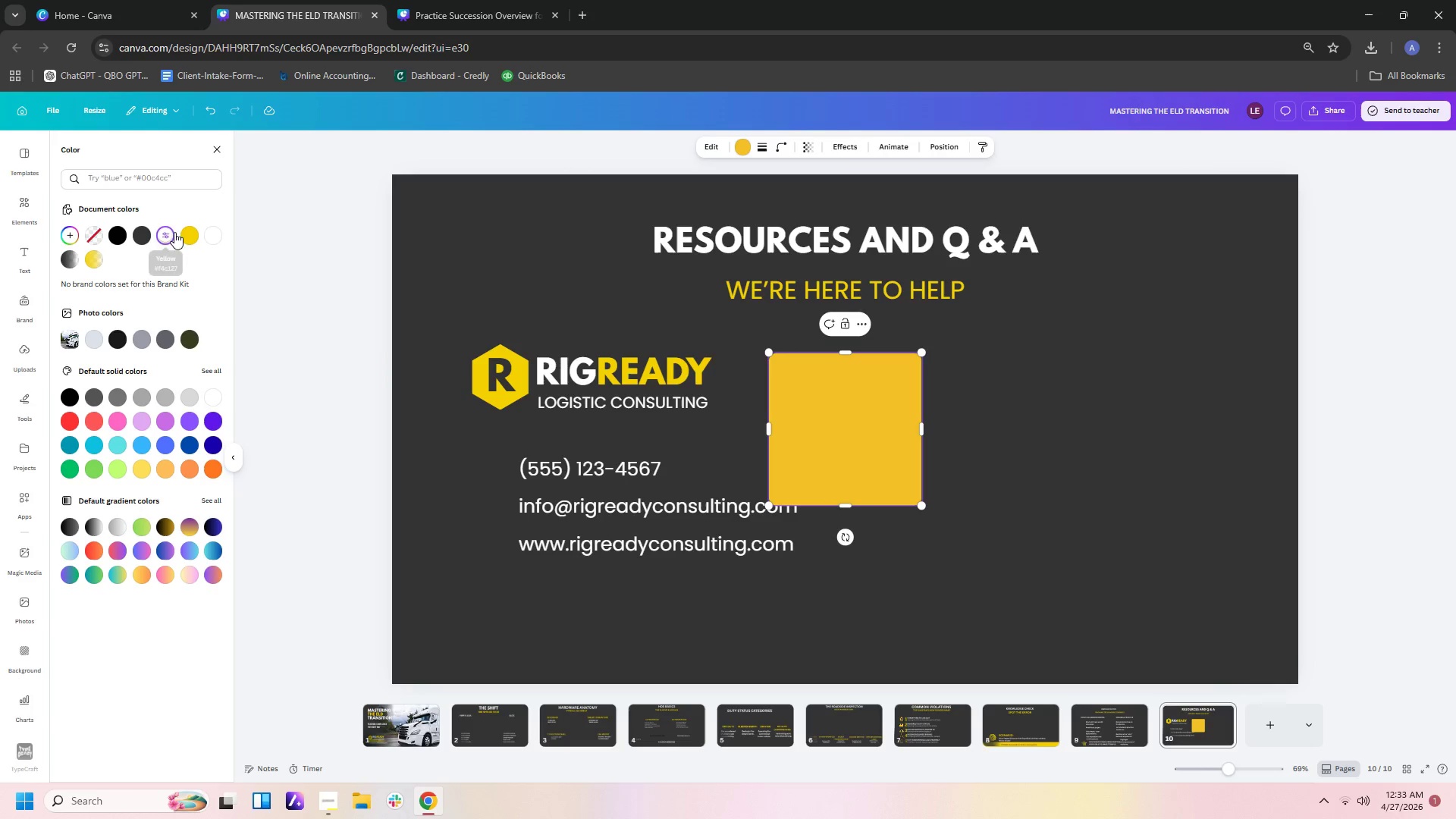 
left_click([188, 233])
 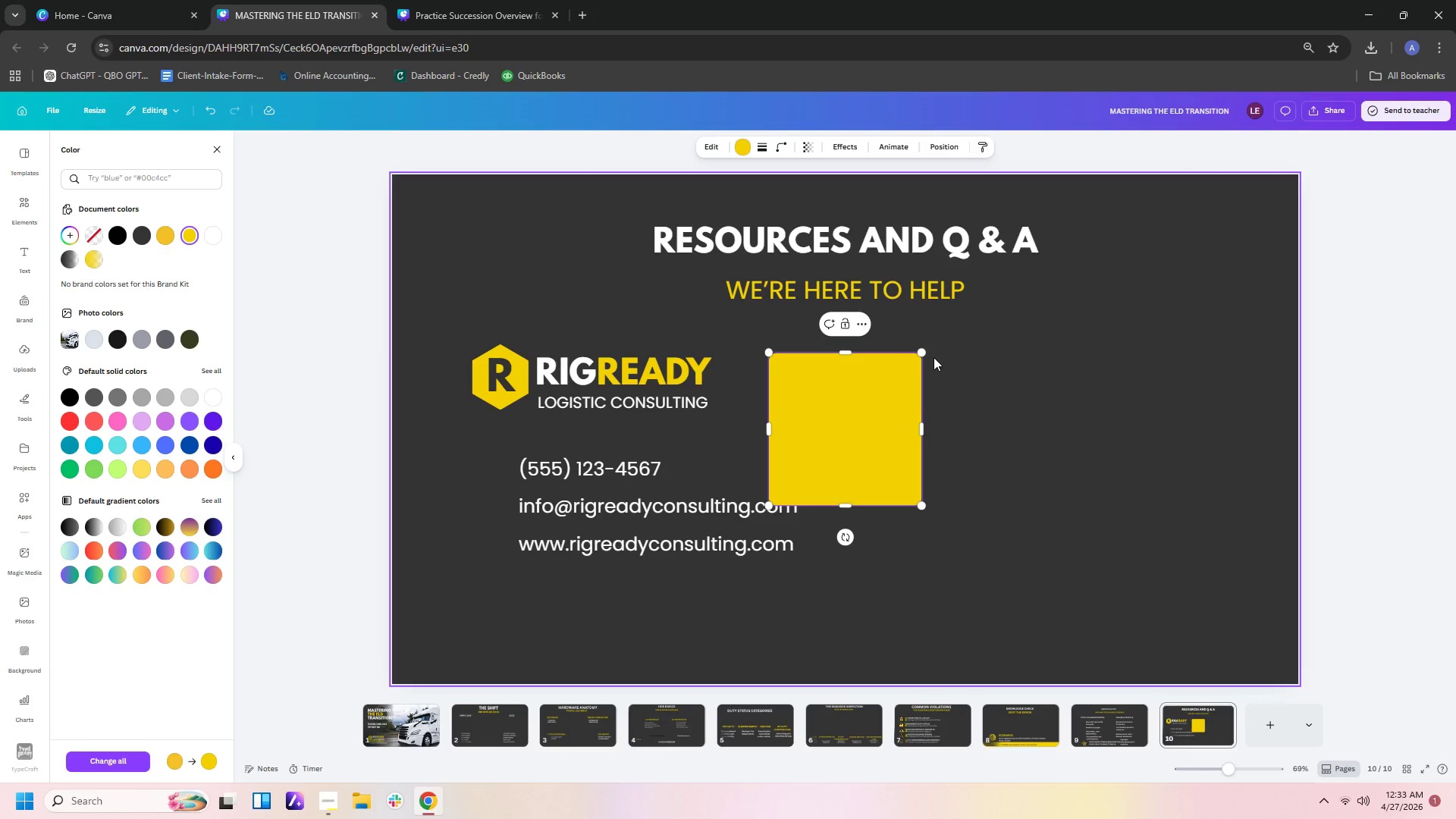 
left_click_drag(start_coordinate=[924, 350], to_coordinate=[823, 457])
 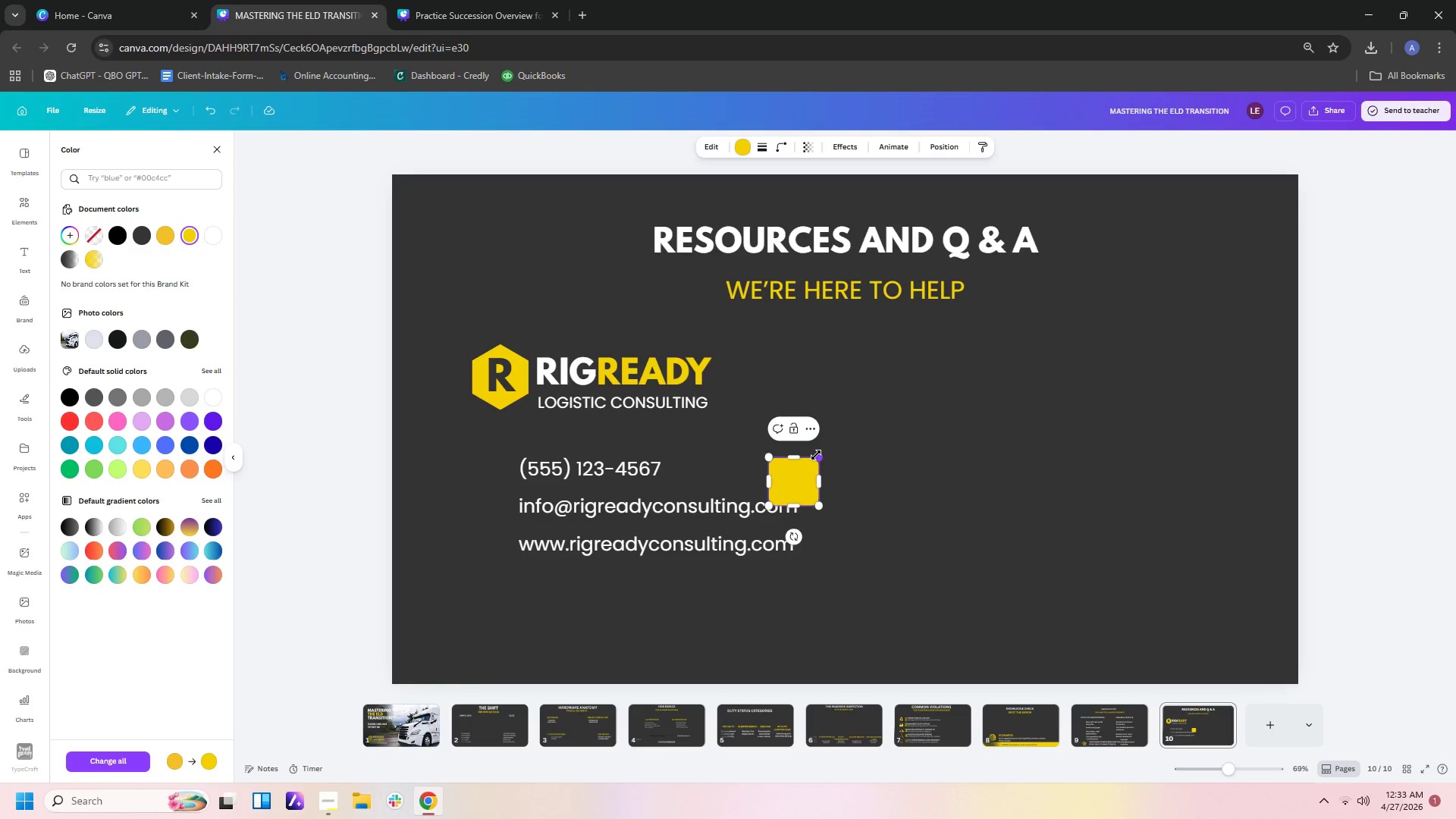 
left_click_drag(start_coordinate=[817, 455], to_coordinate=[813, 457])
 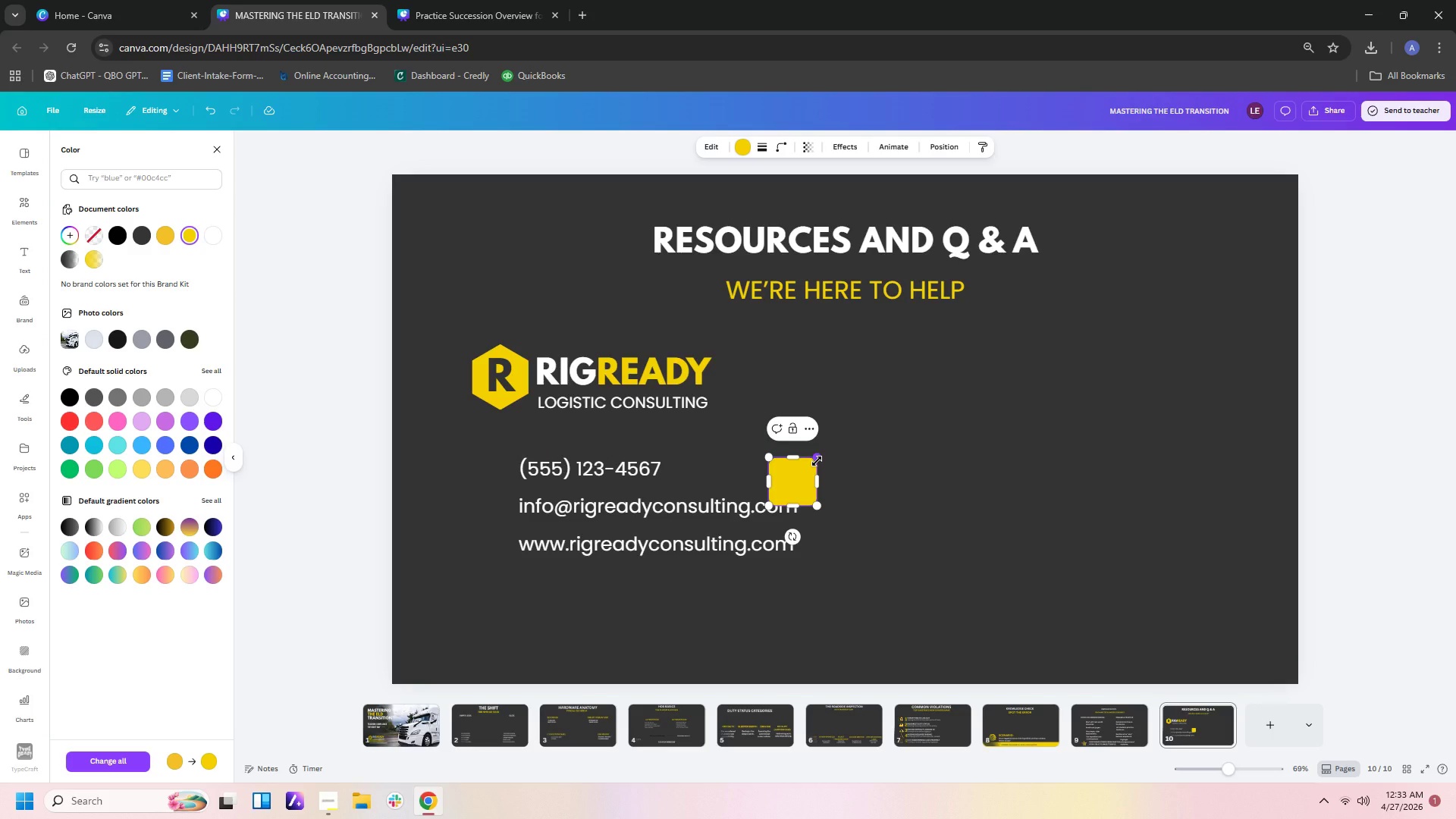 
left_click_drag(start_coordinate=[817, 461], to_coordinate=[808, 473])
 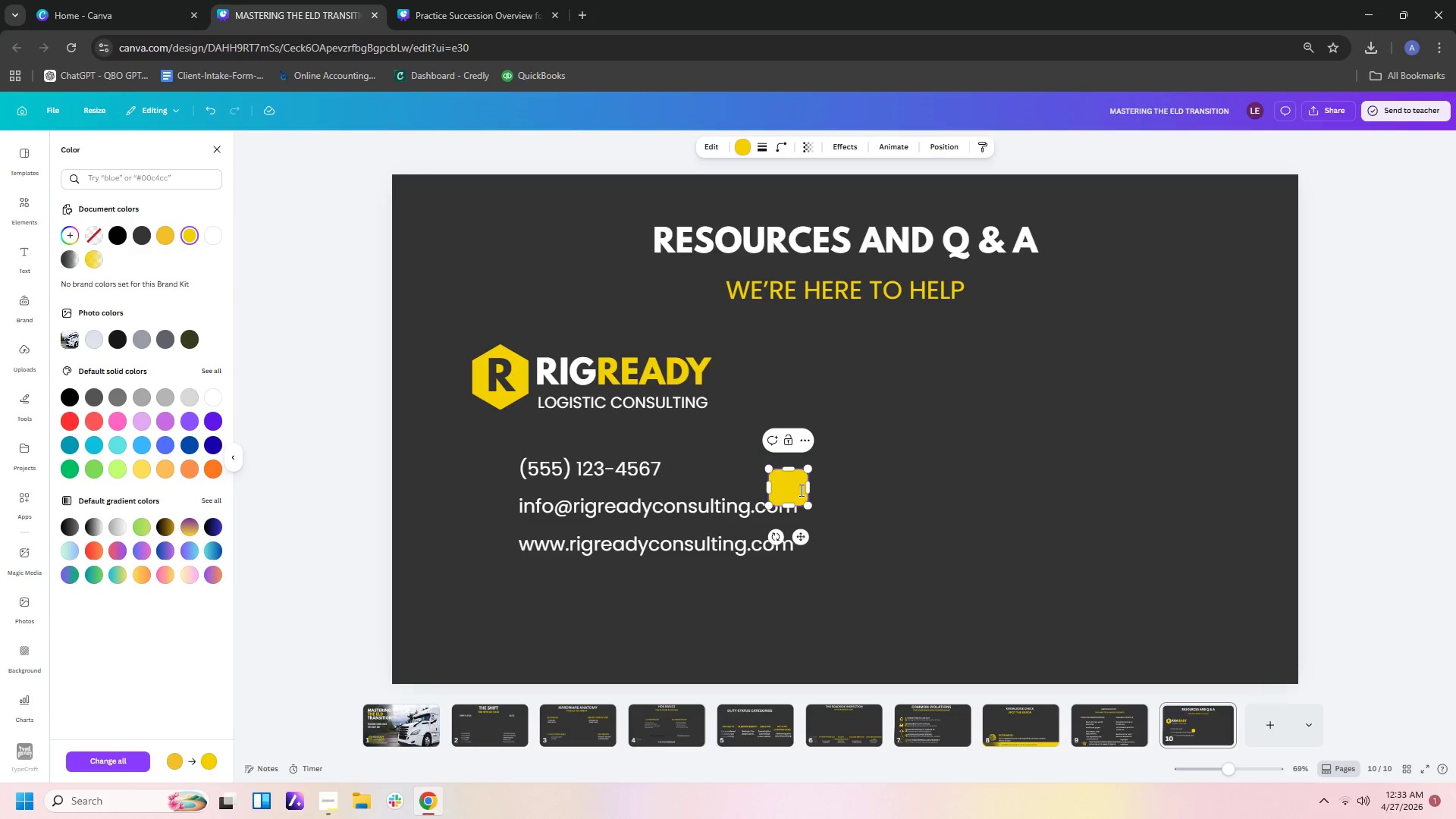 
left_click([868, 487])
 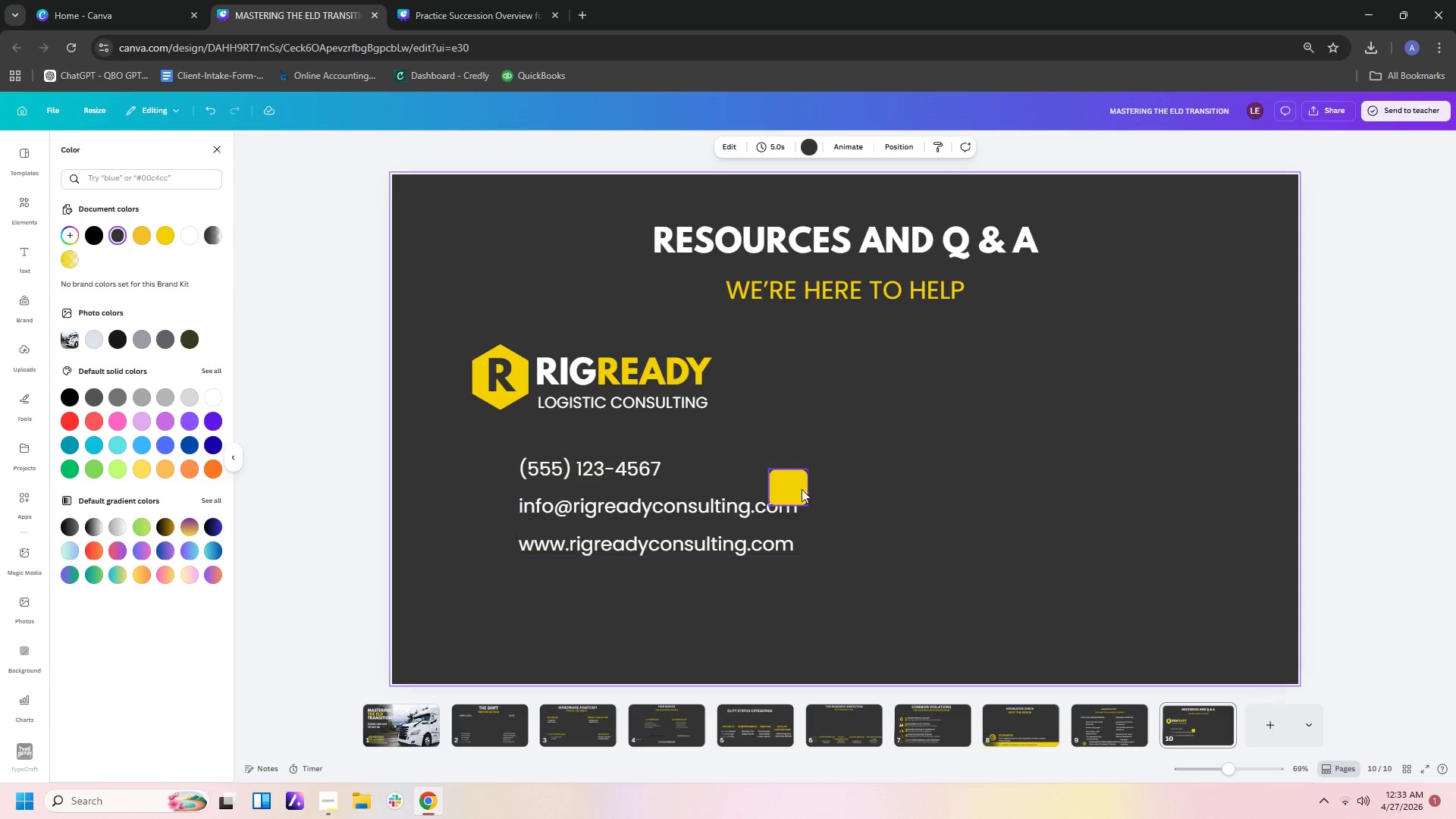 
left_click([800, 489])
 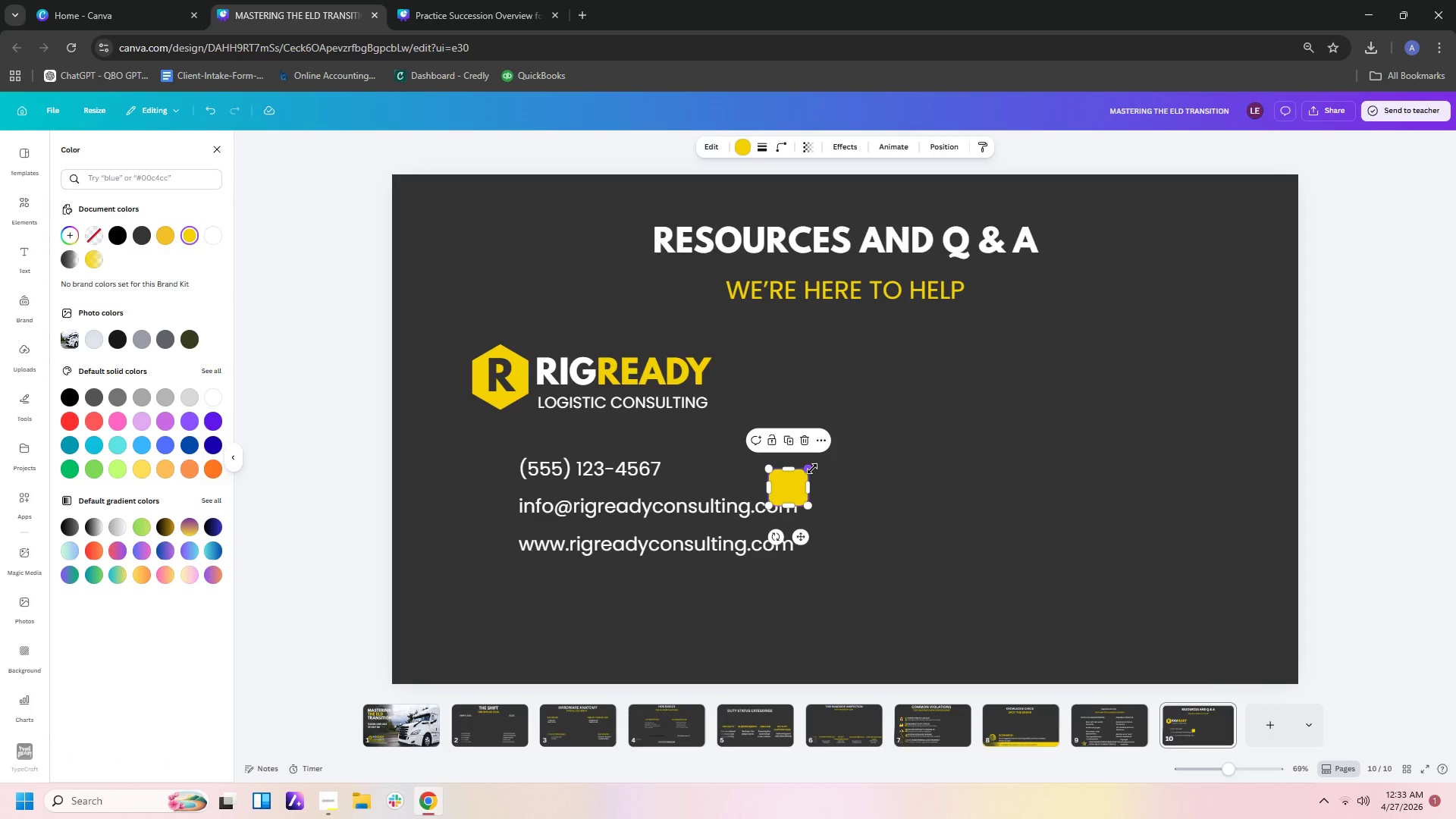 
left_click_drag(start_coordinate=[811, 469], to_coordinate=[799, 473])
 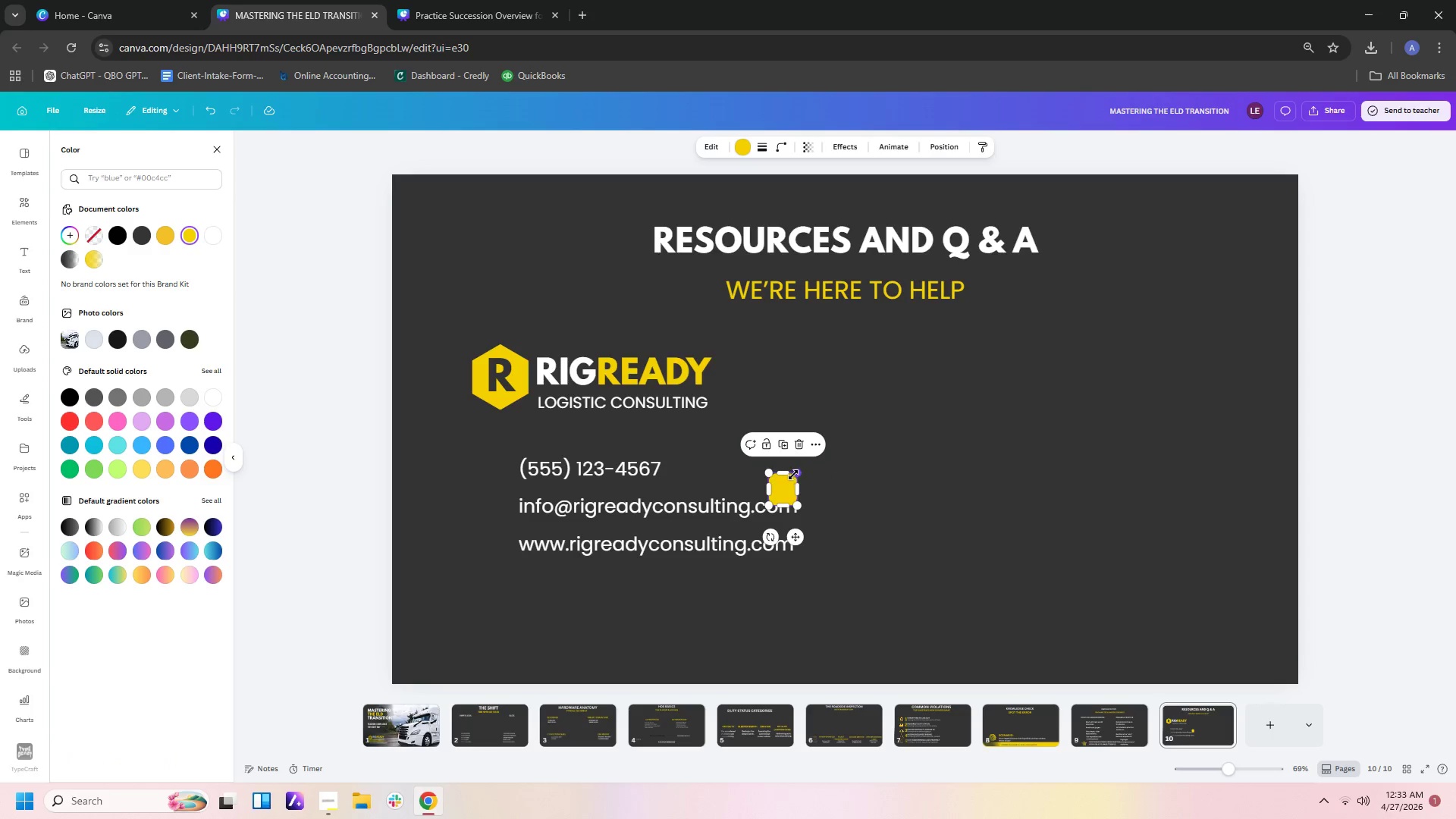 
left_click_drag(start_coordinate=[793, 475], to_coordinate=[798, 477])
 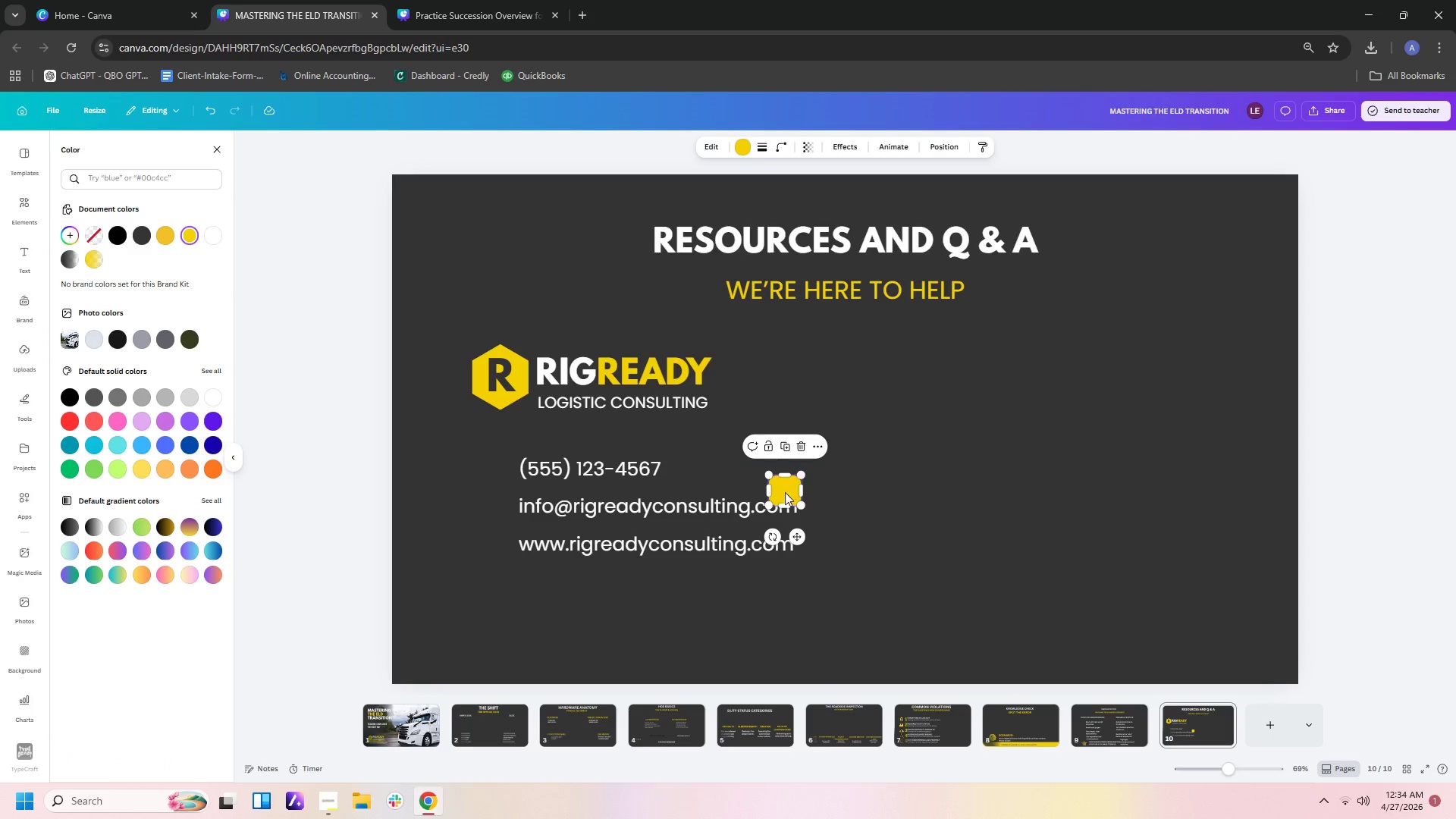 
left_click_drag(start_coordinate=[783, 494], to_coordinate=[492, 472])
 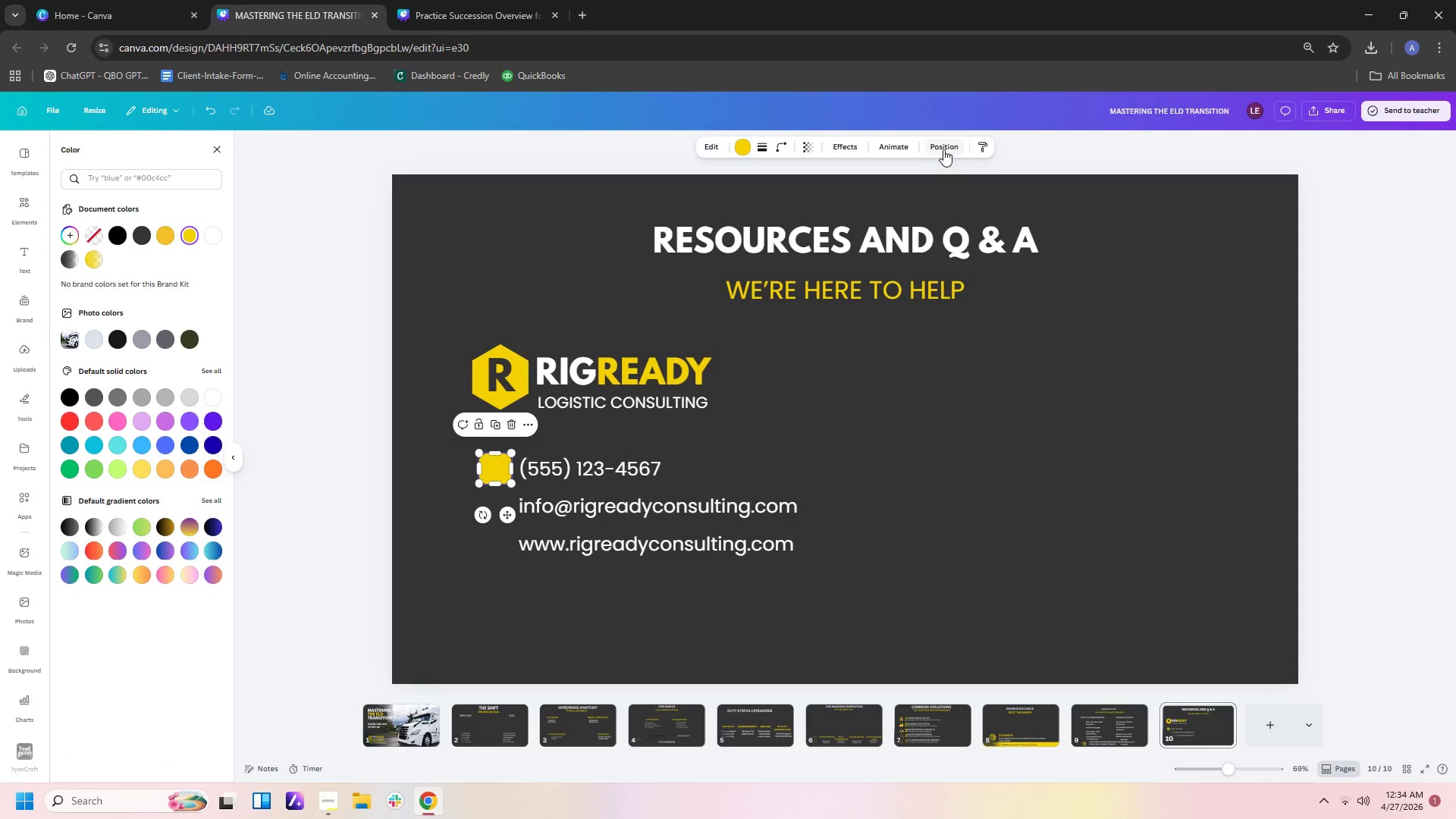 
left_click([944, 149])
 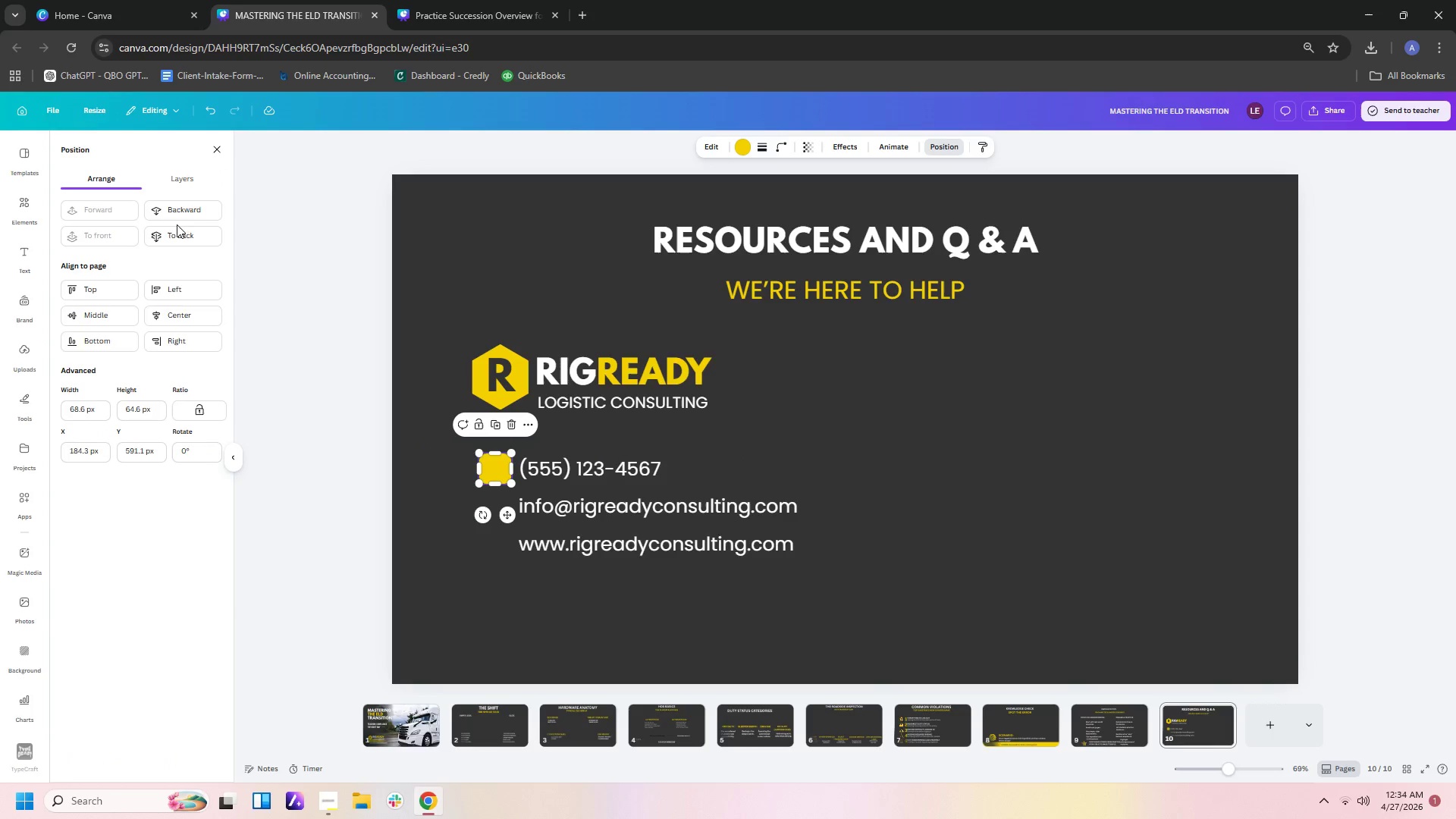 
left_click([178, 229])
 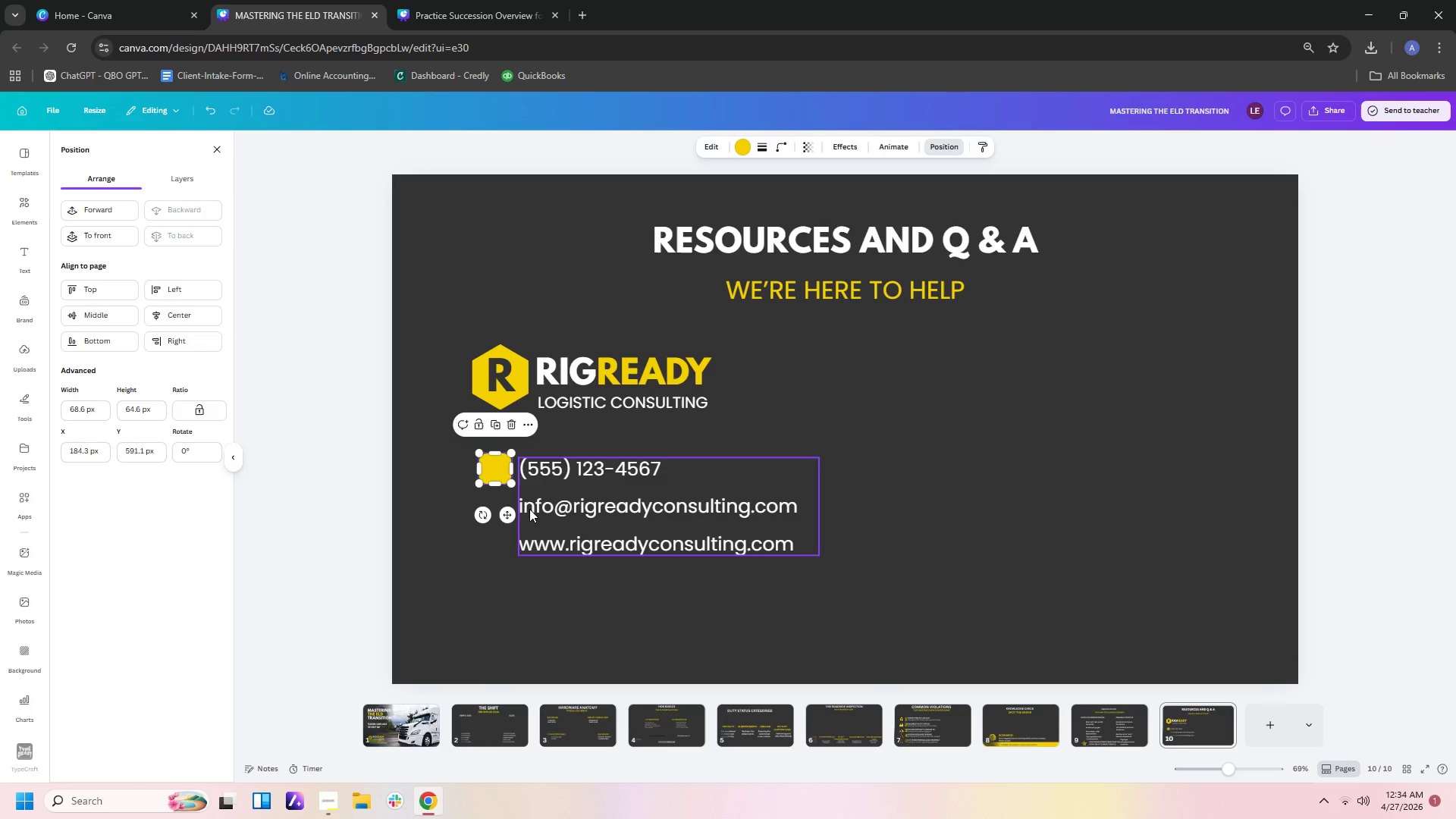 
left_click([468, 548])
 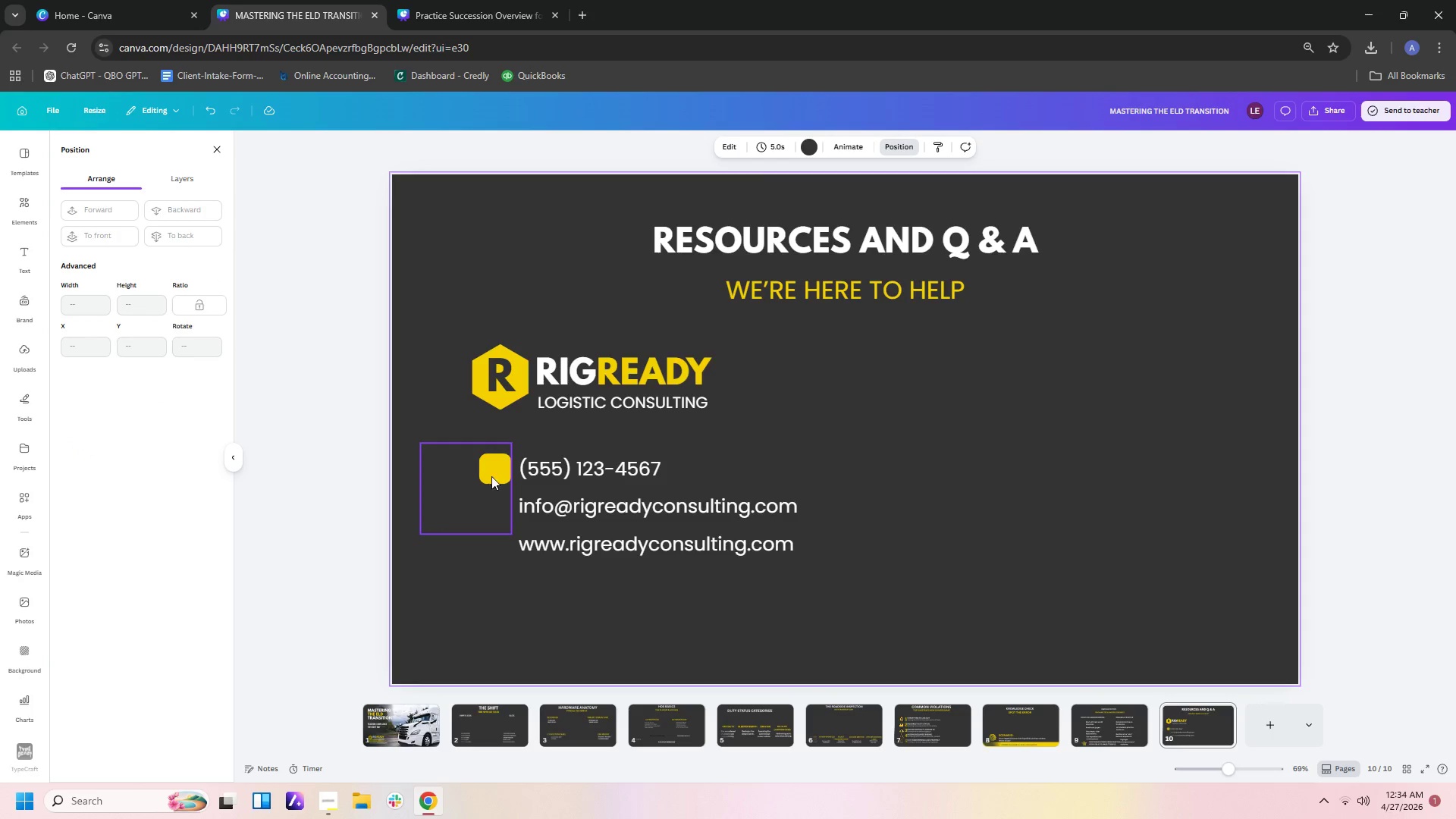 
left_click([494, 469])
 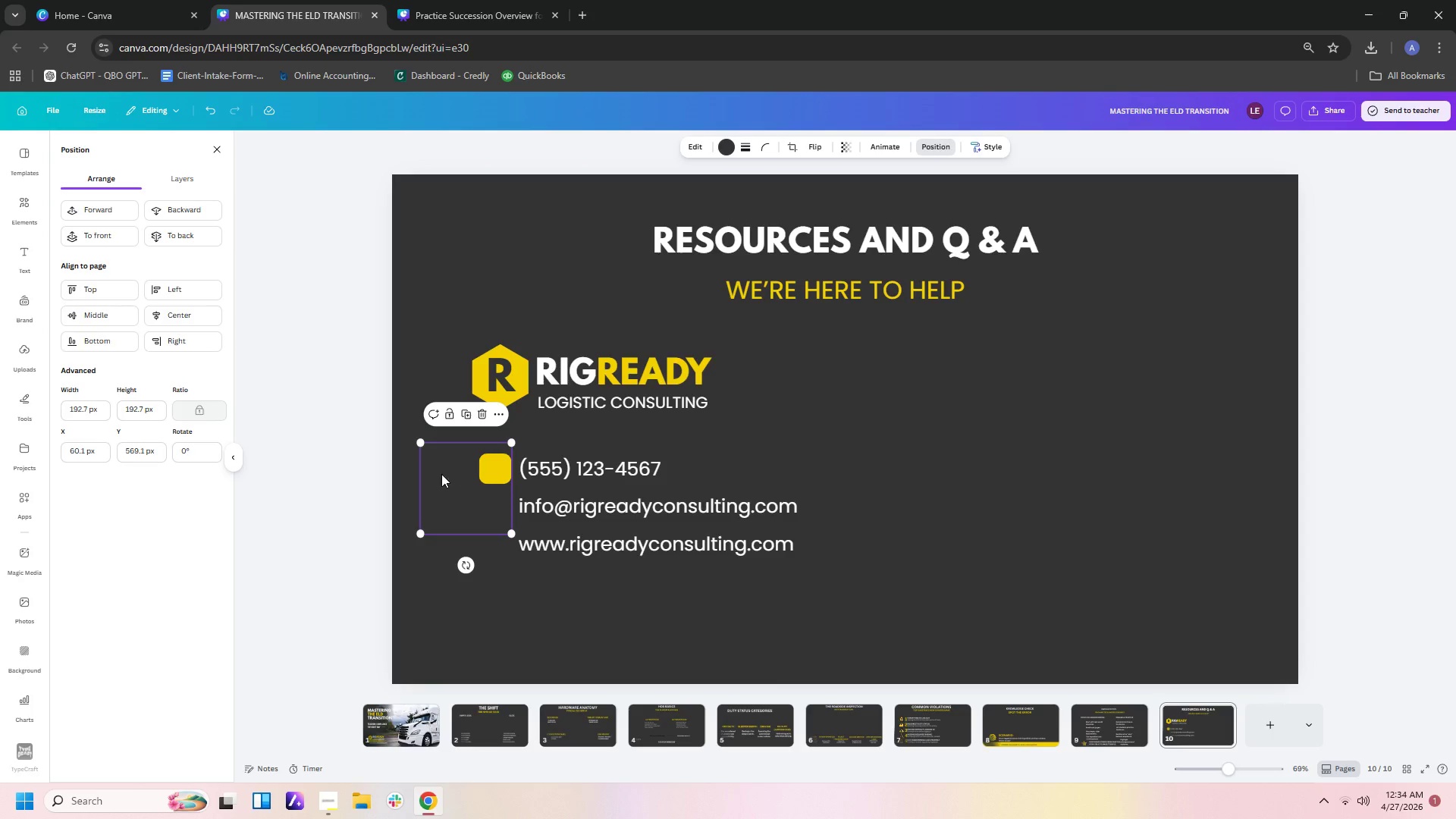 
left_click([441, 474])
 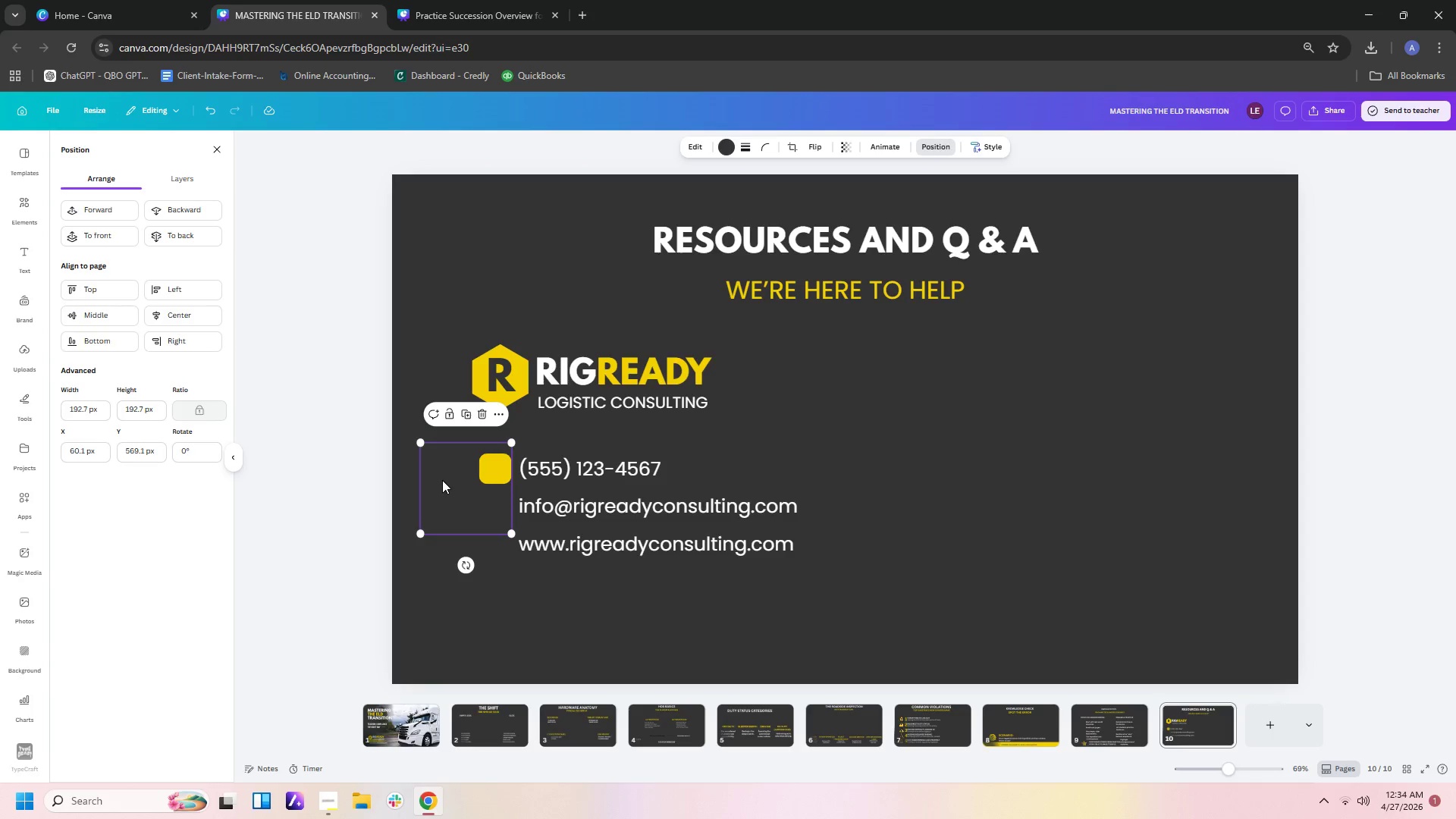 
left_click_drag(start_coordinate=[442, 479], to_coordinate=[478, 469])
 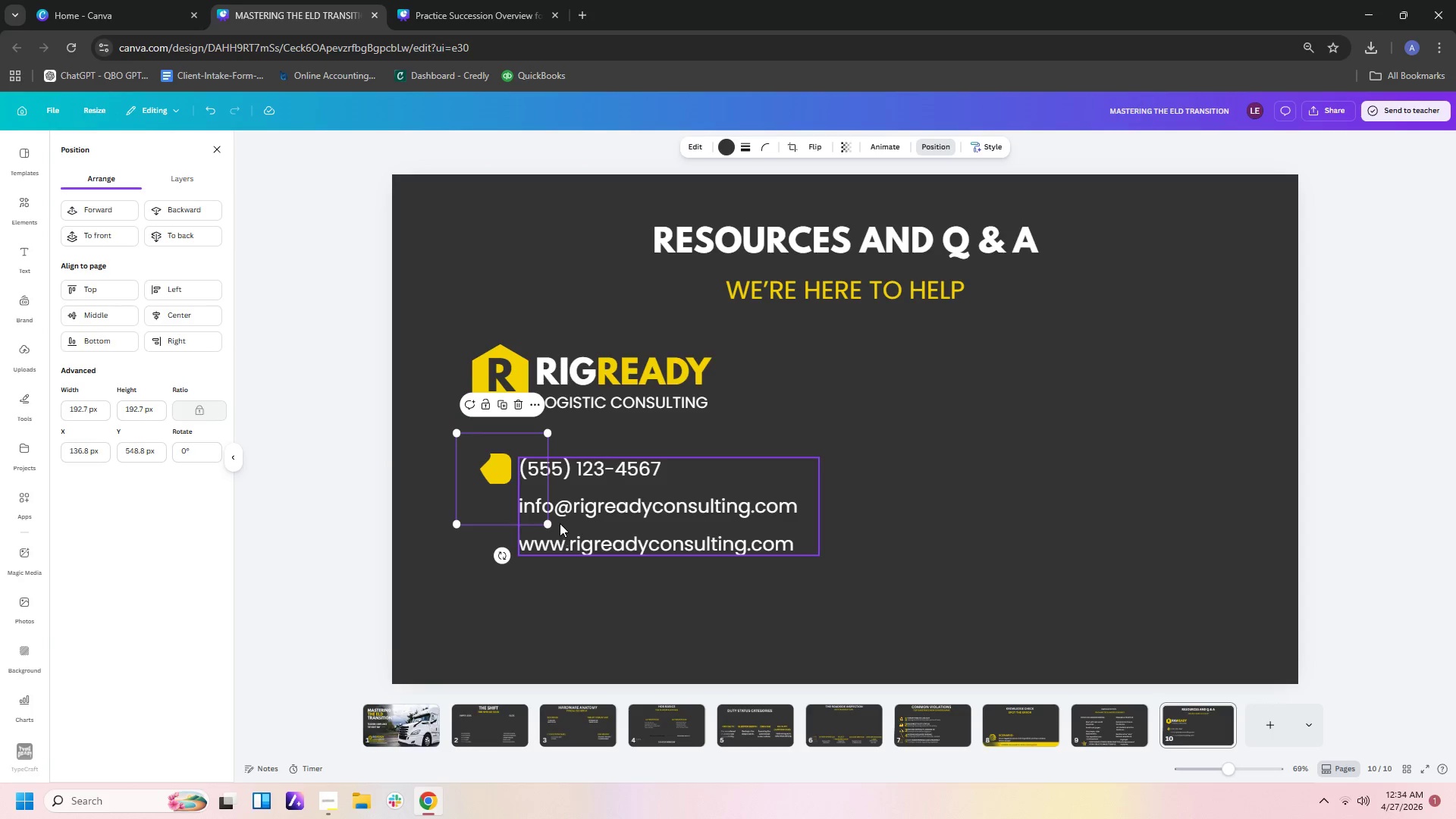 
left_click_drag(start_coordinate=[551, 524], to_coordinate=[488, 458])
 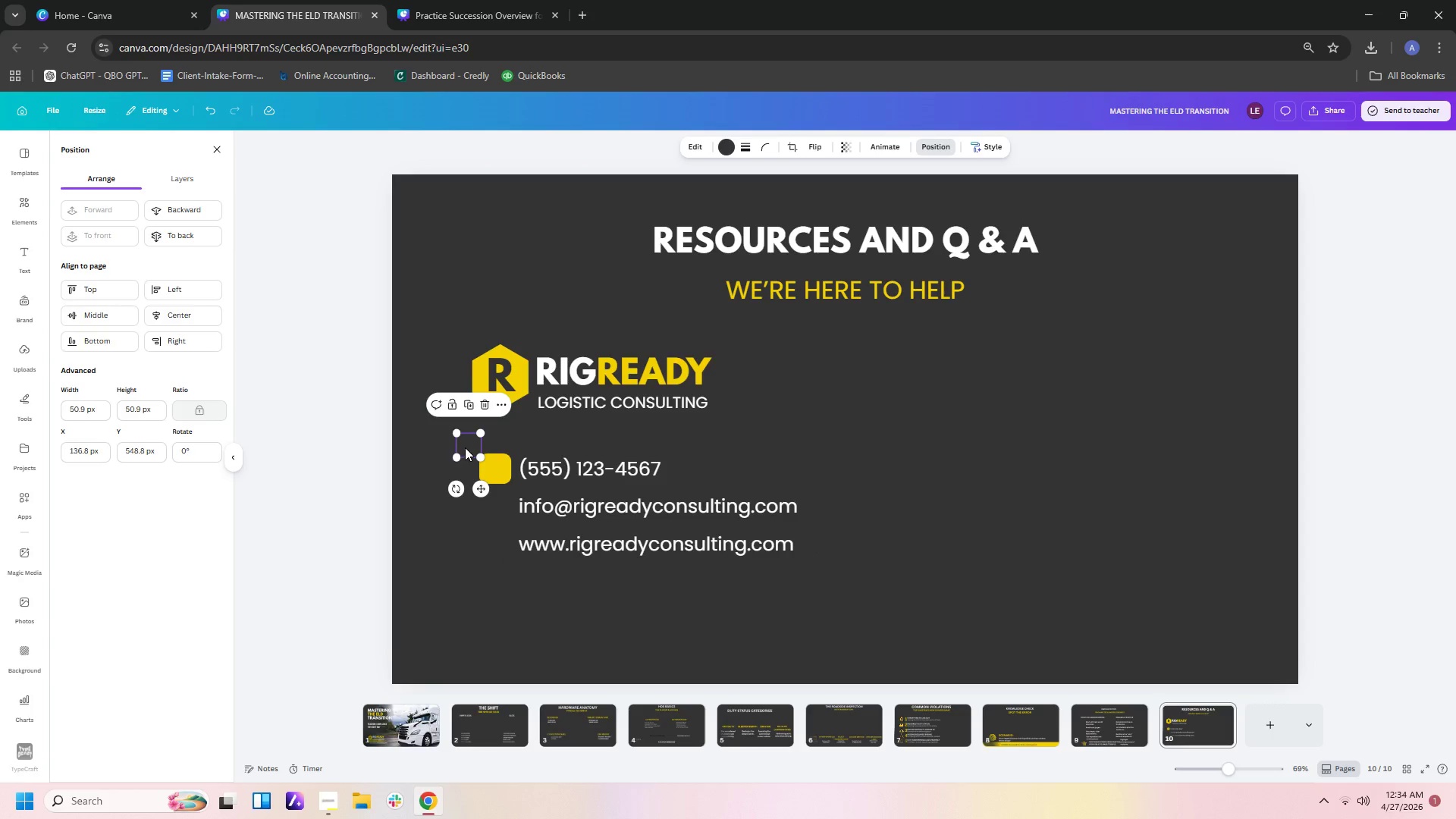 
left_click_drag(start_coordinate=[466, 446], to_coordinate=[493, 470])
 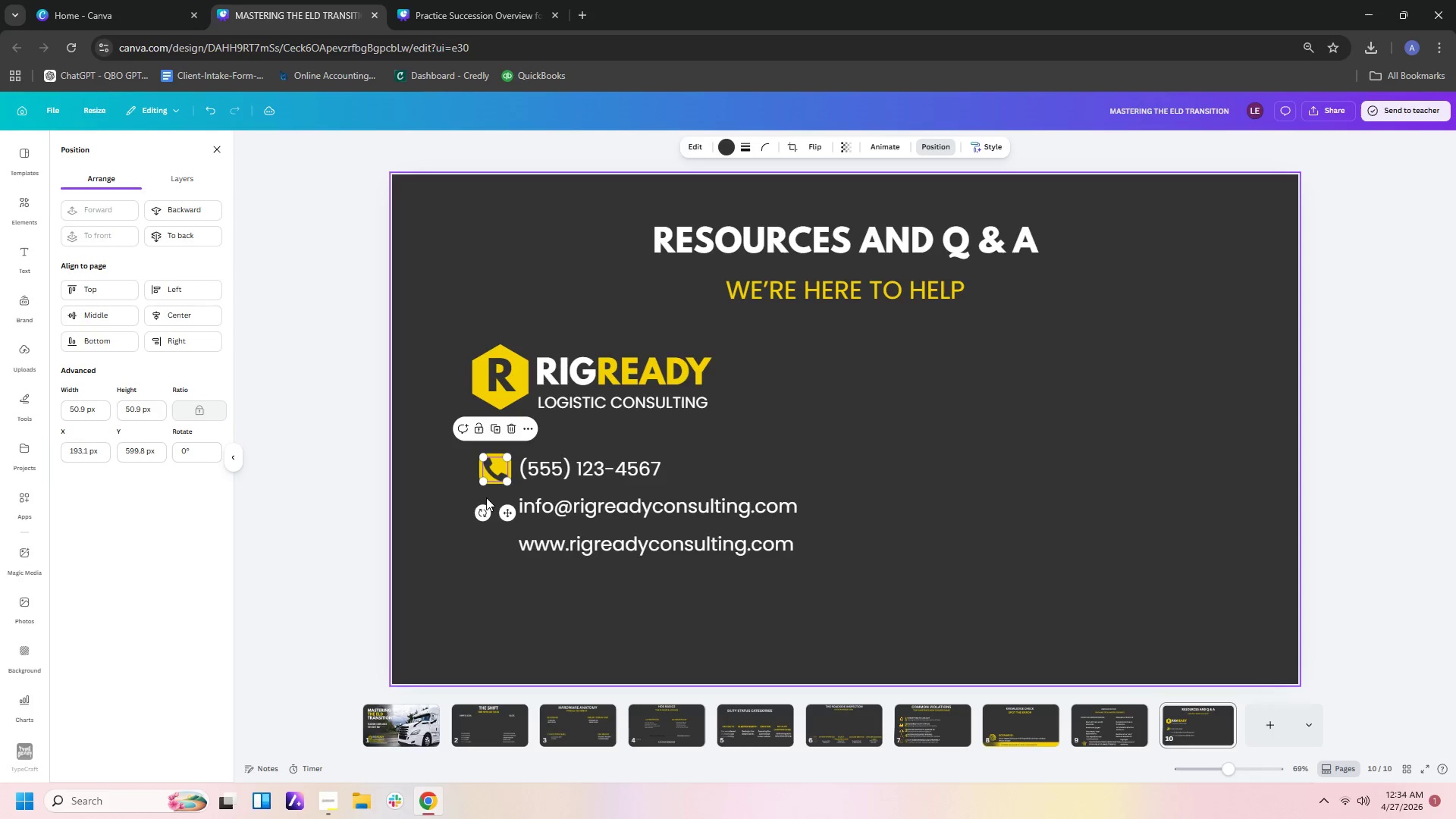 
left_click([486, 499])
 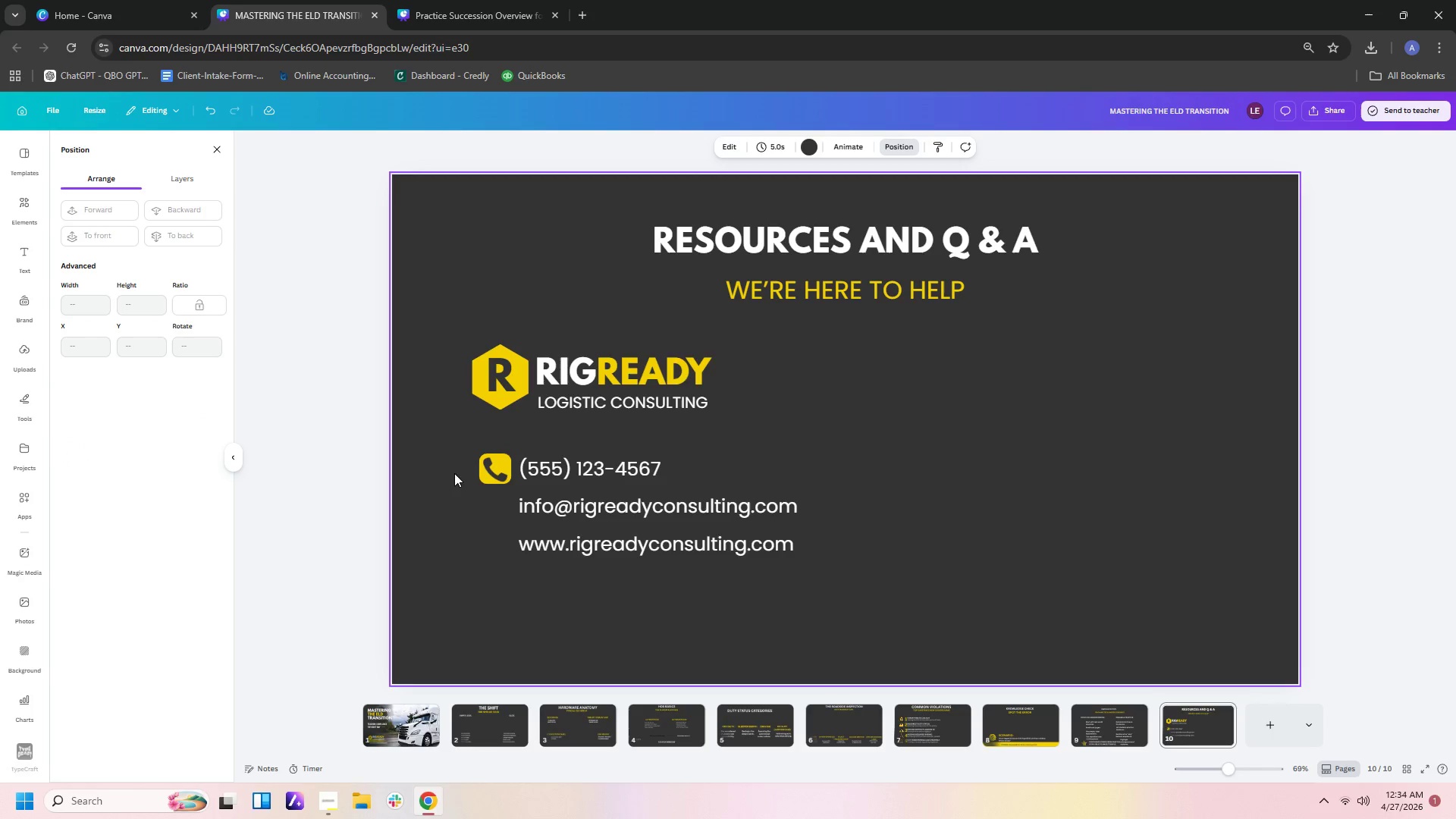 
left_click_drag(start_coordinate=[464, 459], to_coordinate=[509, 472])
 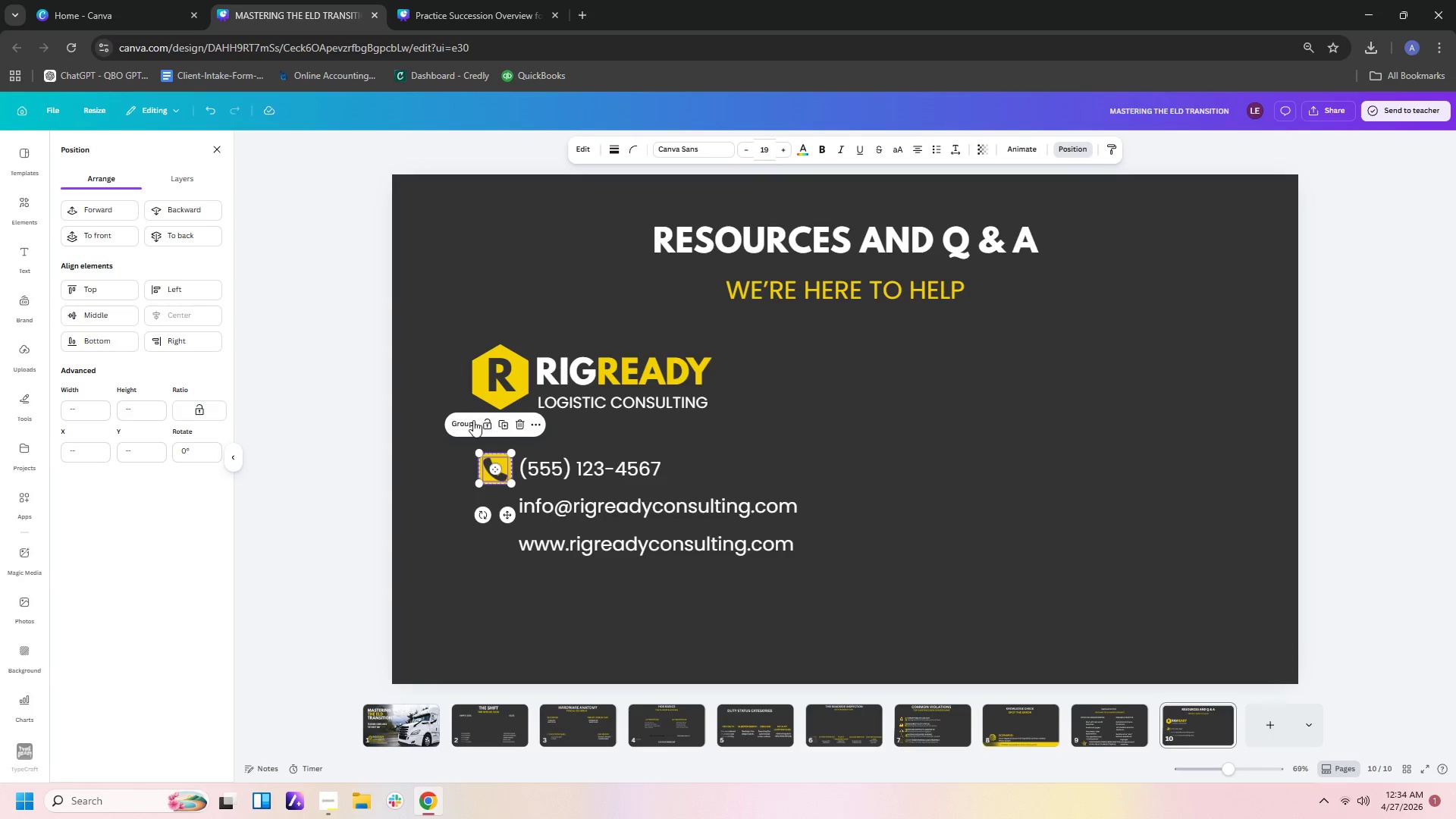 
left_click([464, 423])
 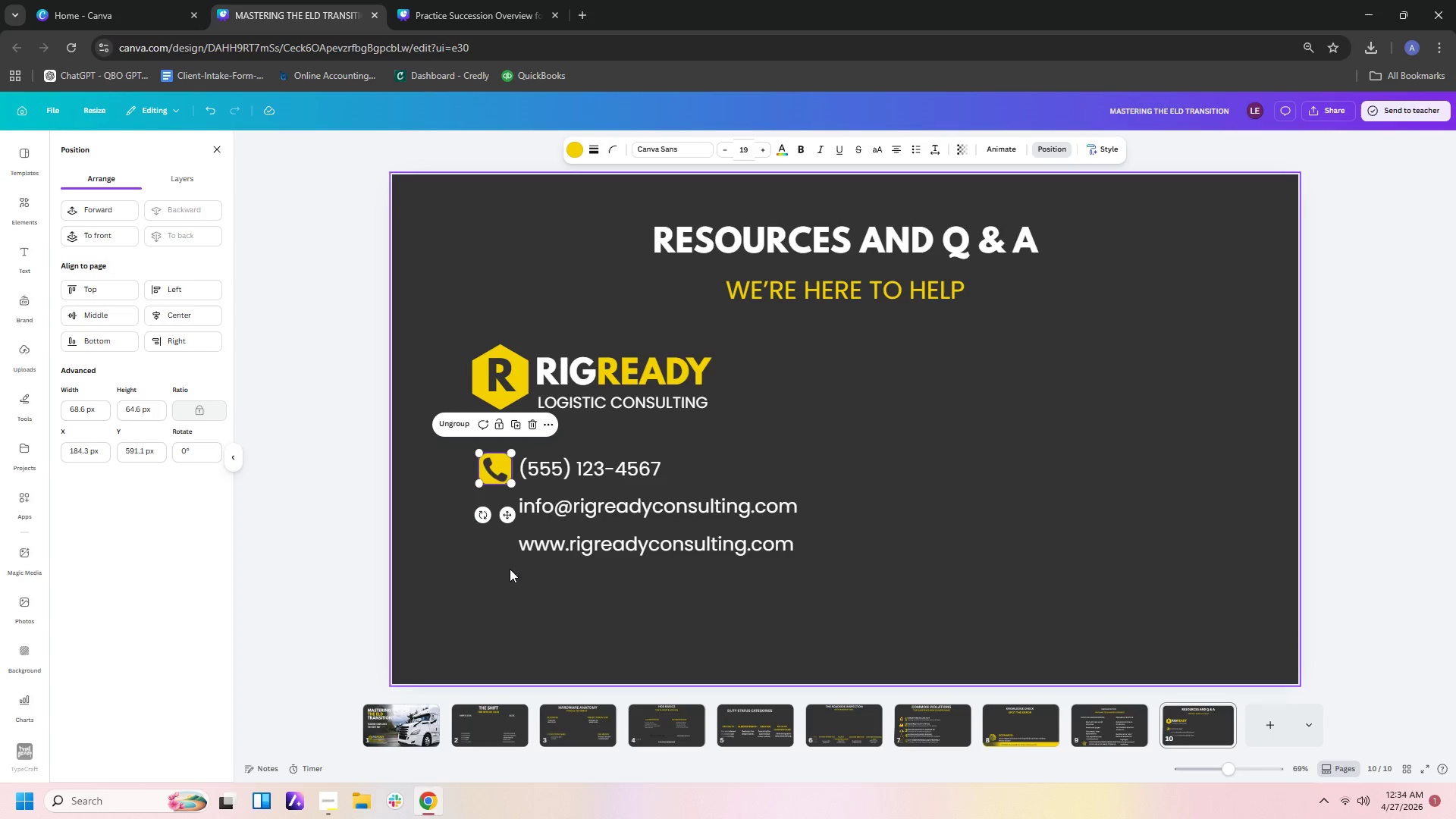 
left_click([516, 580])
 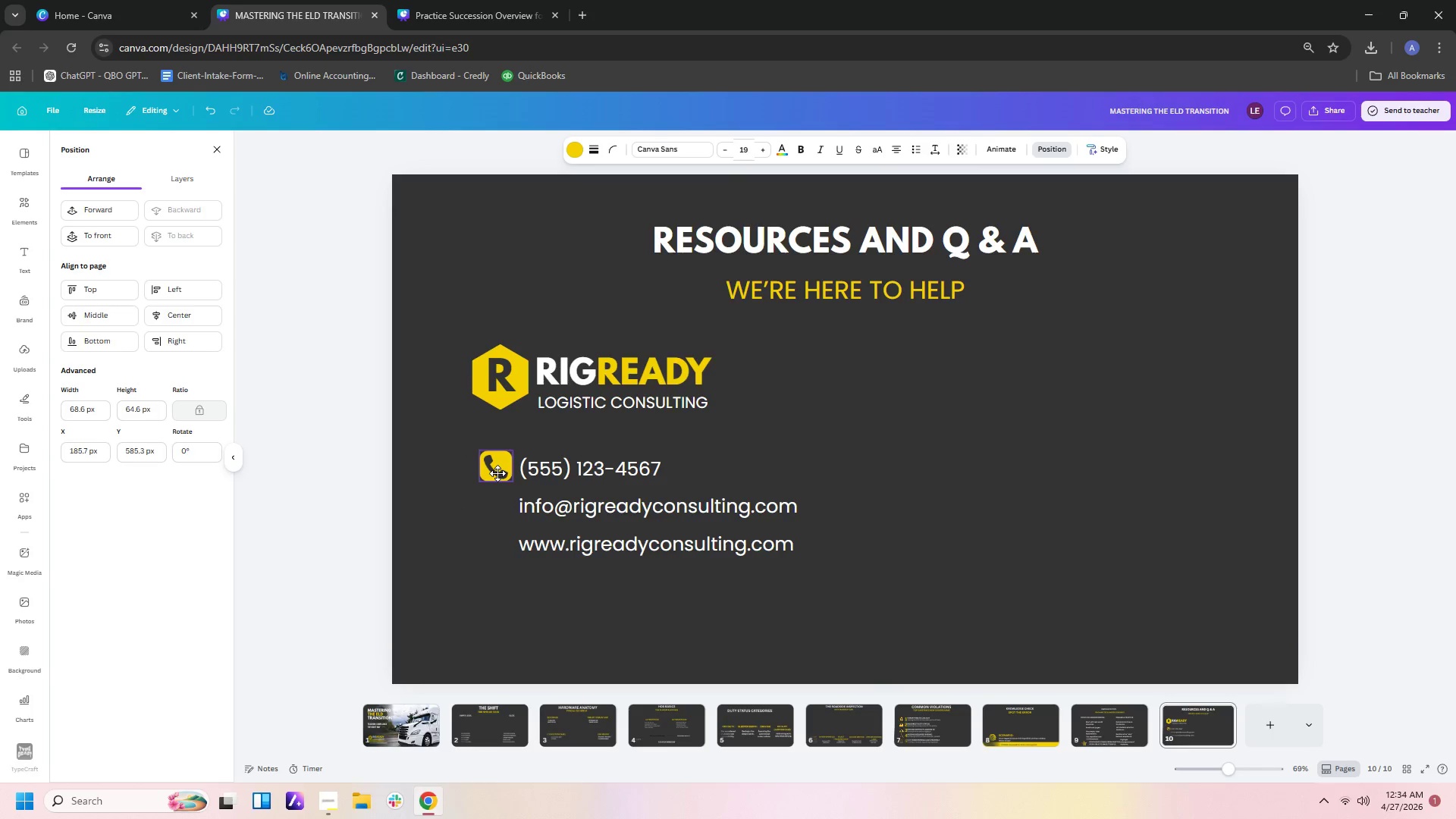 
left_click([463, 479])
 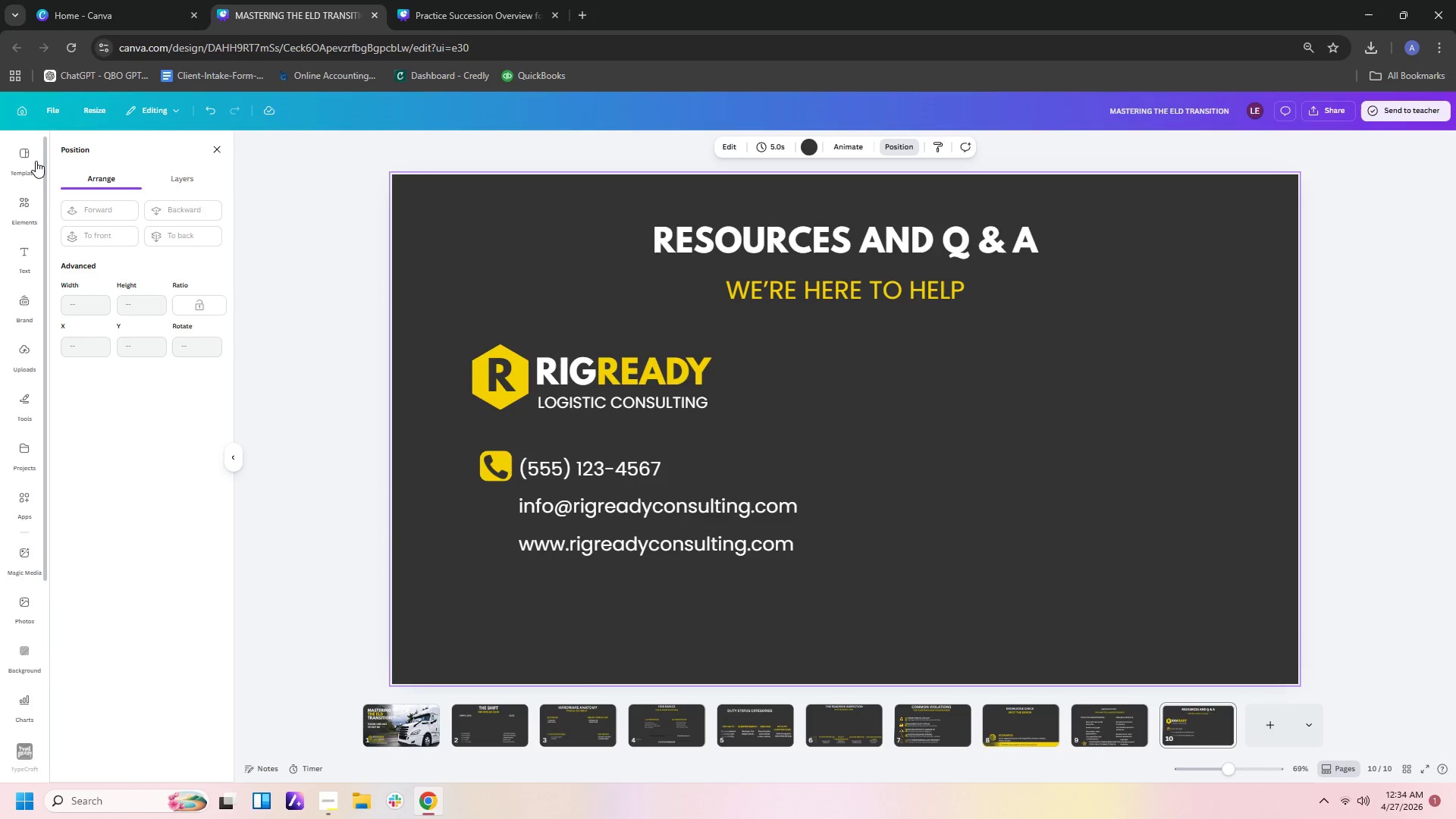 
left_click([17, 171])
 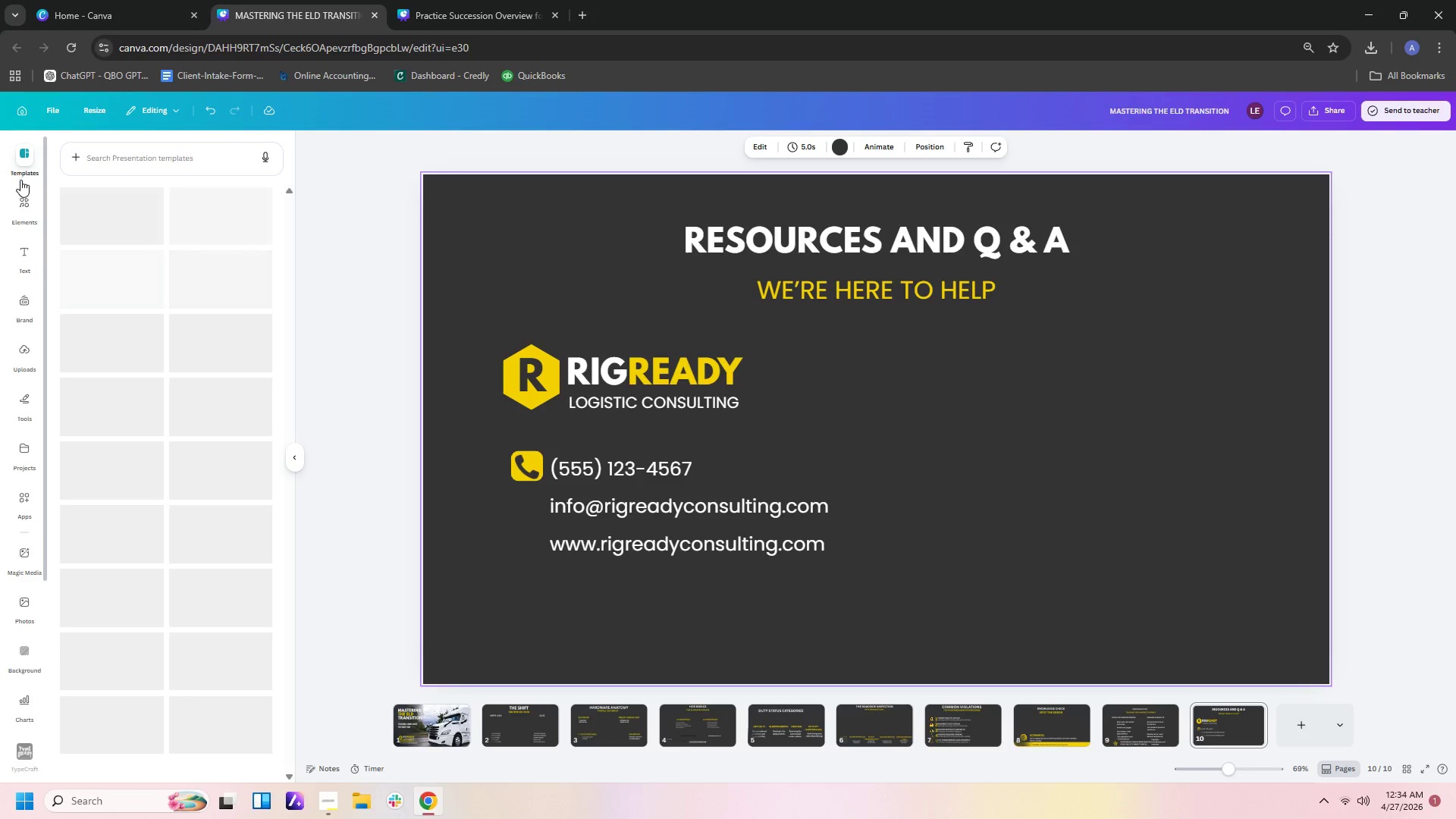 
left_click([30, 203])
 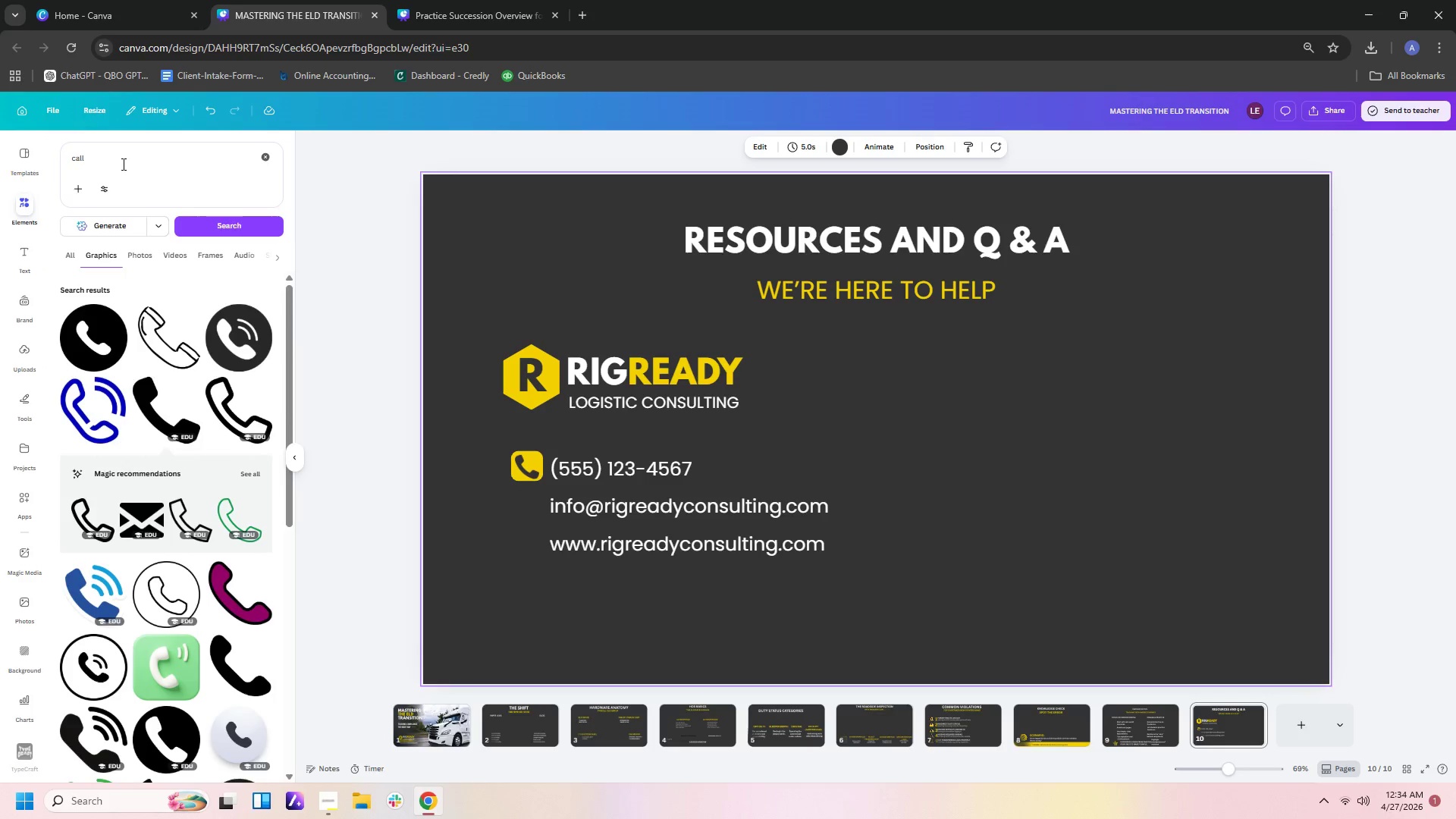 
left_click_drag(start_coordinate=[127, 161], to_coordinate=[43, 162])
 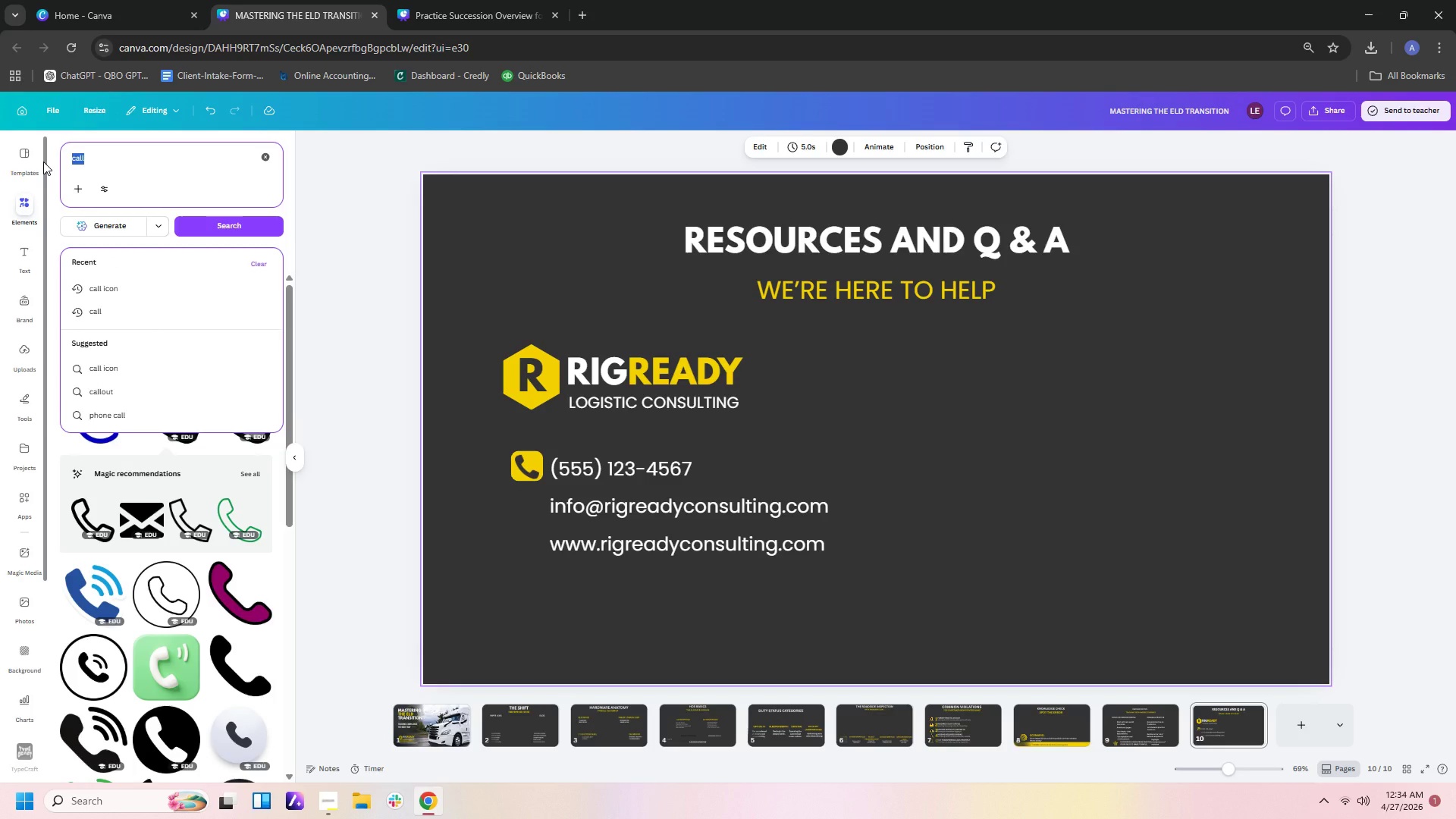 
type(mail)
 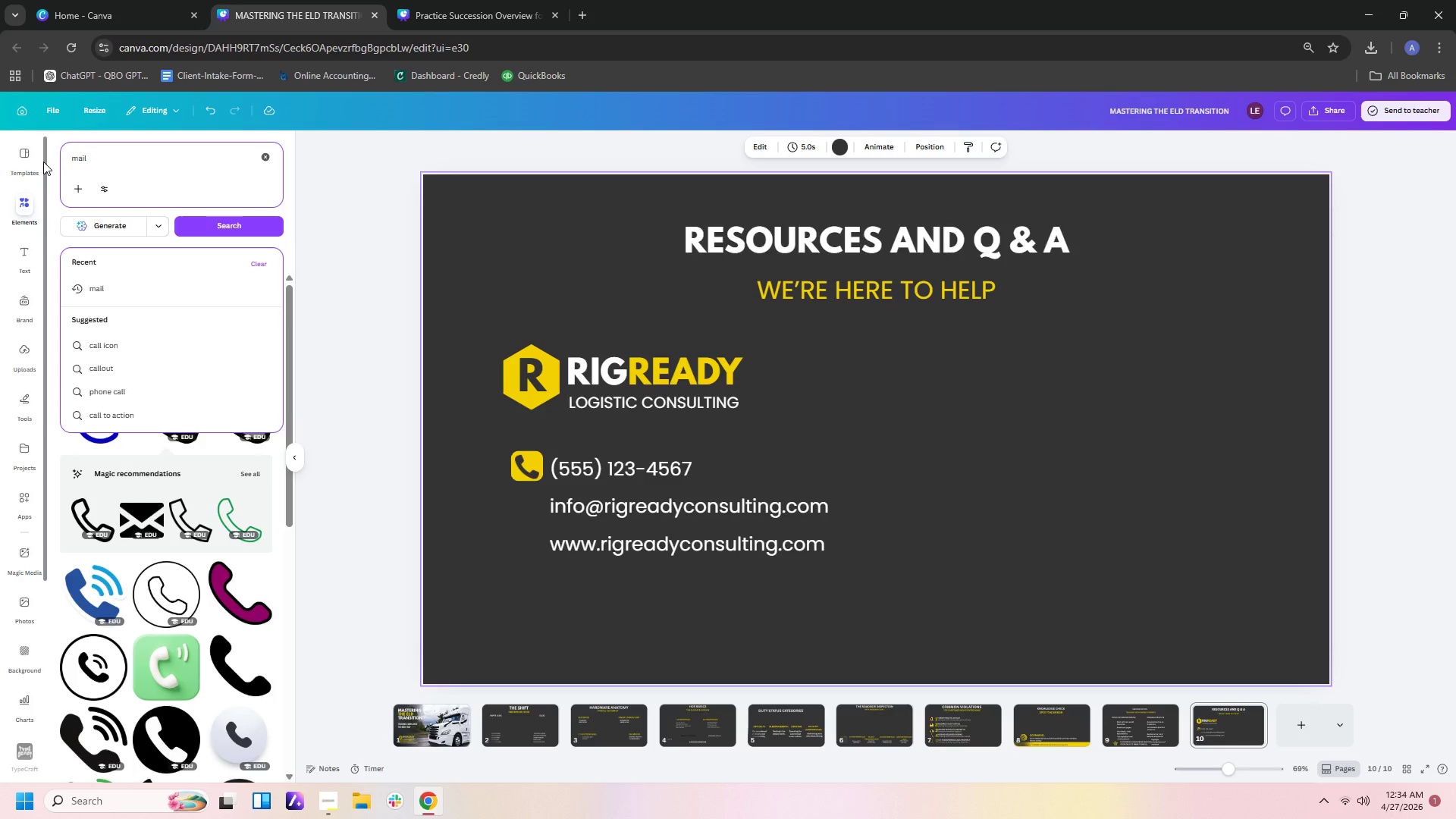 
key(Enter)
 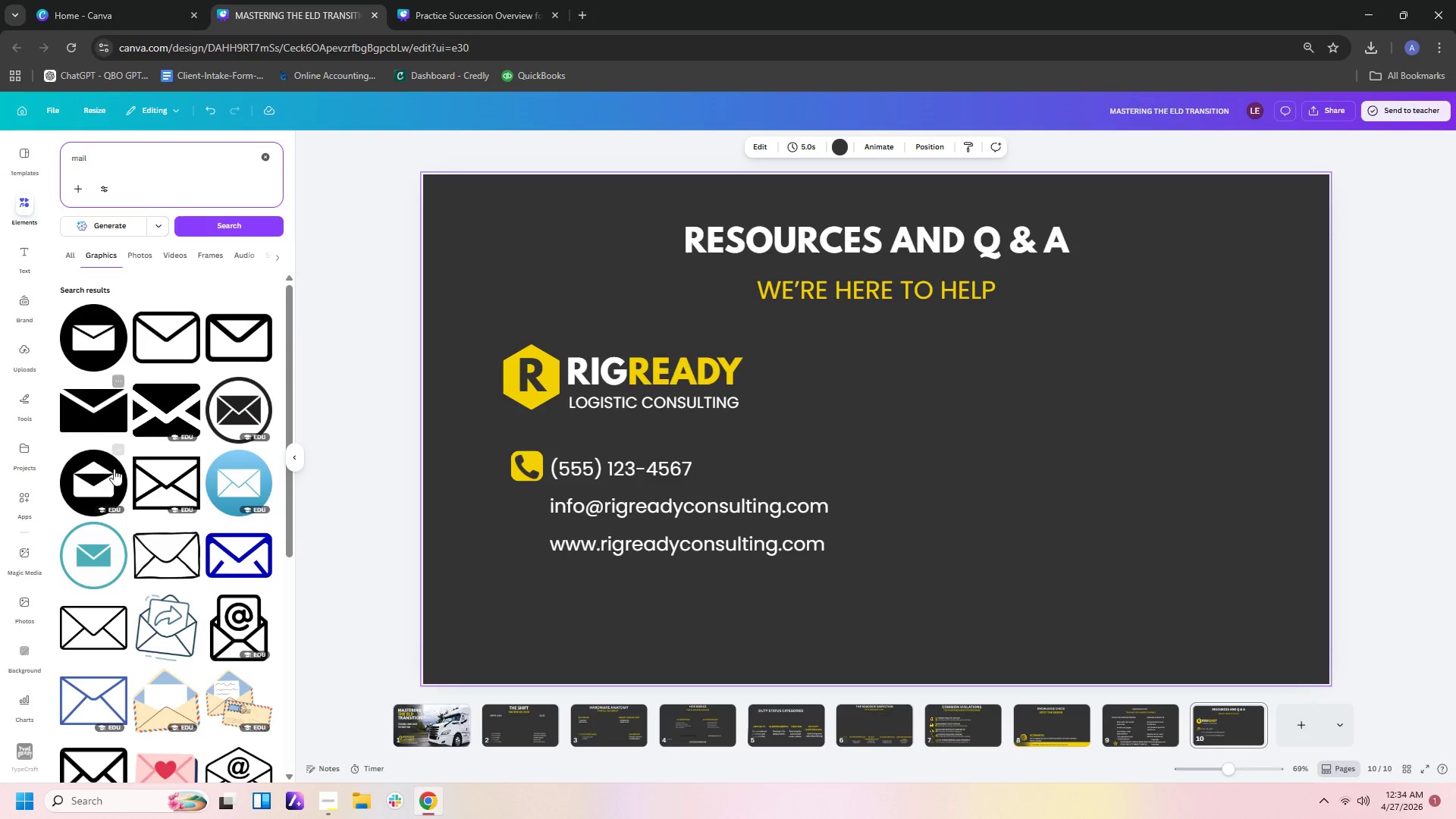 
scroll: coordinate [180, 645], scroll_direction: down, amount: 2.0
 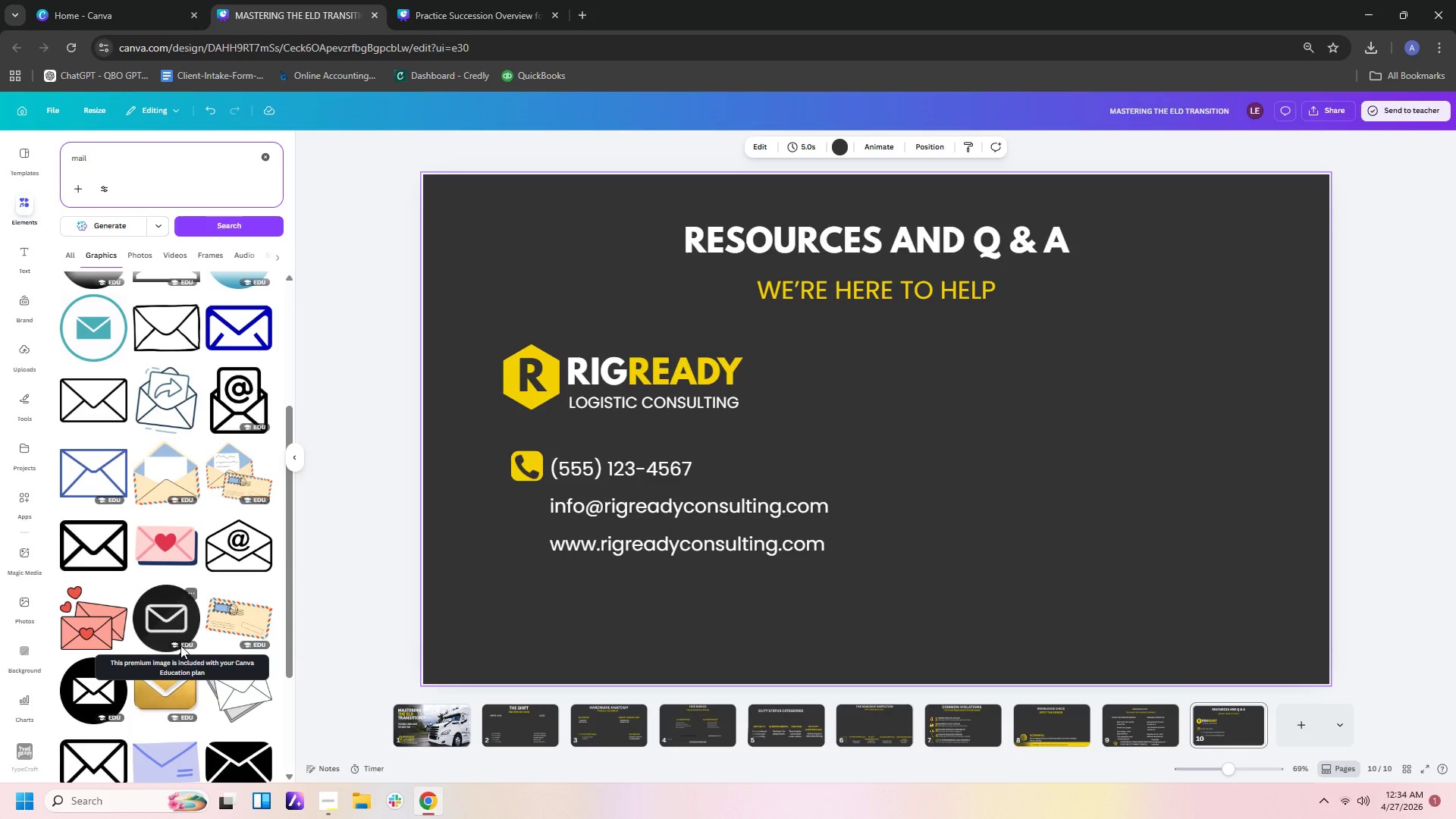 
scroll: coordinate [180, 645], scroll_direction: up, amount: 3.0
 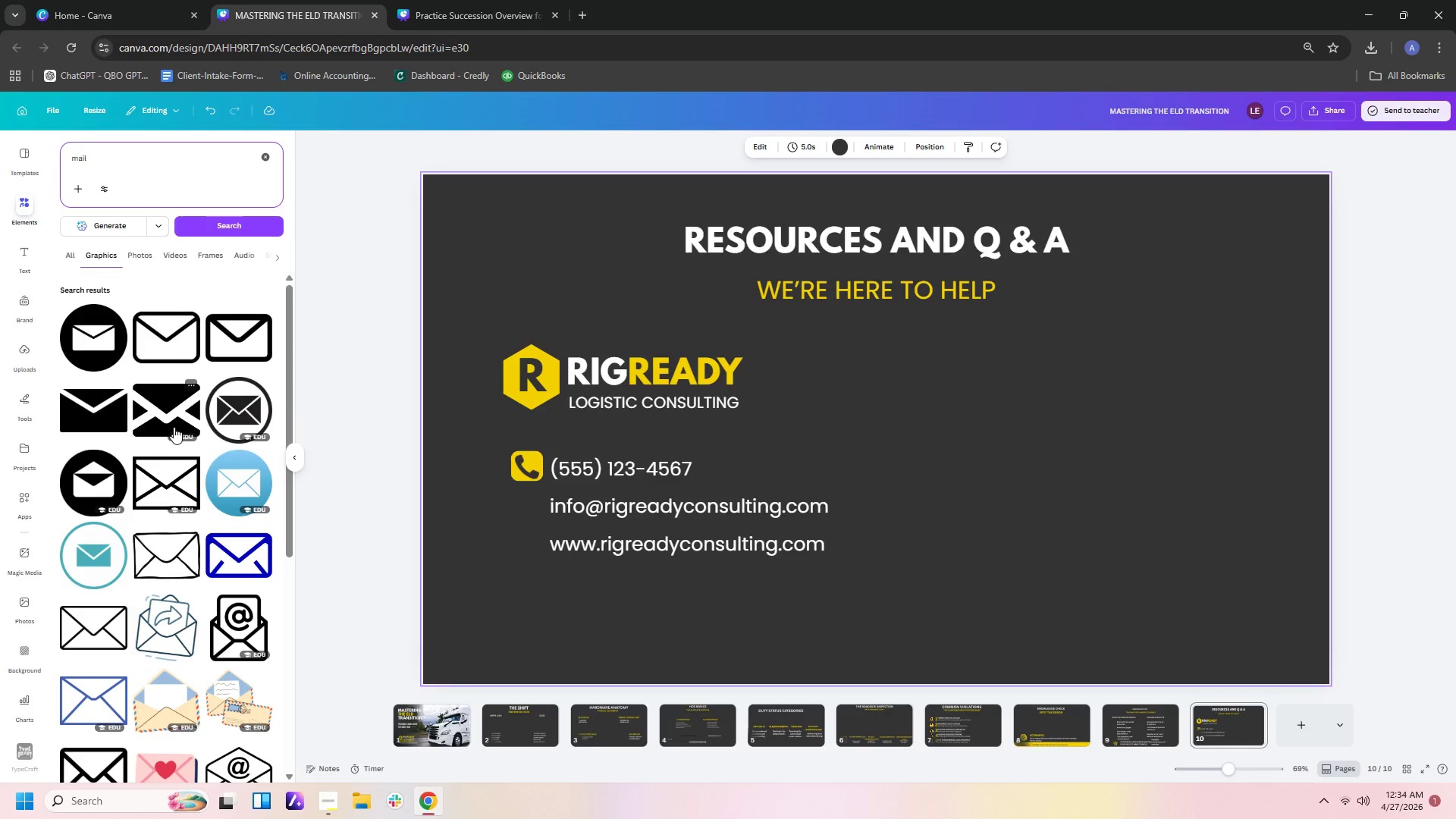 
scroll: coordinate [174, 425], scroll_direction: down, amount: 8.0
 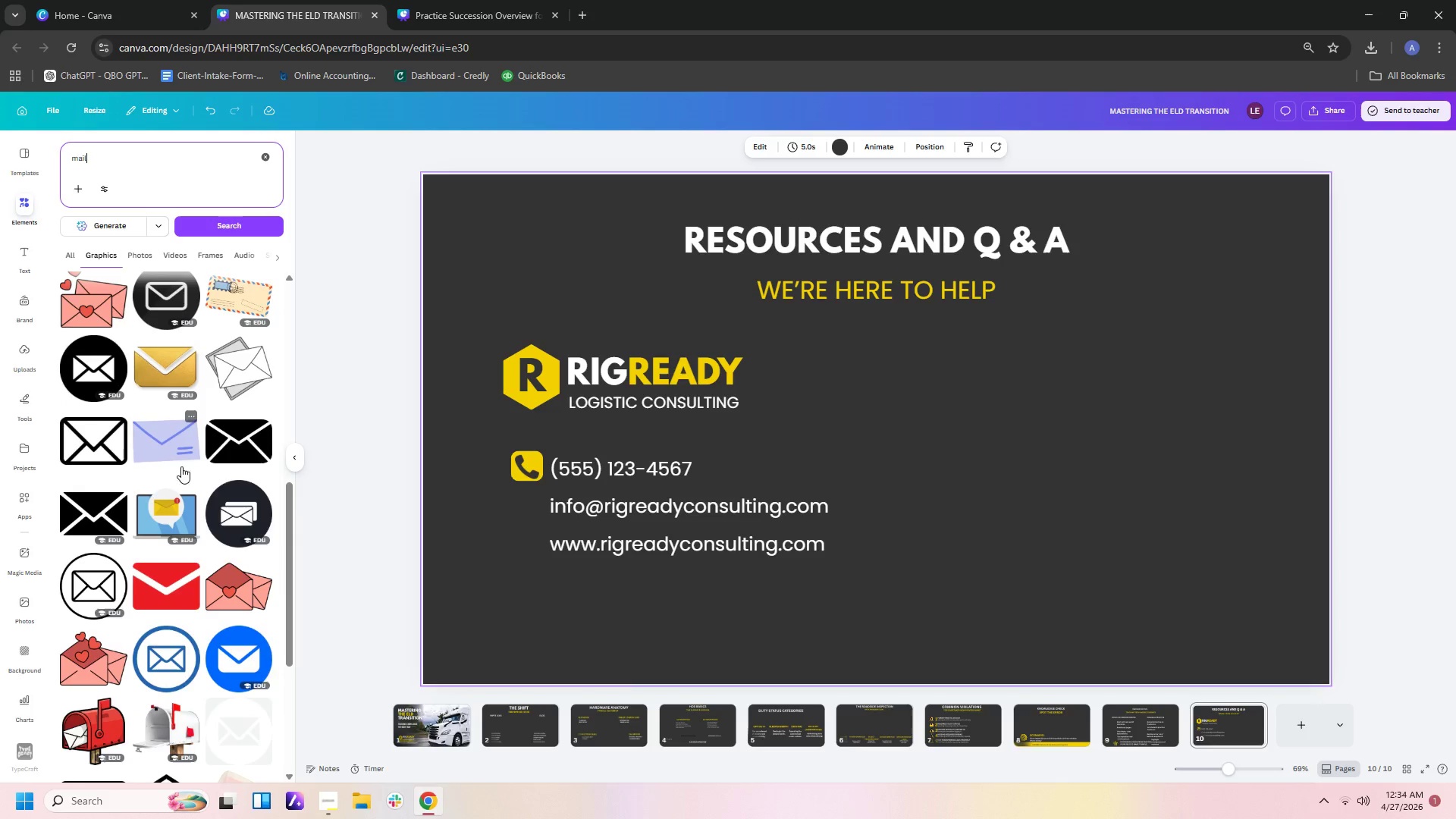 
left_click([99, 510])
 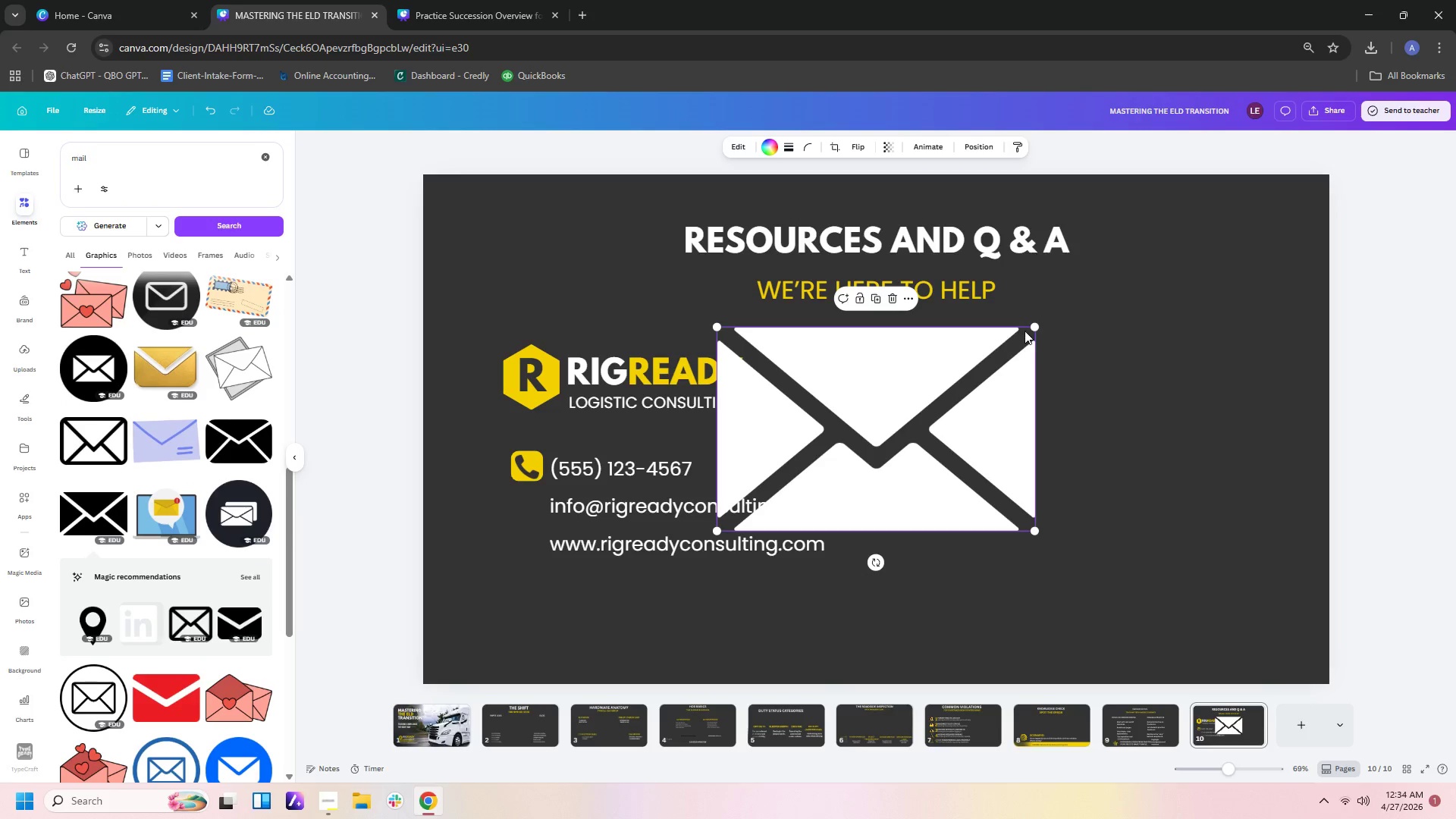 
left_click_drag(start_coordinate=[1035, 331], to_coordinate=[767, 506])
 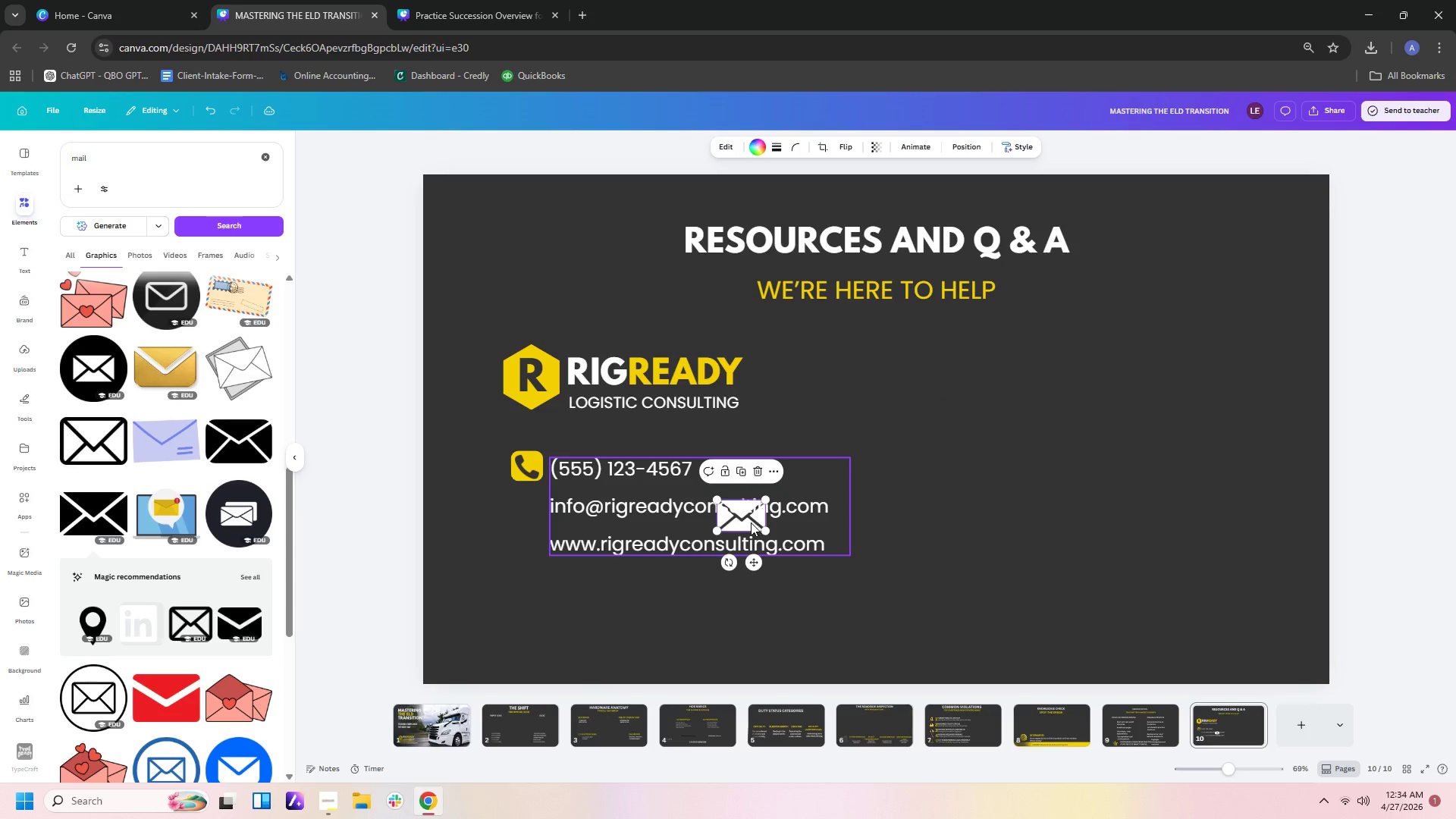 
left_click_drag(start_coordinate=[751, 522], to_coordinate=[545, 513])
 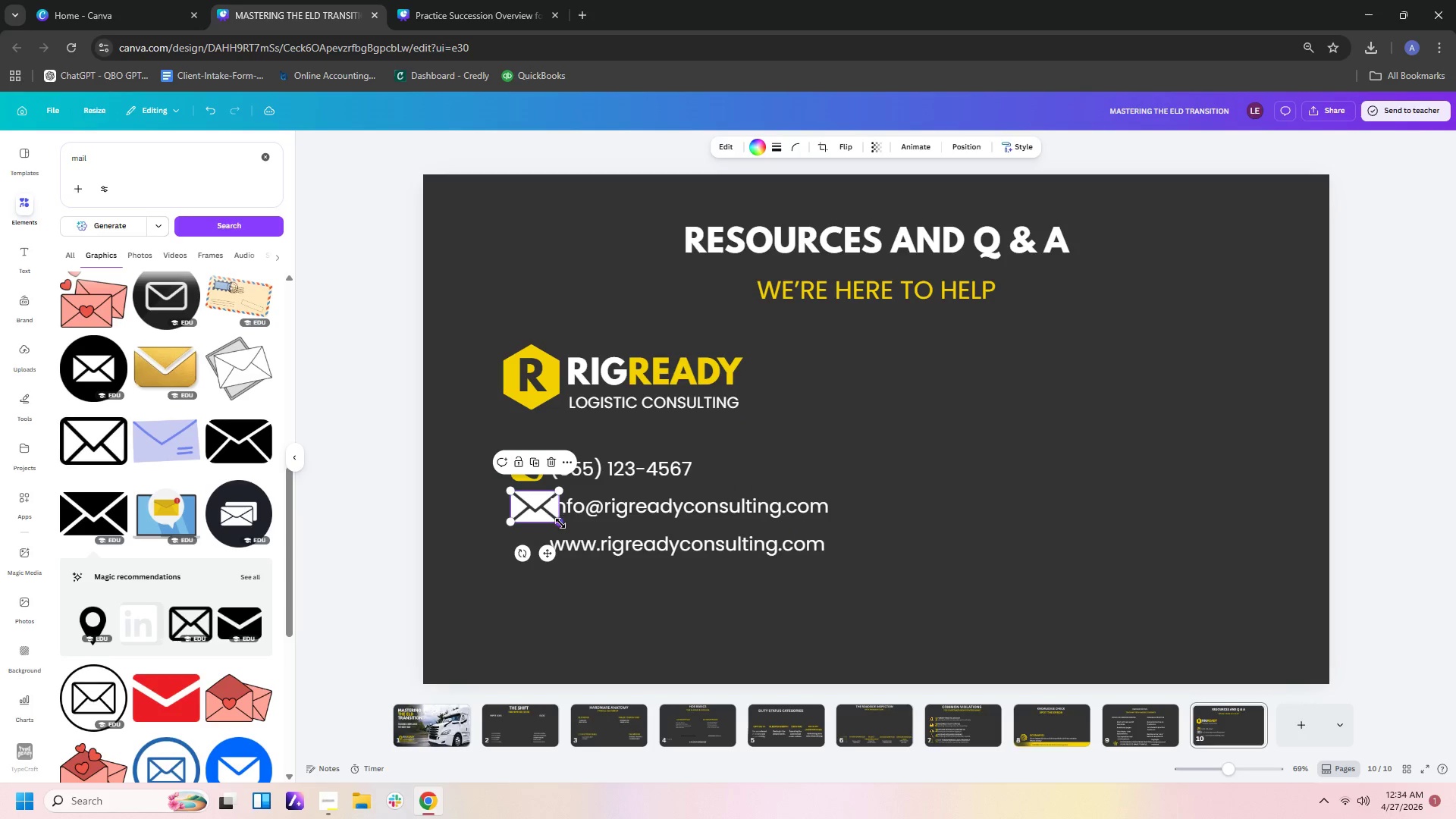 
left_click_drag(start_coordinate=[560, 523], to_coordinate=[543, 516])
 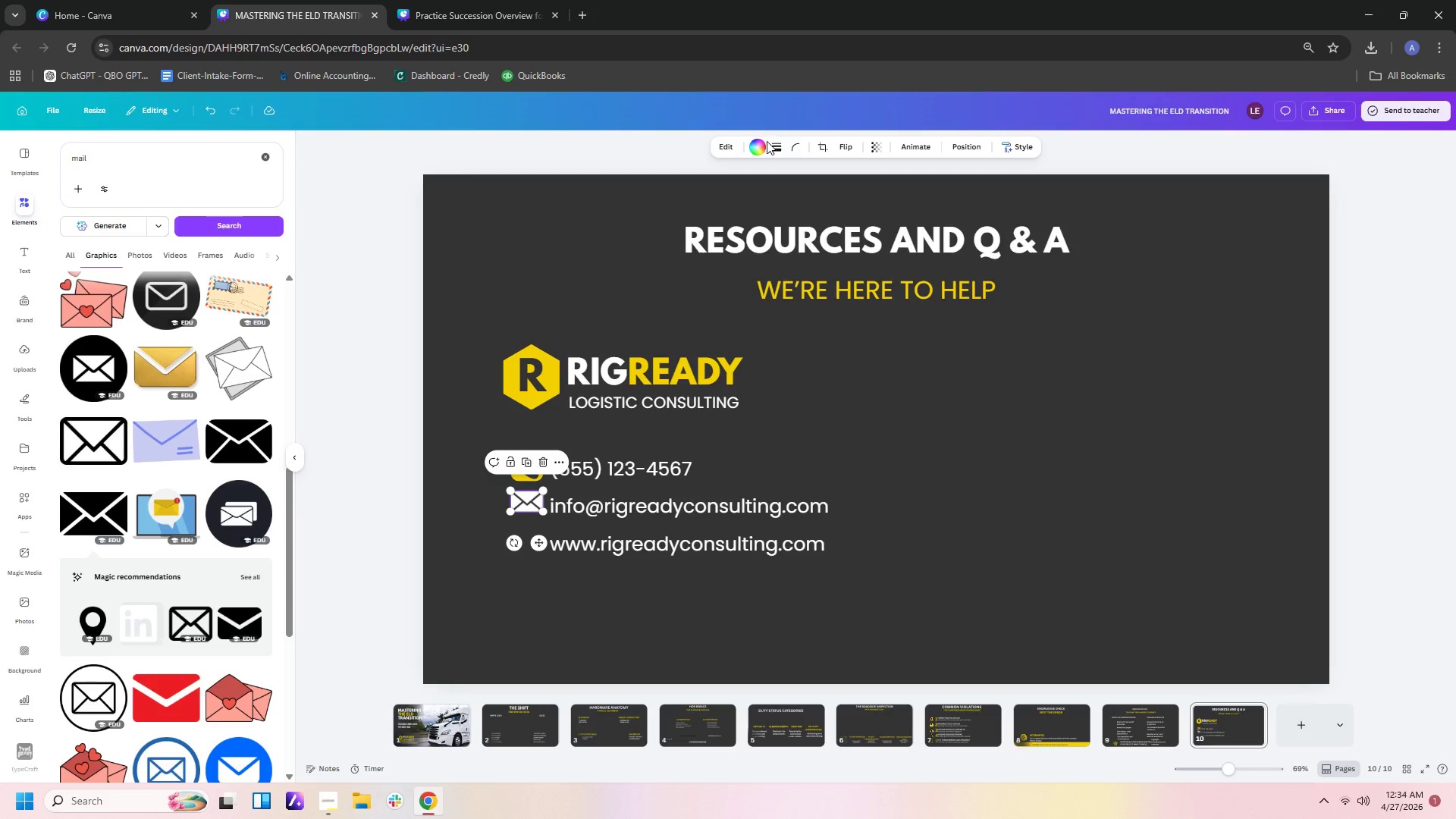 
left_click([758, 148])
 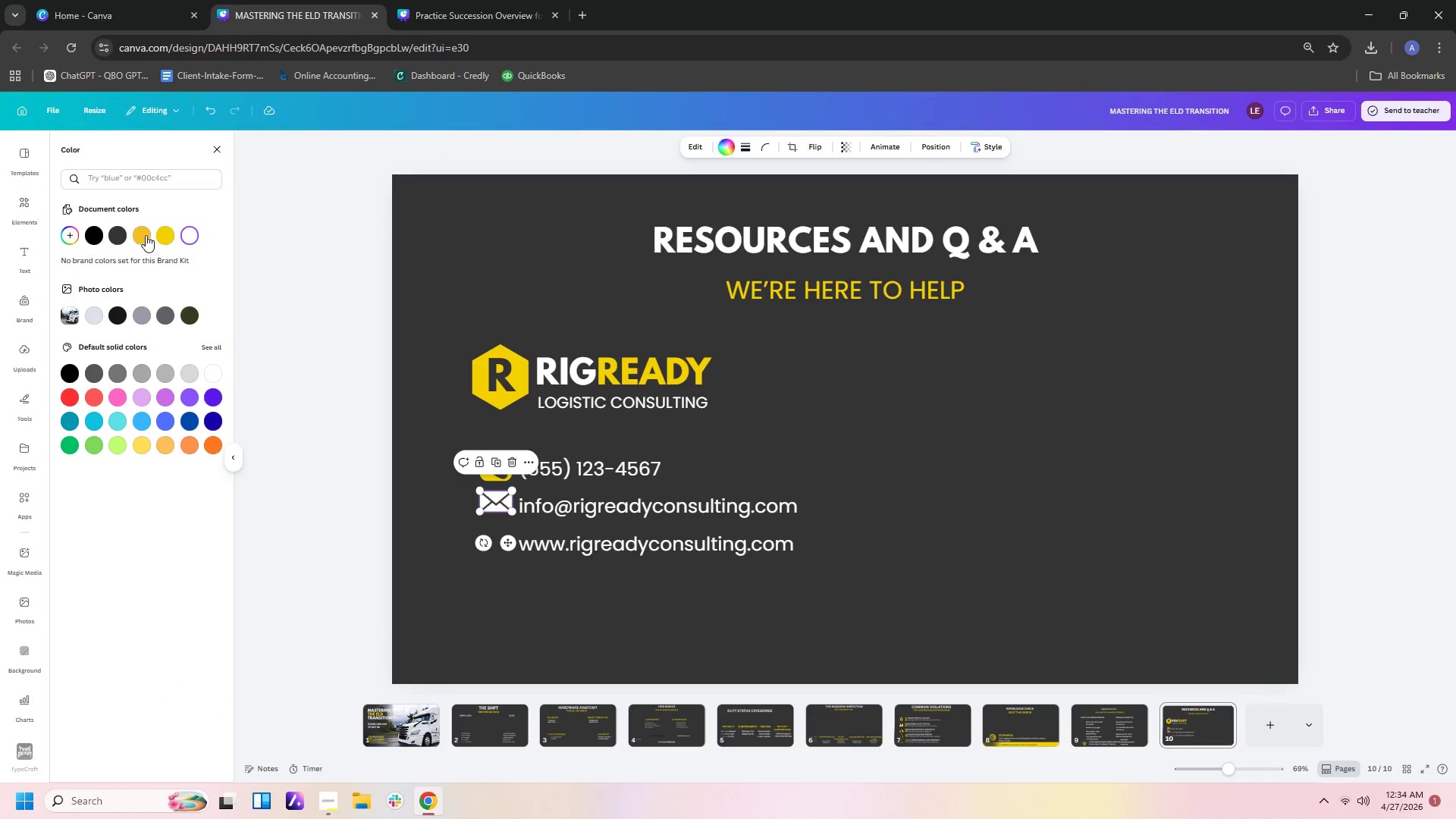 
left_click([158, 232])
 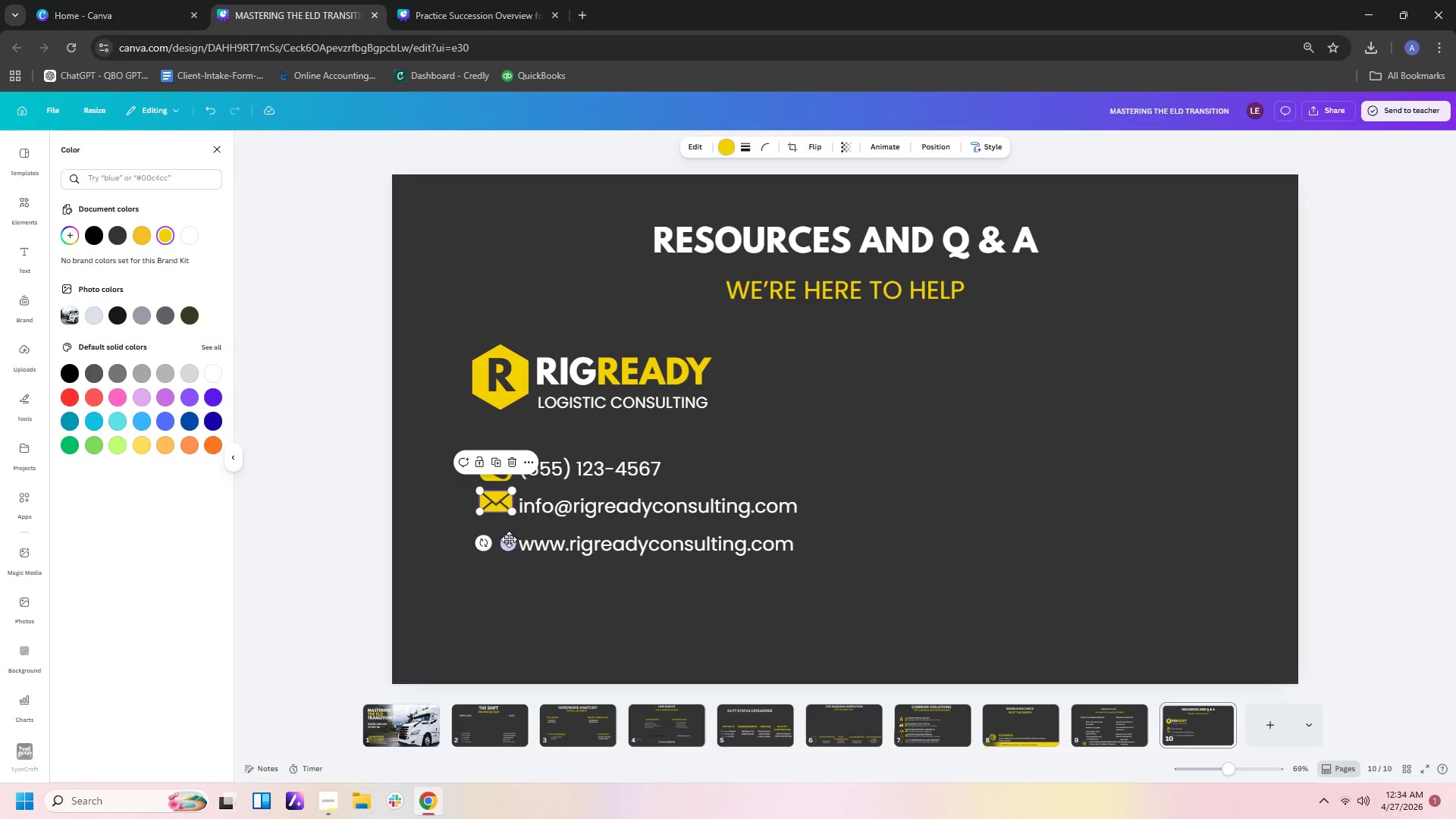 
left_click([463, 532])
 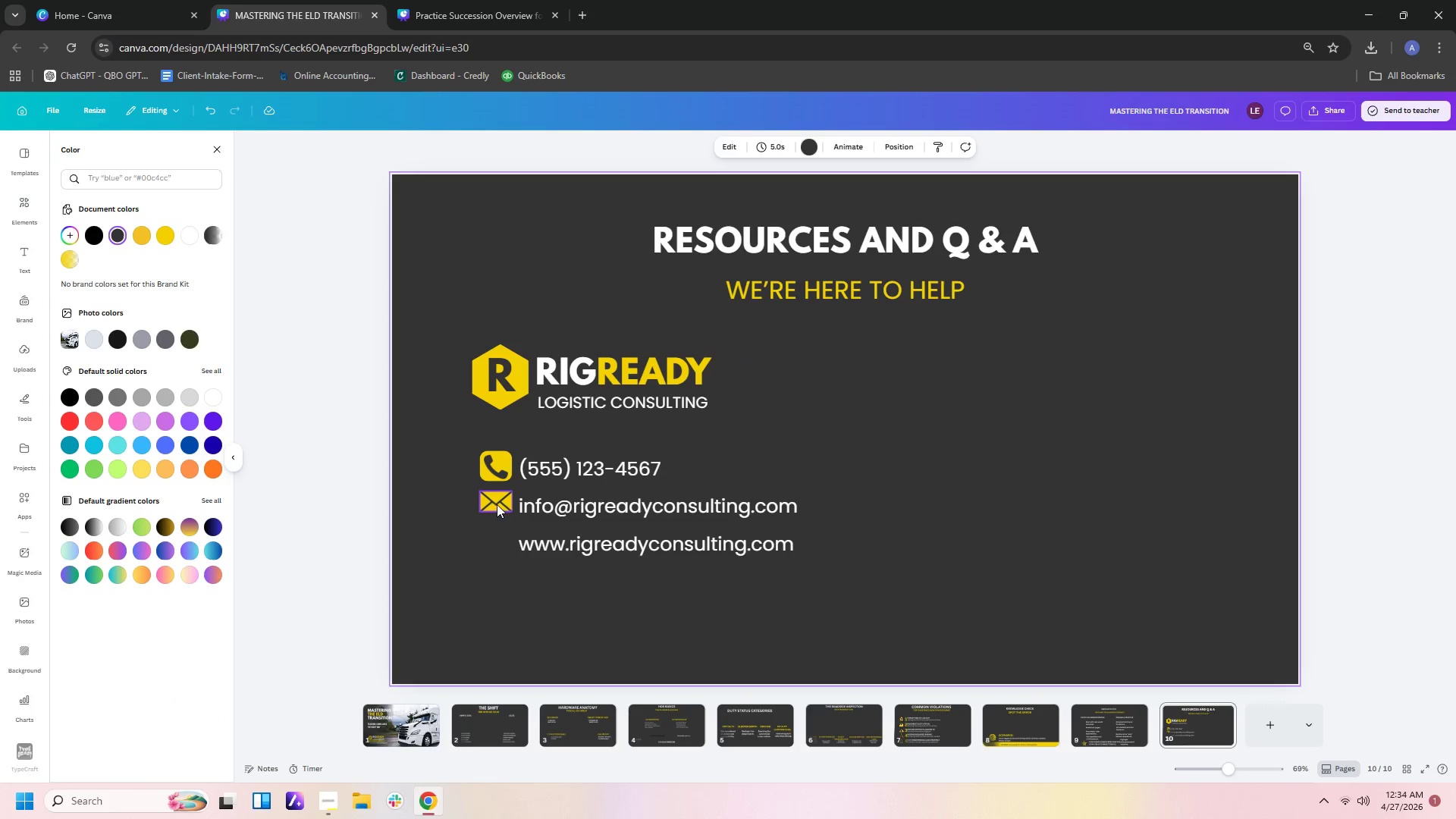 
left_click_drag(start_coordinate=[497, 504], to_coordinate=[496, 507])
 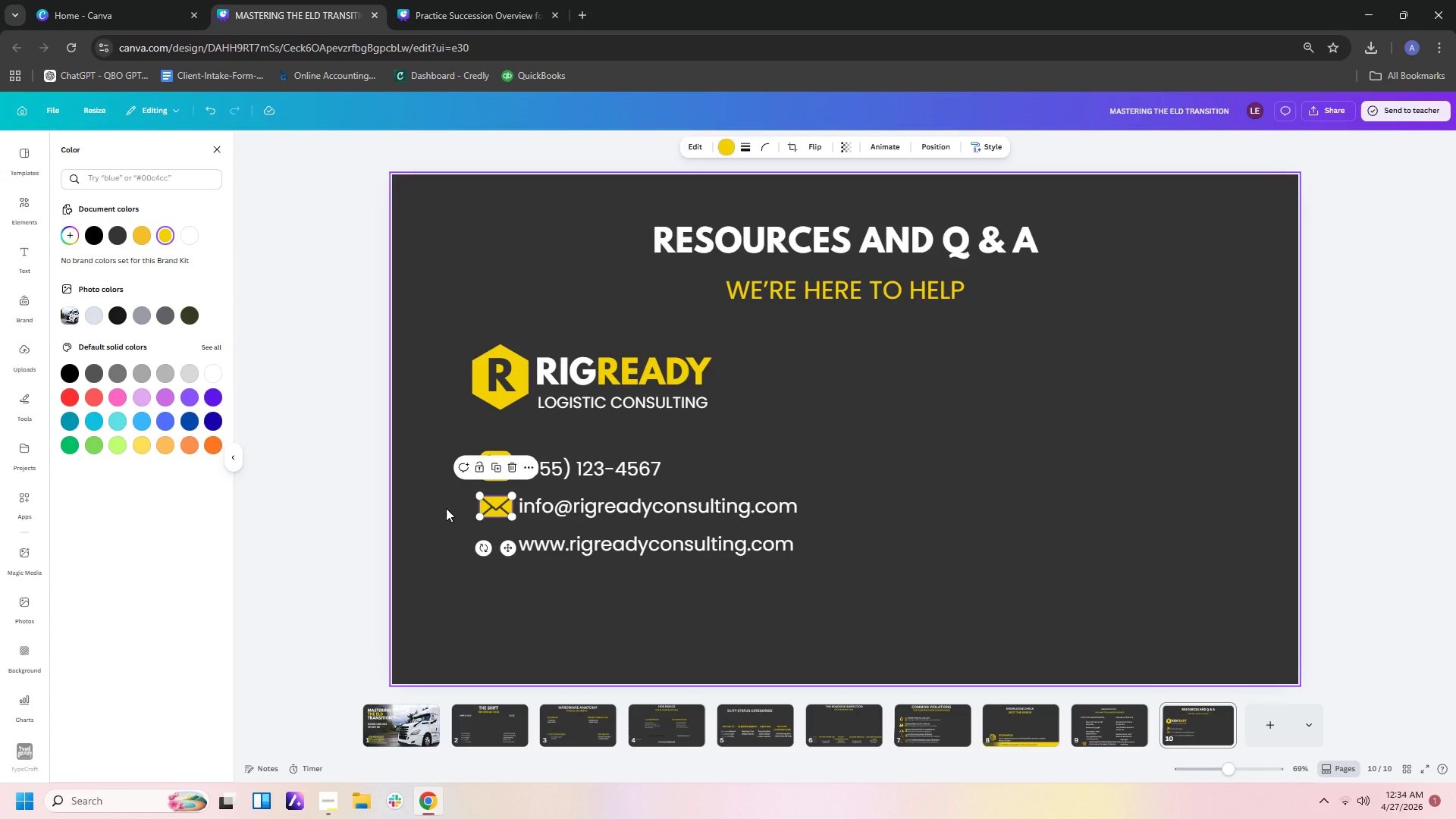 
left_click([446, 508])
 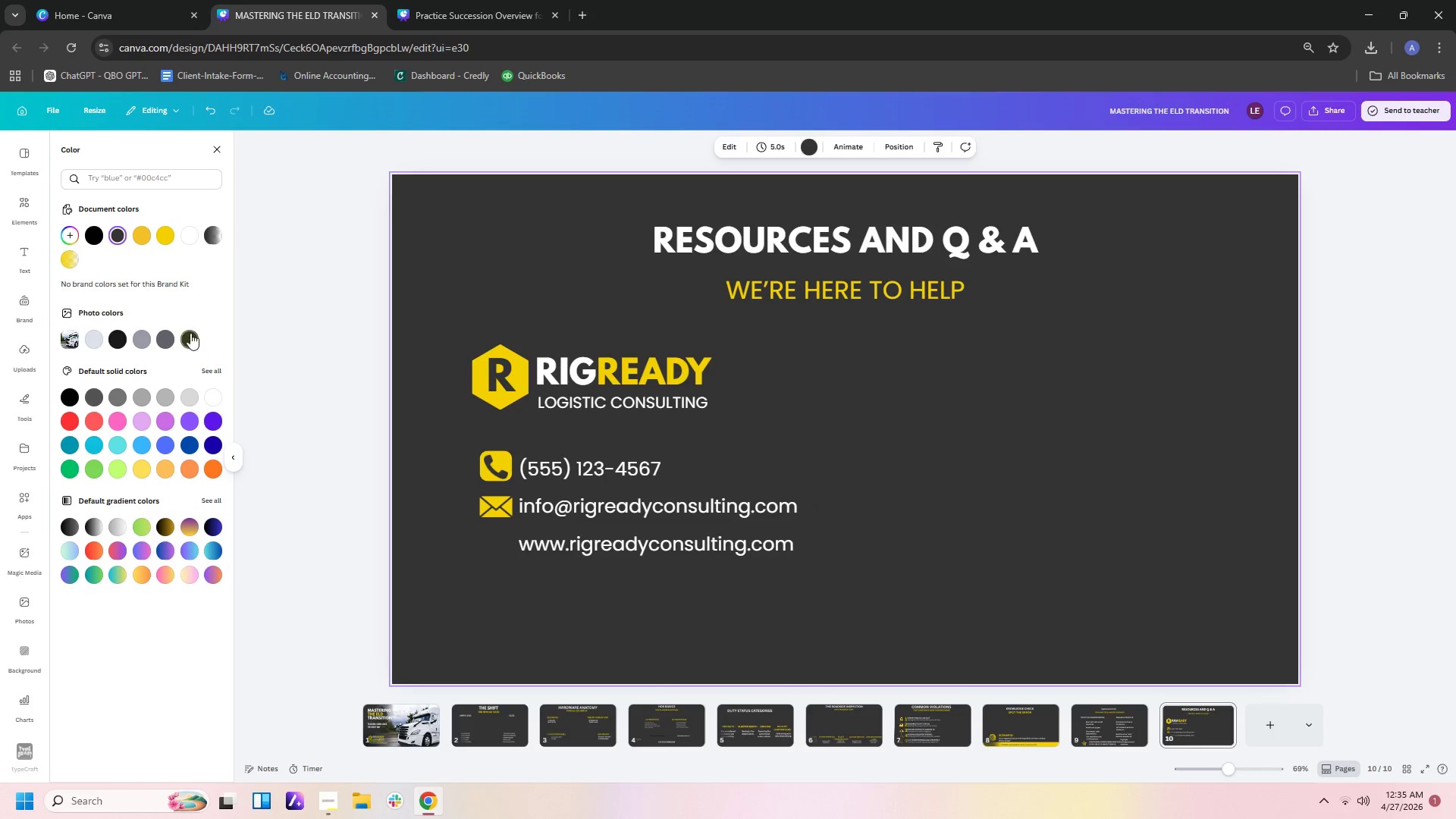 
wait(5.2)
 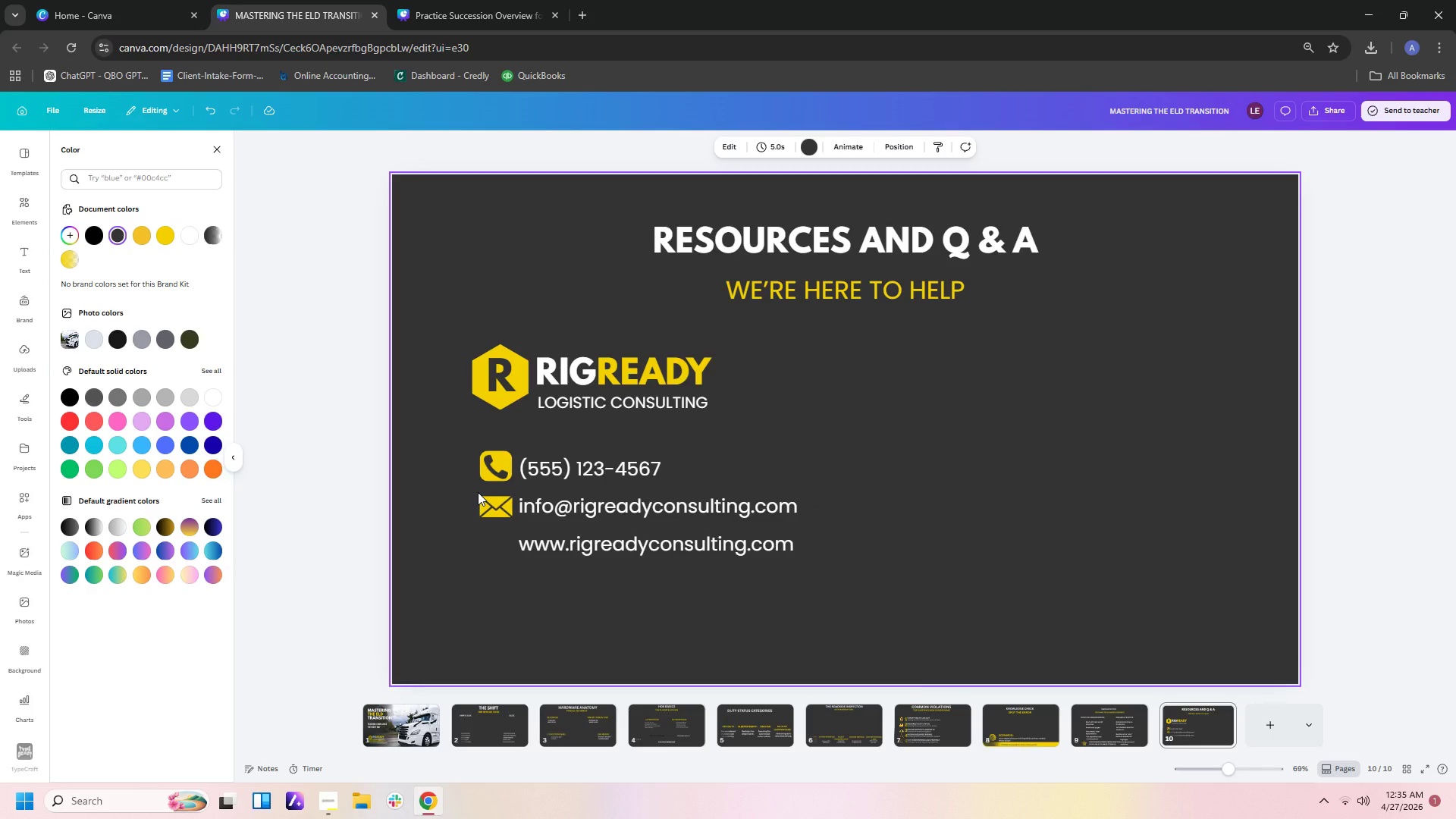 
left_click([36, 202])
 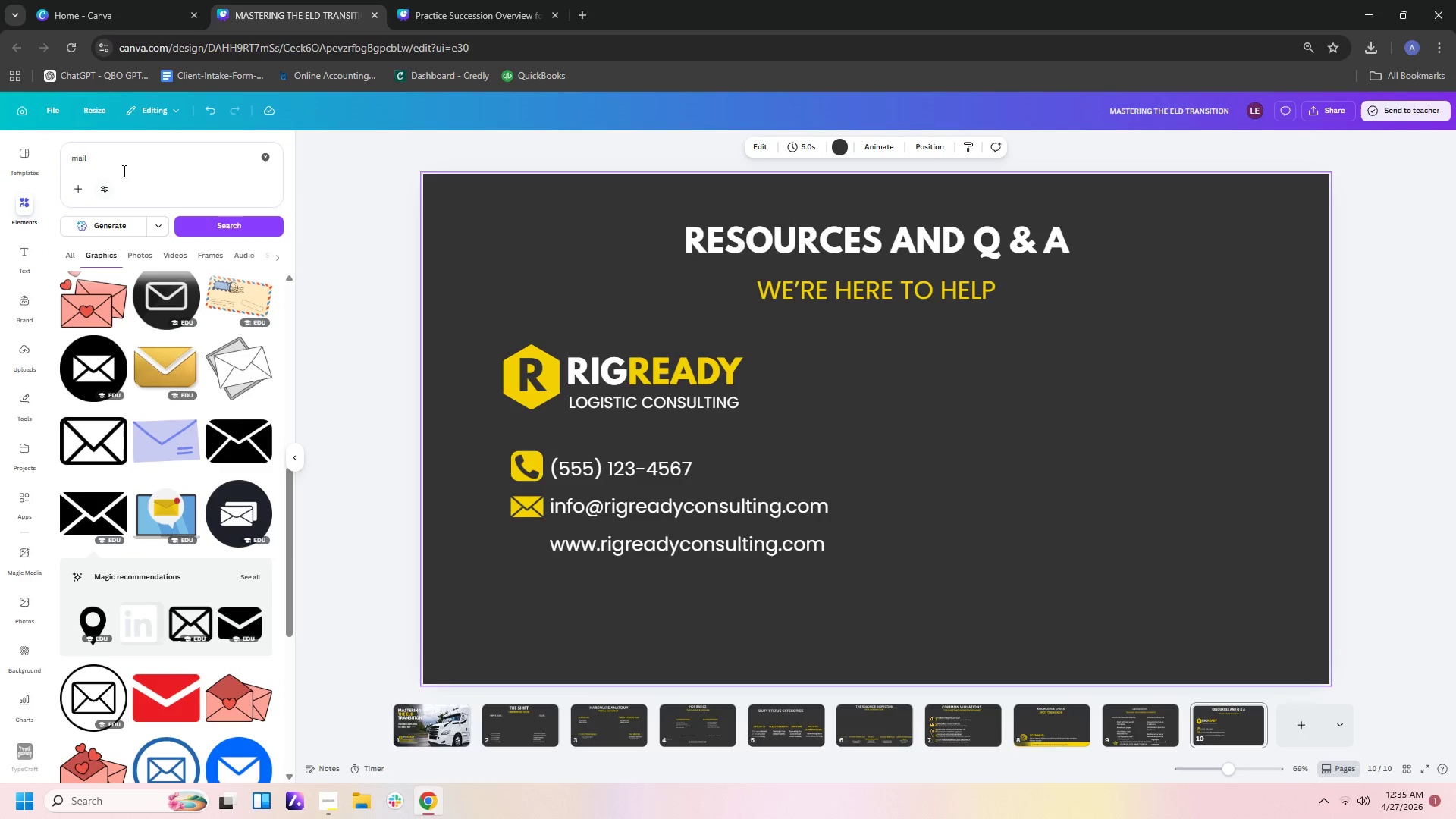 
left_click_drag(start_coordinate=[124, 160], to_coordinate=[7, 163])
 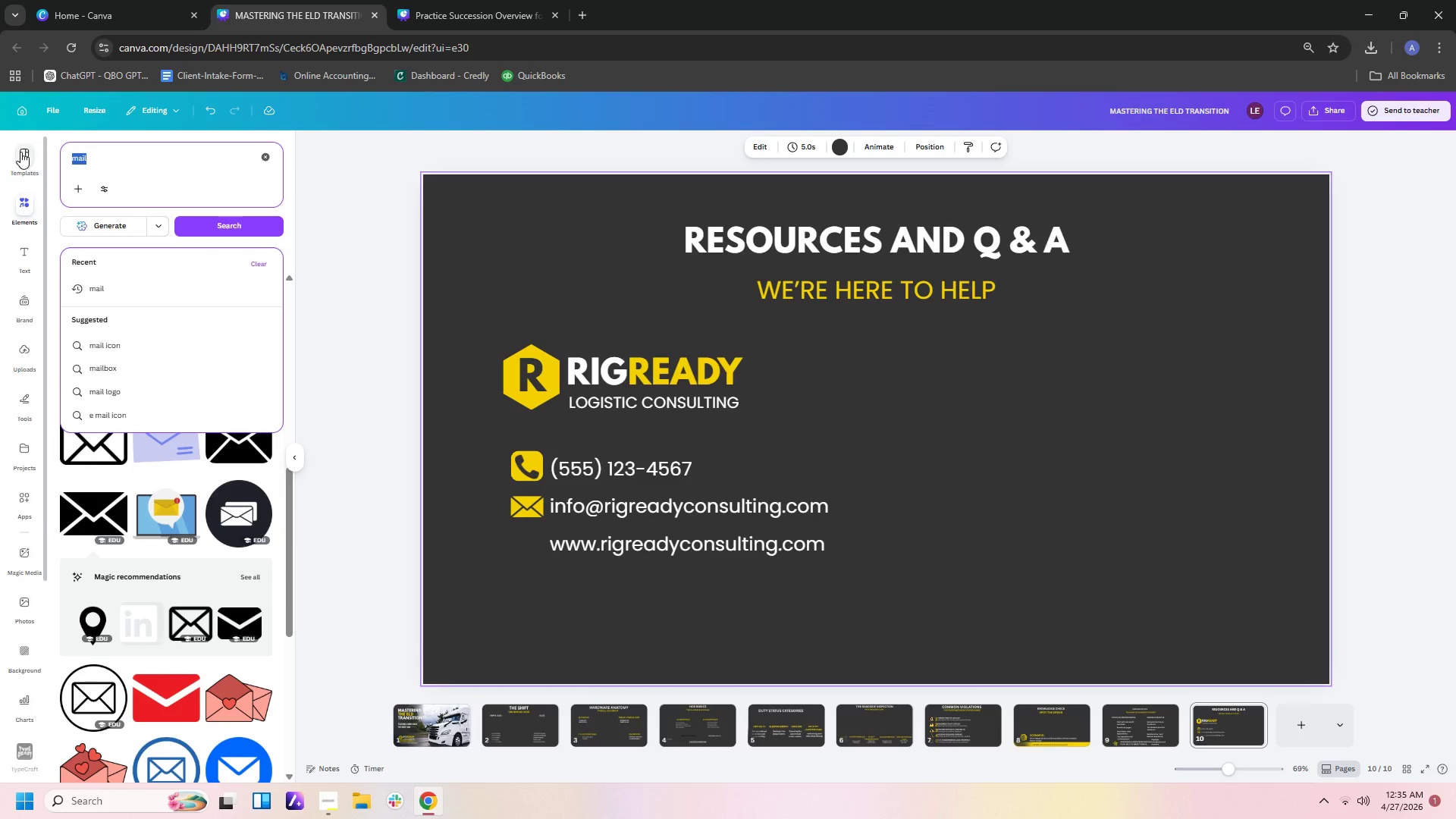 
type(website)
 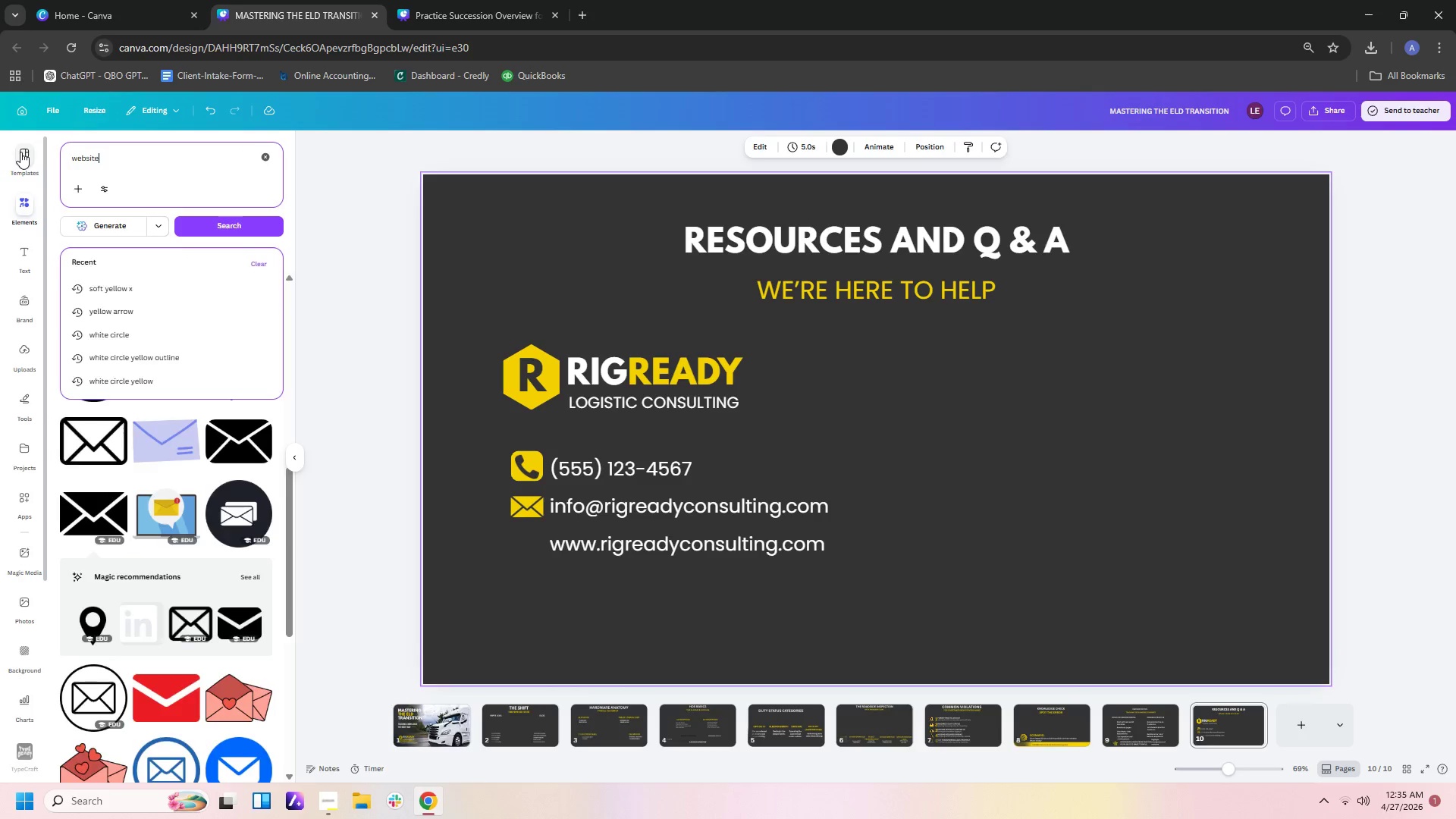 
key(Enter)
 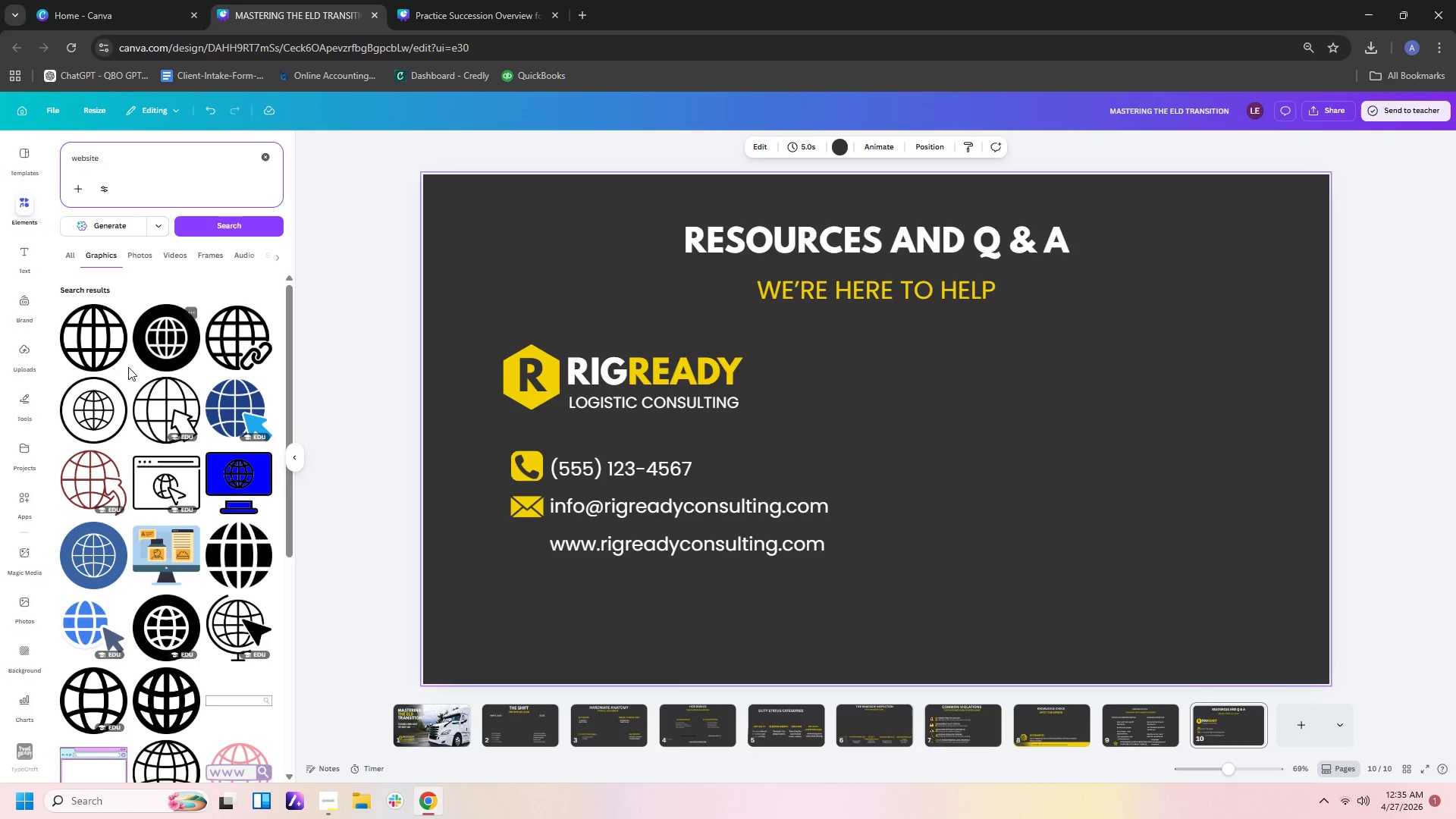 
left_click([92, 351])
 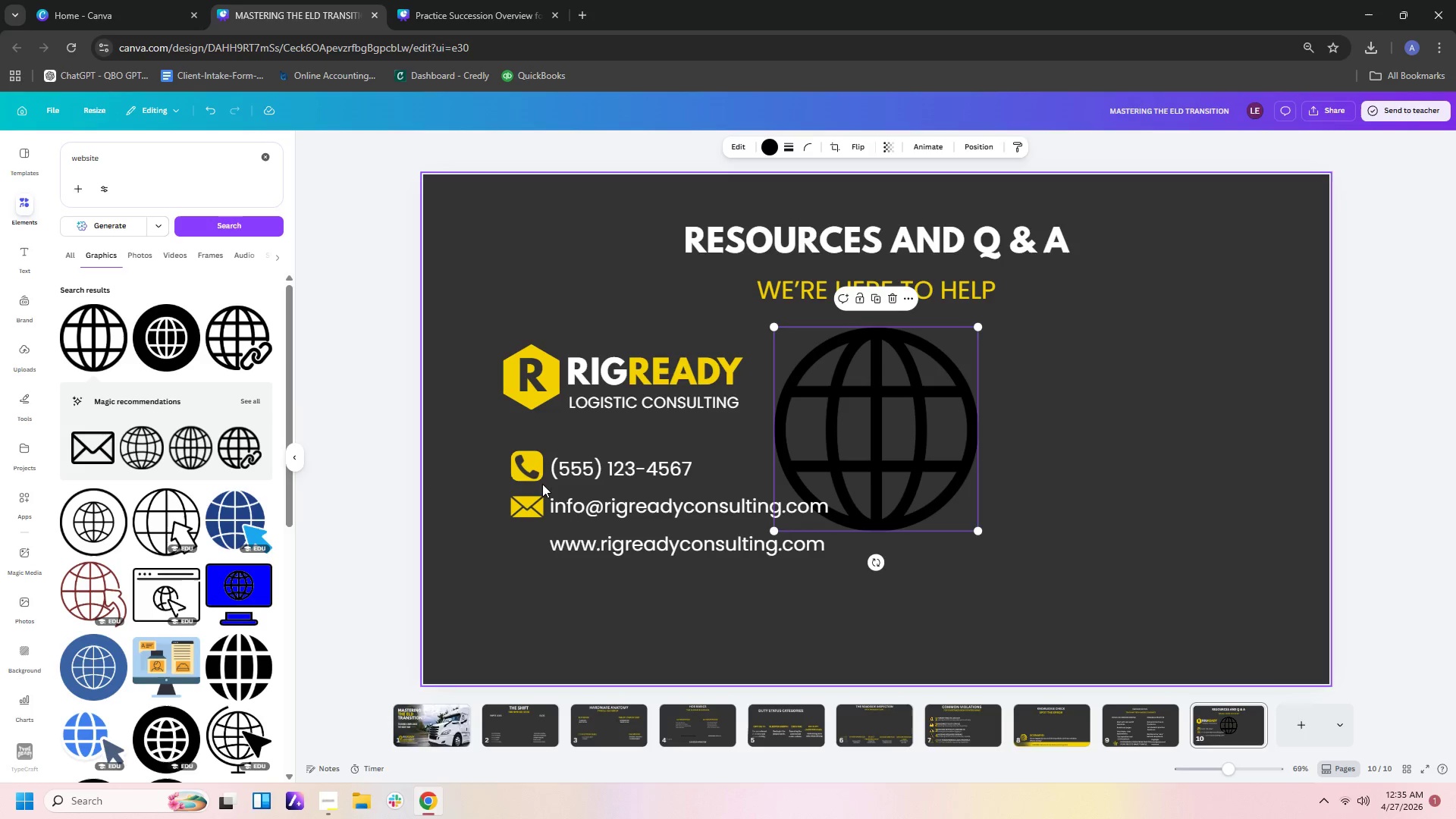 
left_click([535, 460])
 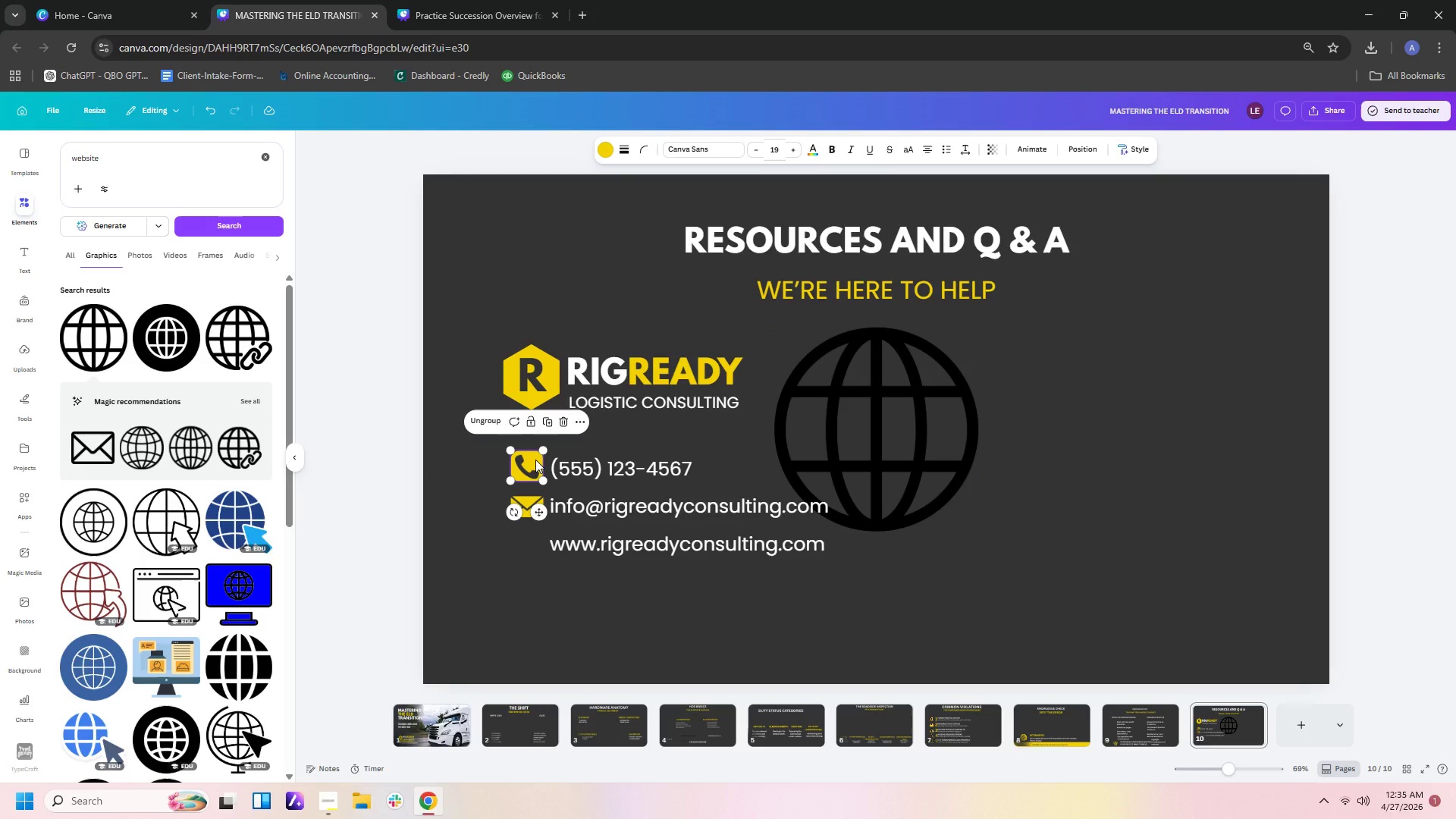 
key(Control+C)
 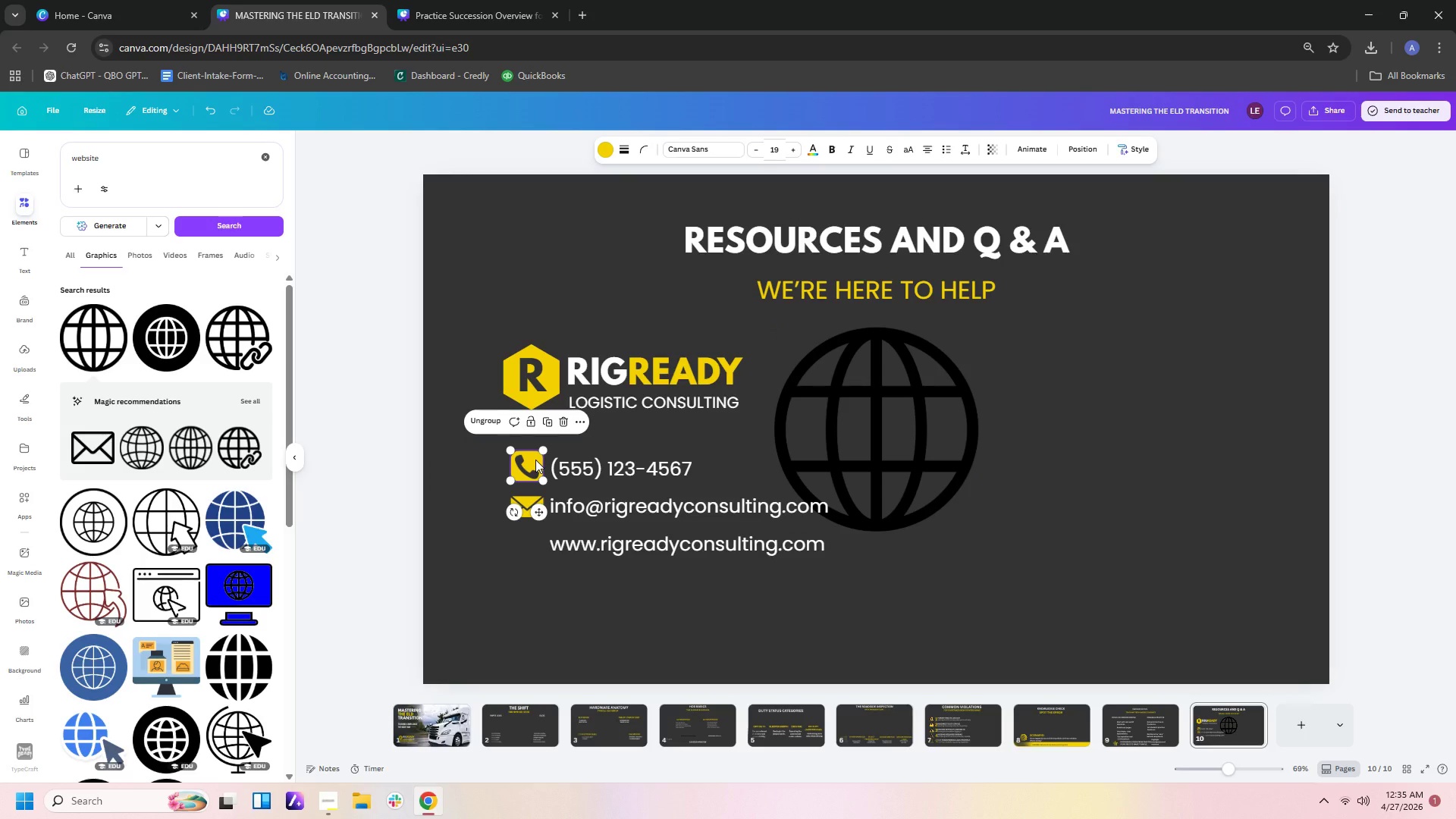 
key(Control+V)
 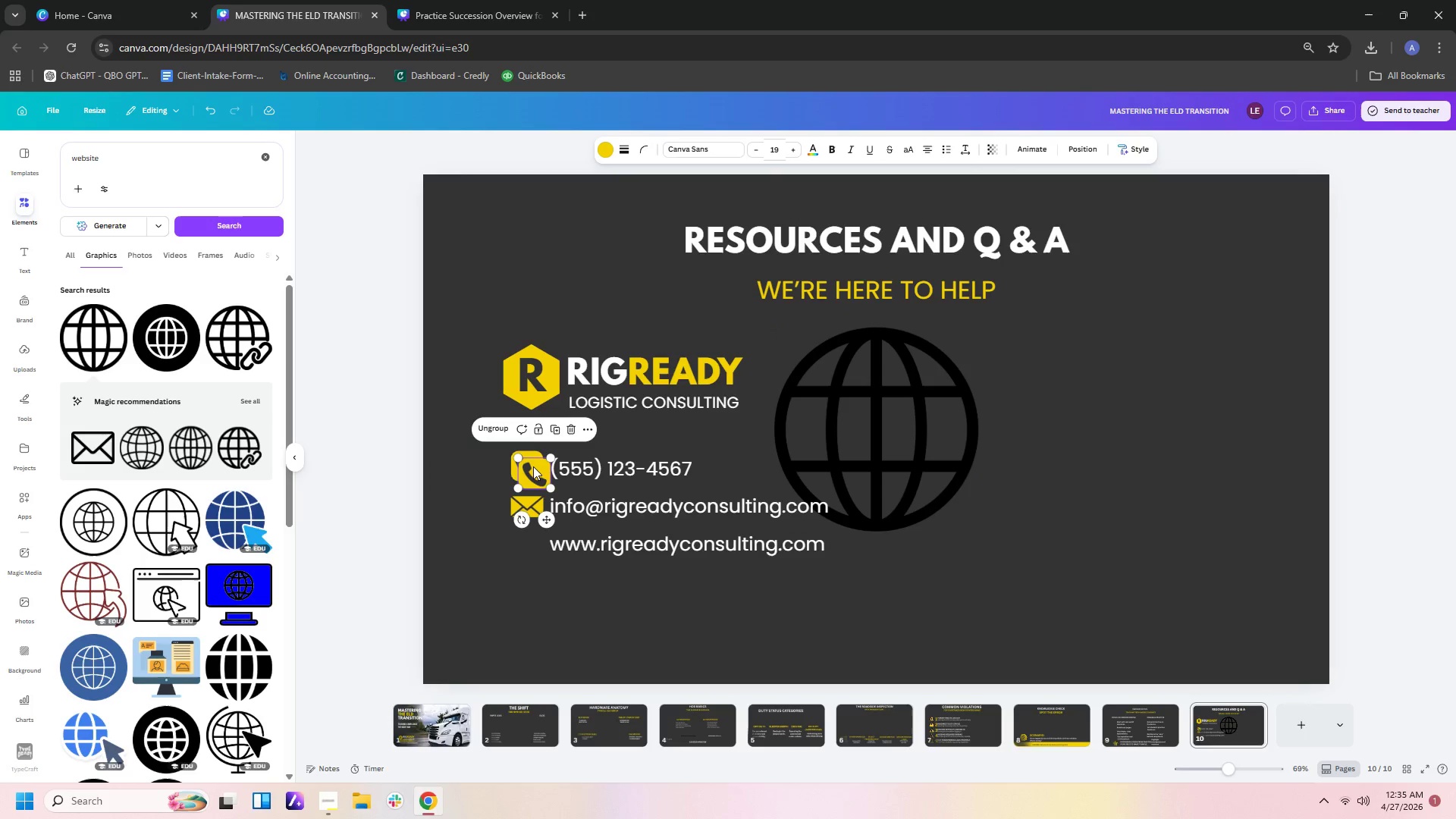 
left_click_drag(start_coordinate=[533, 466], to_coordinate=[525, 538])
 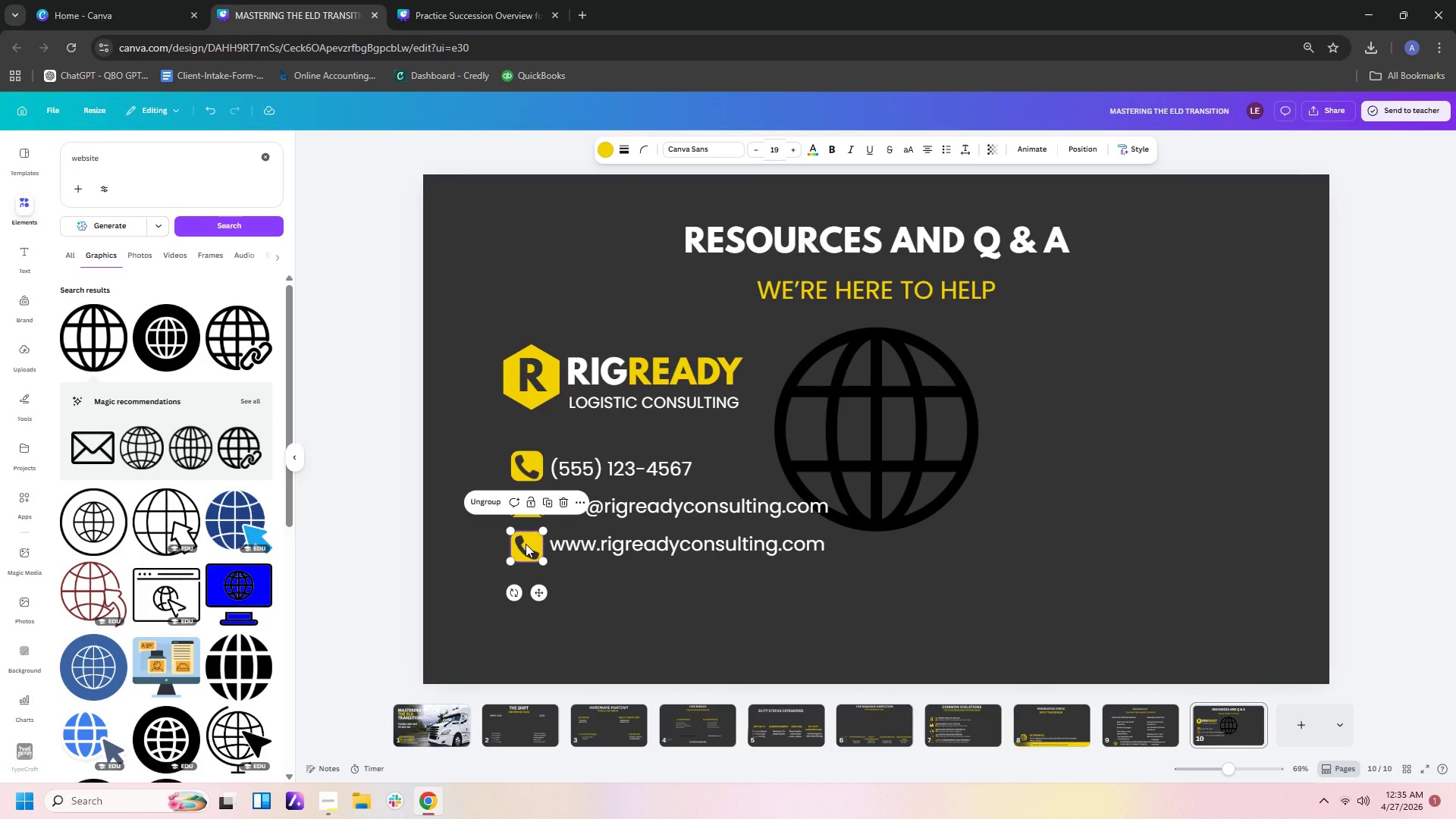 
left_click([526, 545])
 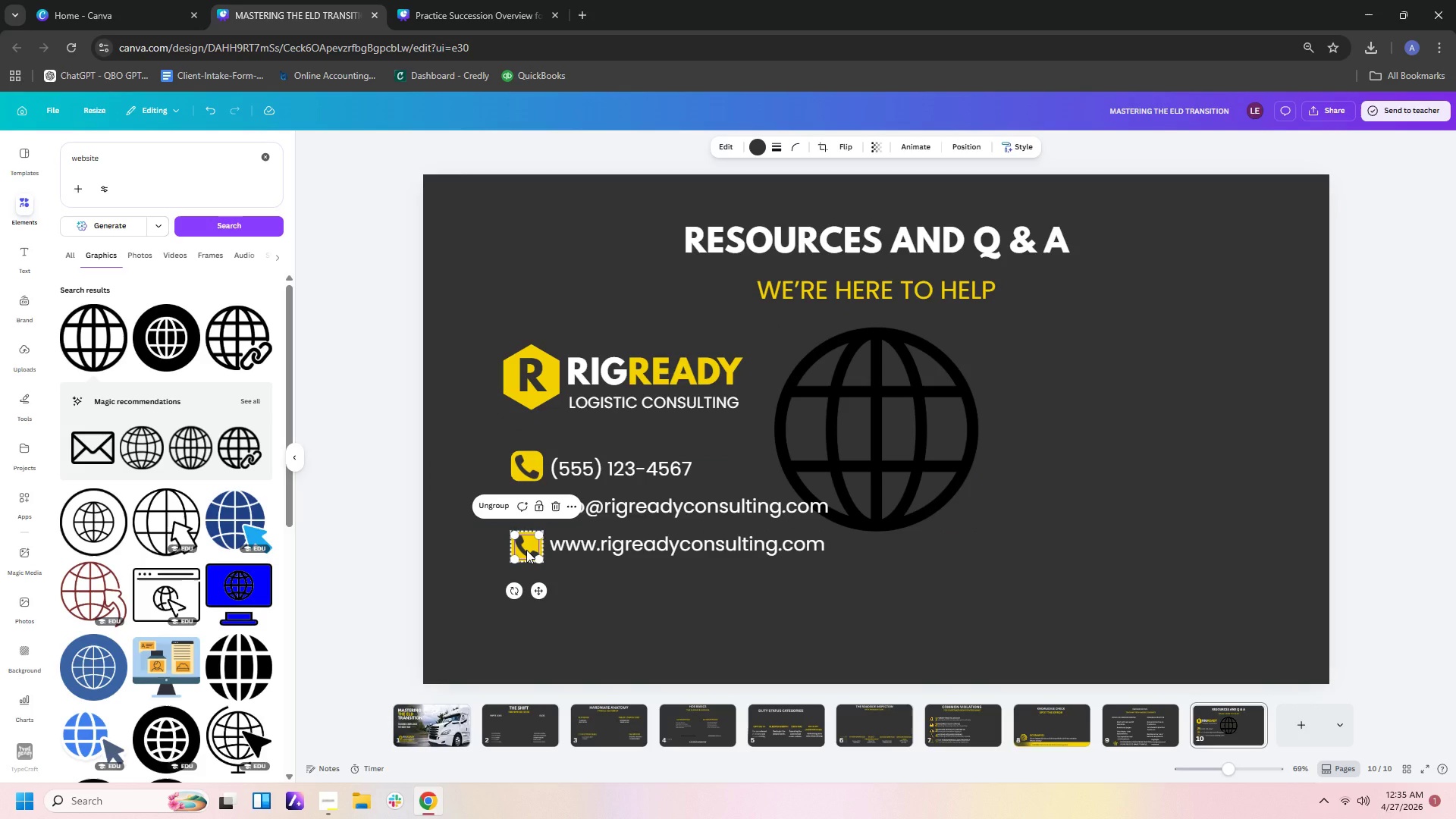 
key(Delete)
 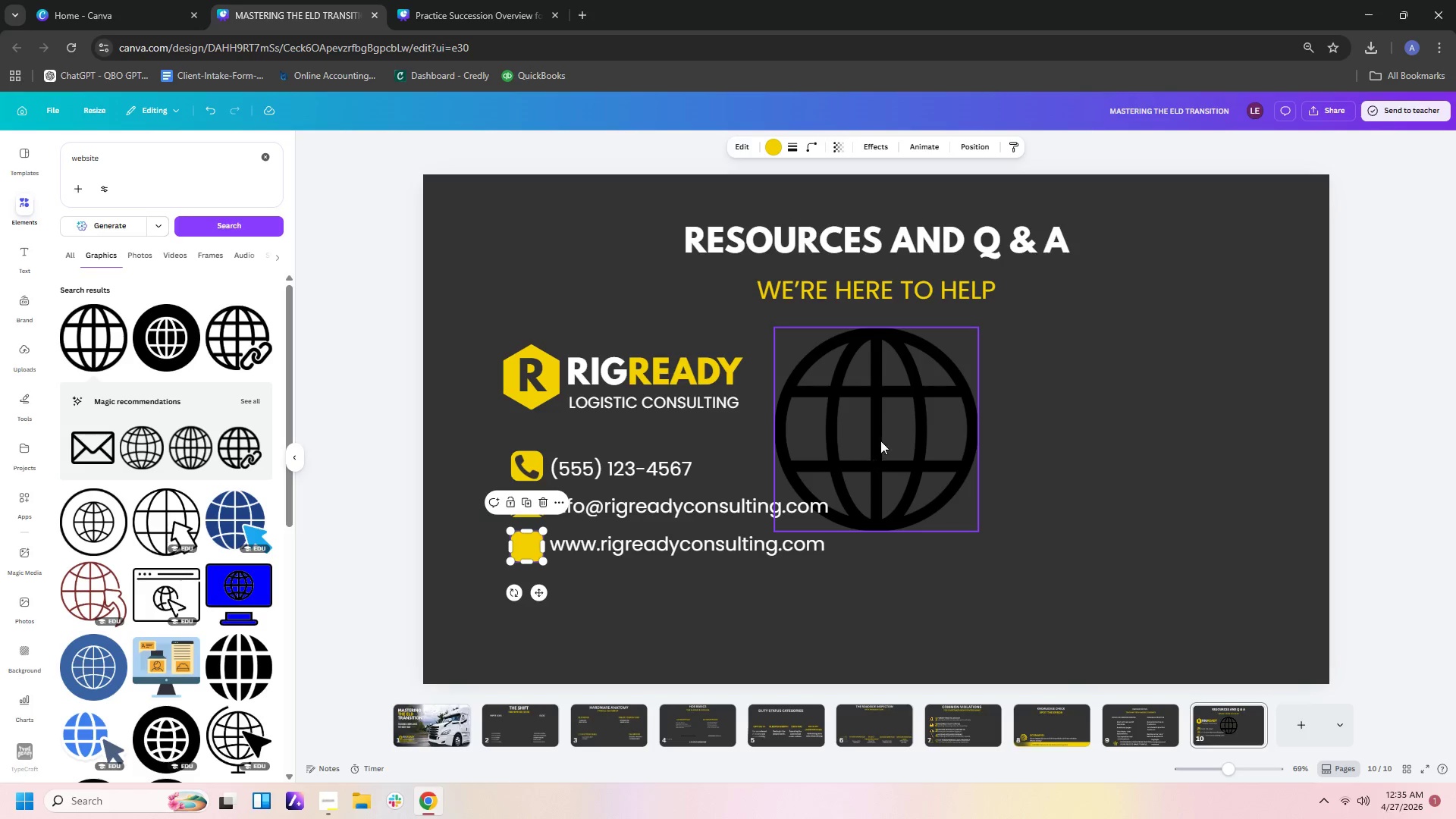 
left_click_drag(start_coordinate=[894, 429], to_coordinate=[600, 575])
 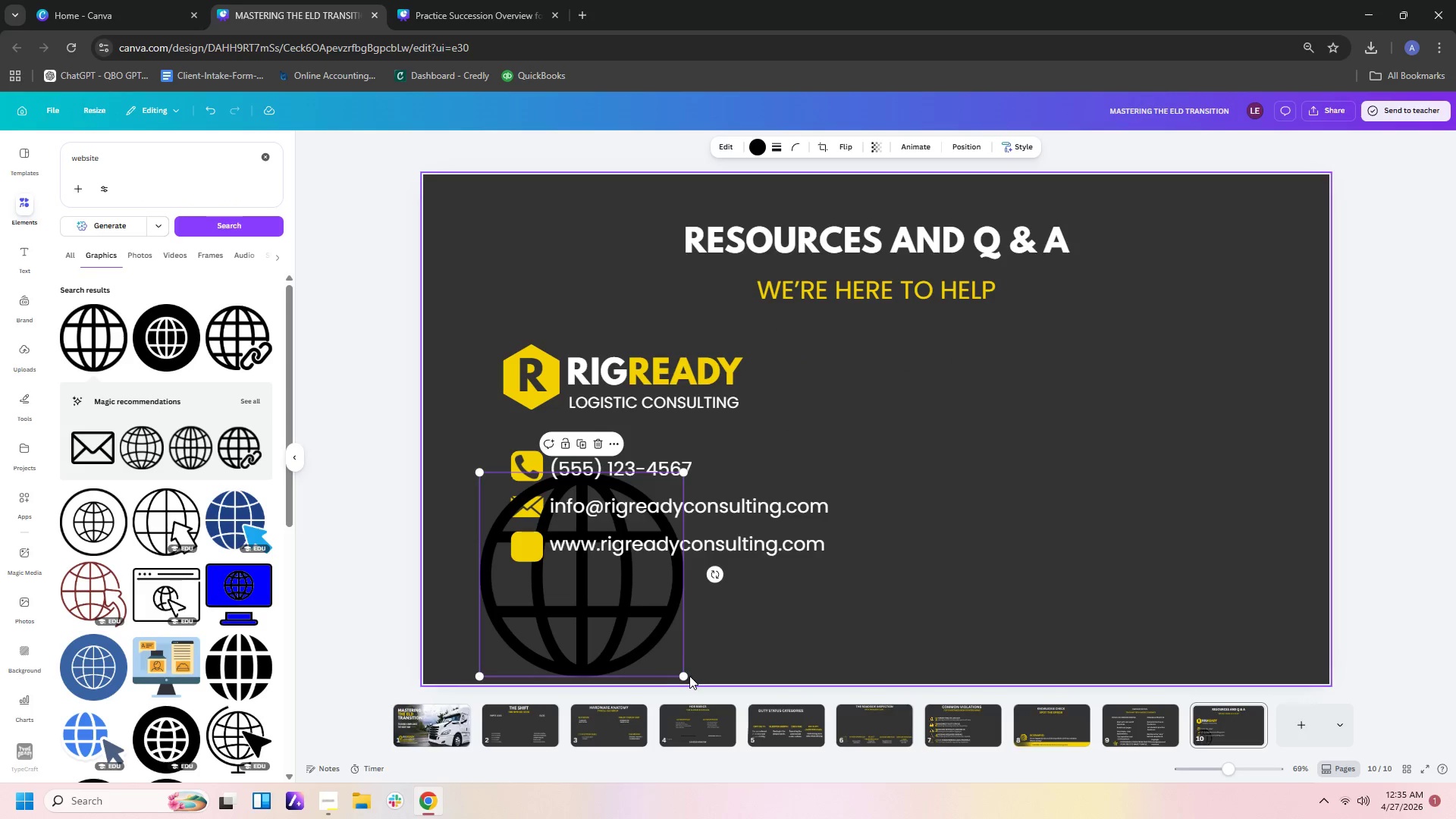 
left_click_drag(start_coordinate=[687, 674], to_coordinate=[507, 494])
 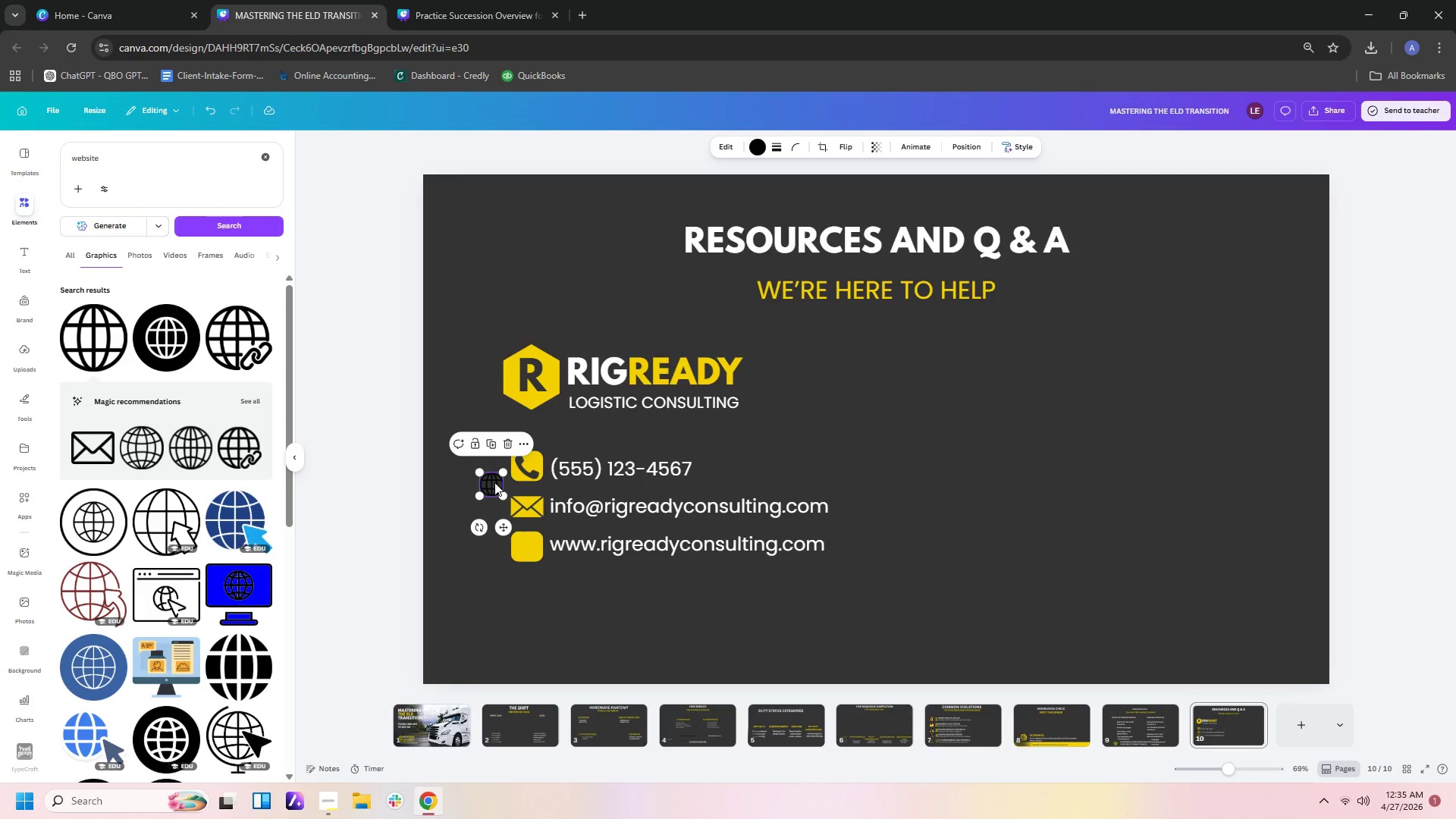 
left_click_drag(start_coordinate=[494, 482], to_coordinate=[530, 546])
 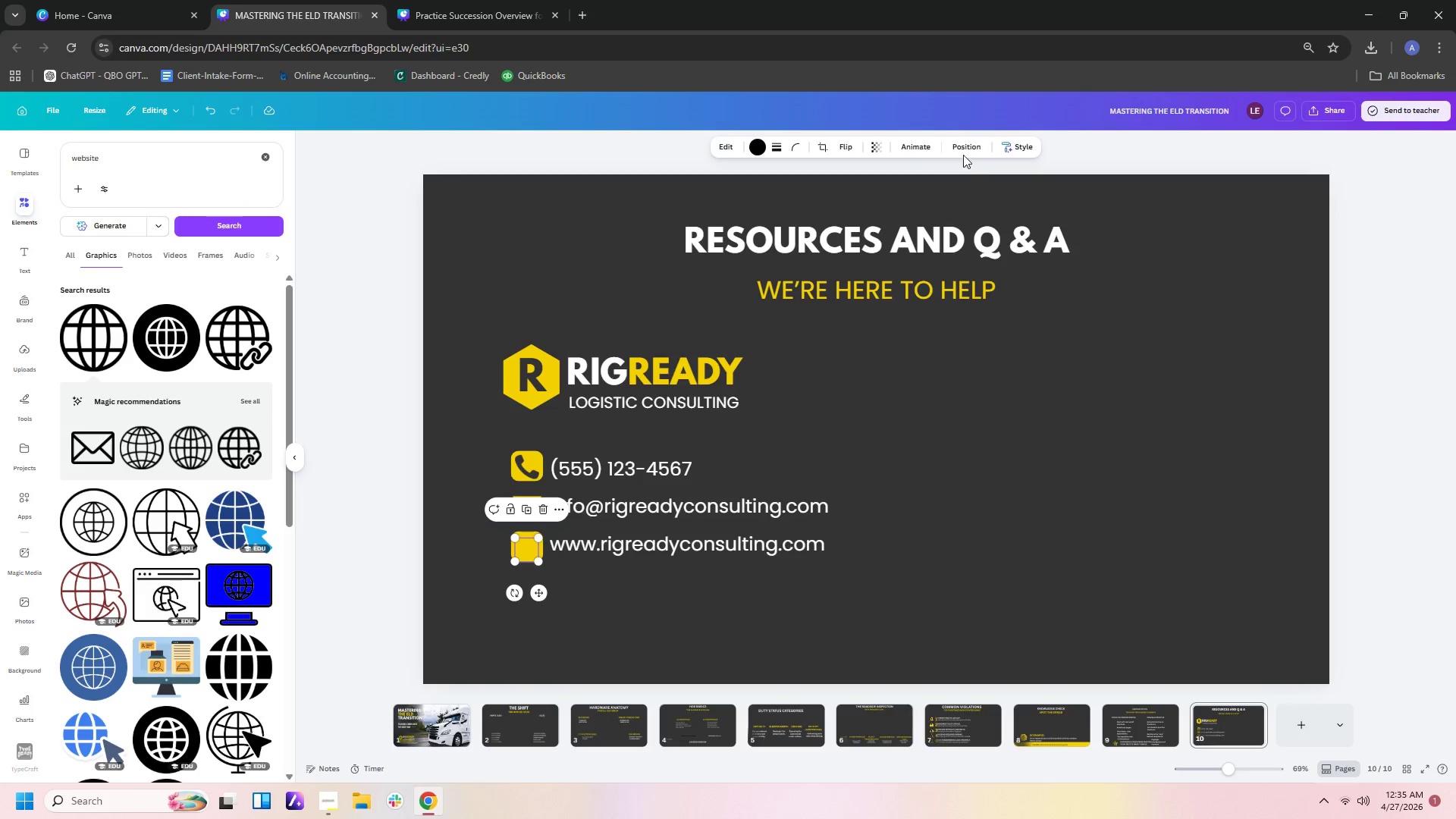 
left_click([977, 147])
 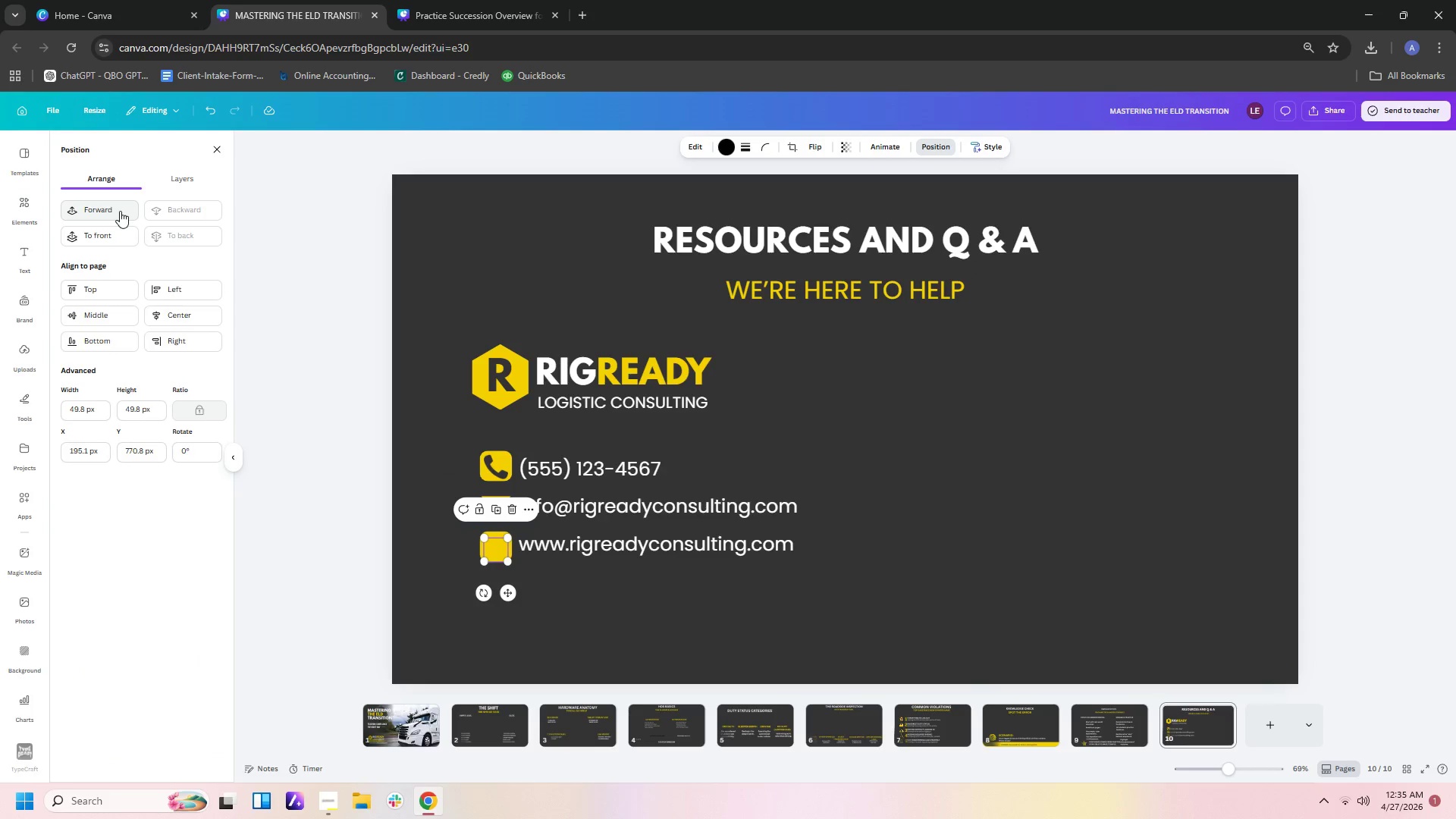 
left_click([120, 213])
 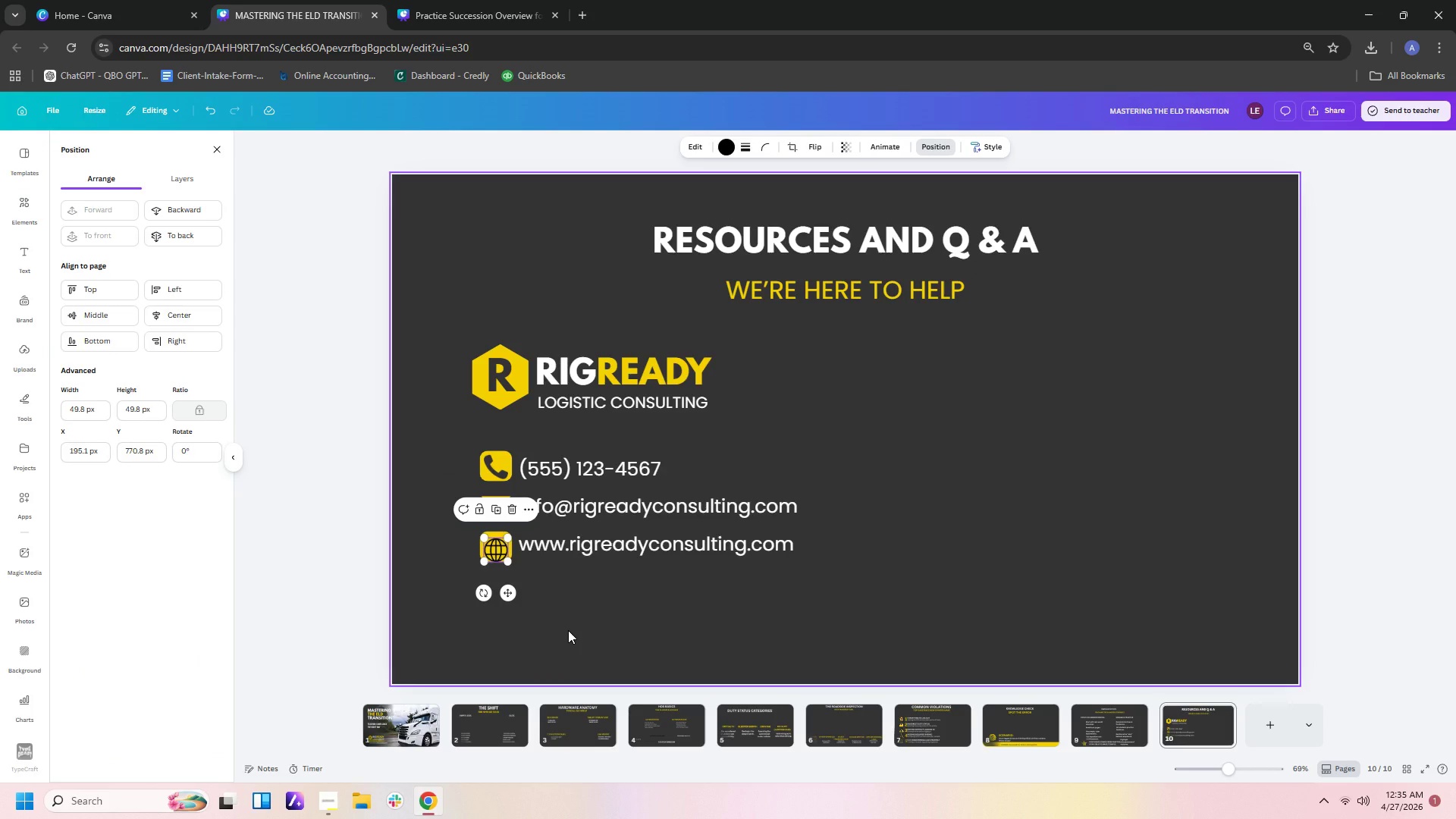 
key(ArrowUp)
 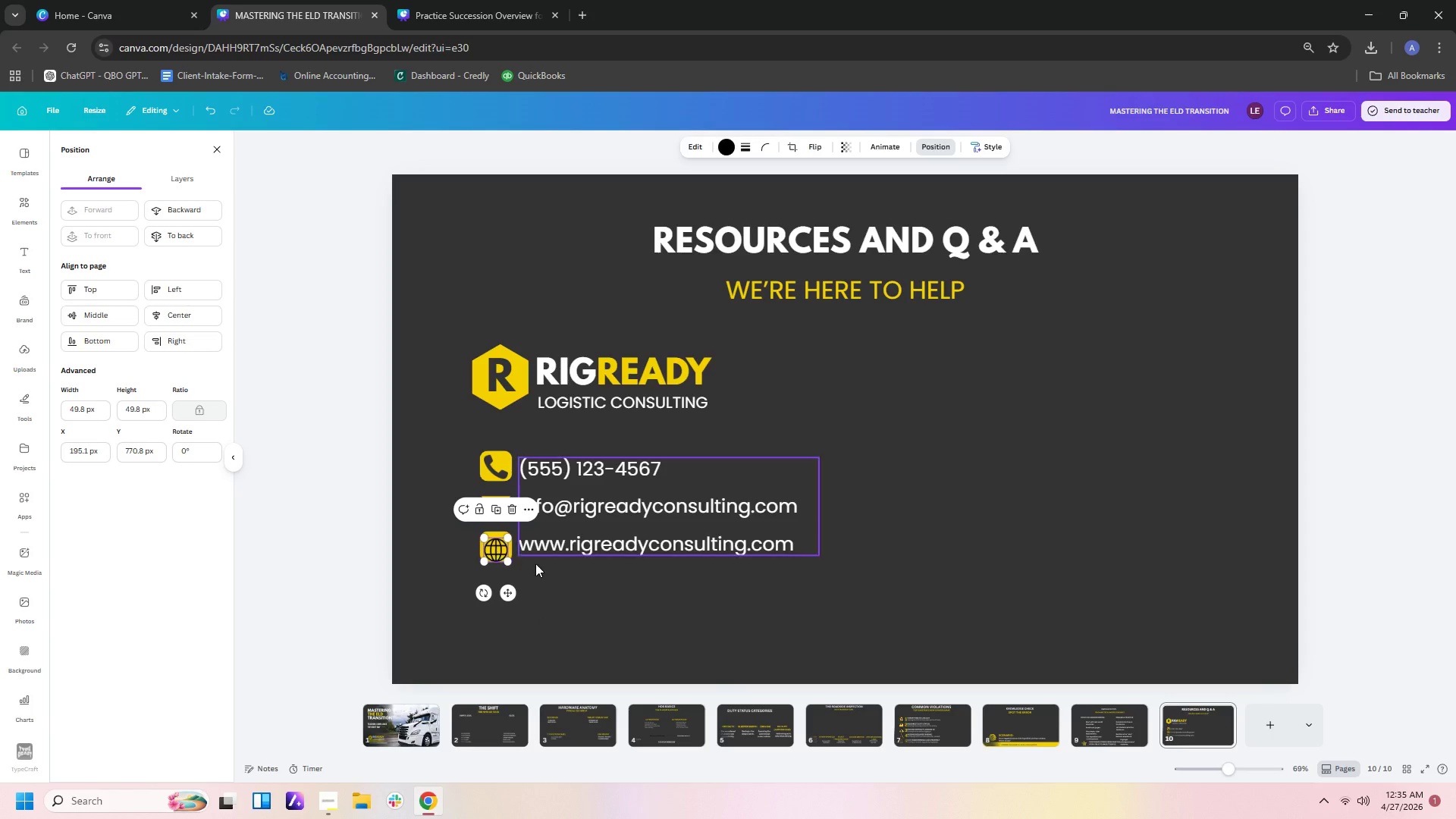 
left_click([537, 564])
 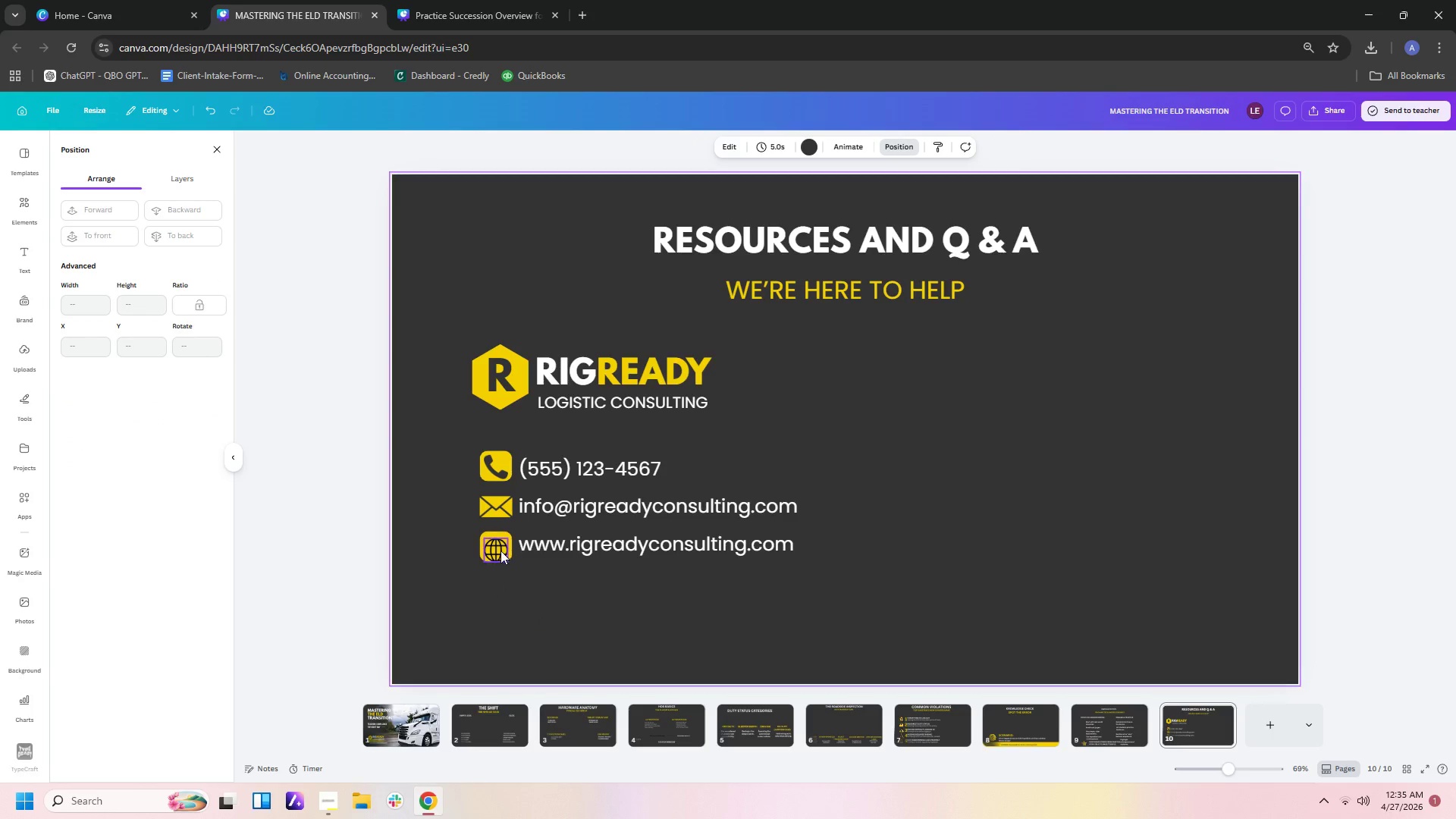 
left_click([500, 551])
 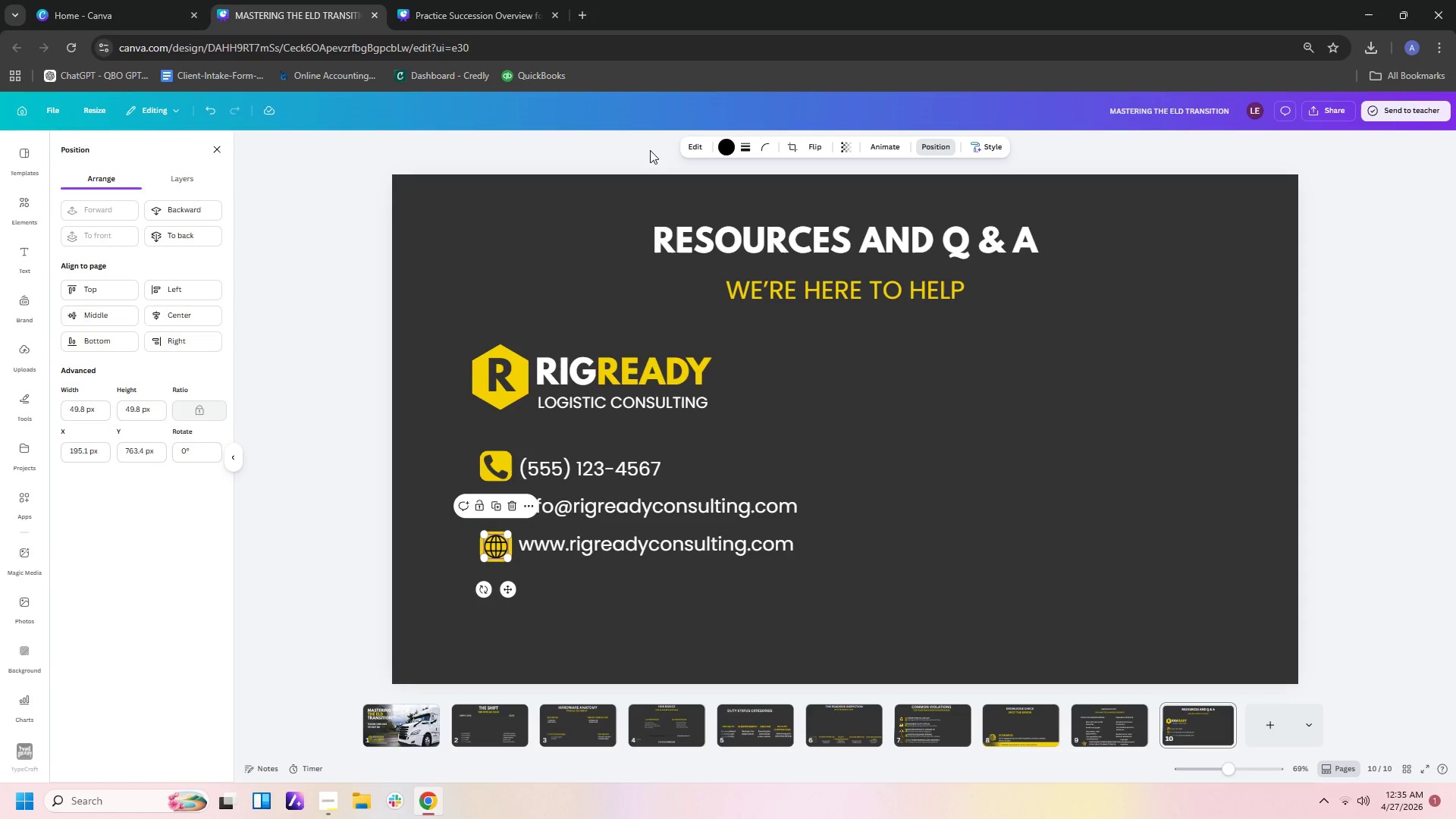 
left_click([724, 146])
 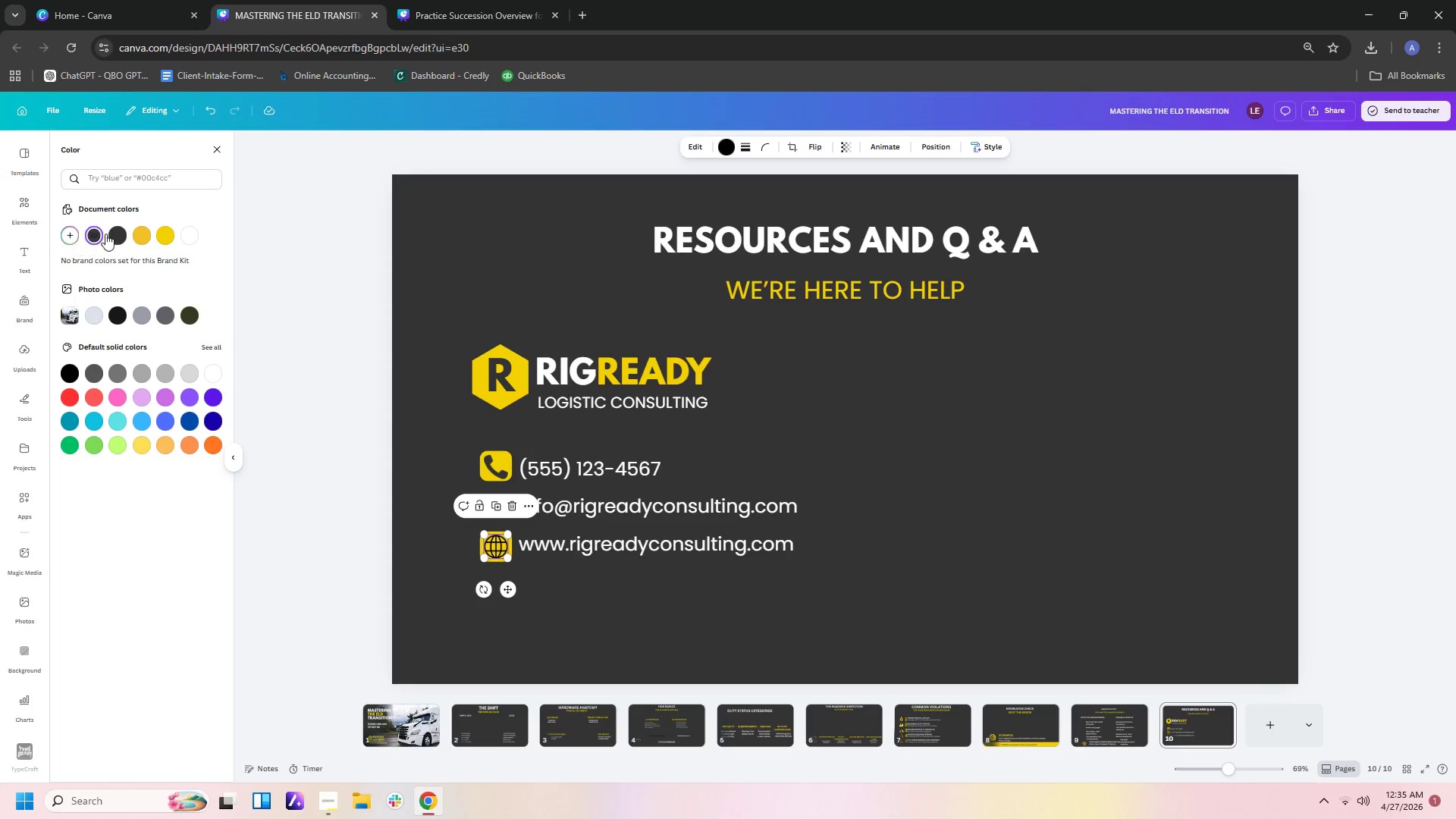 
left_click([122, 231])
 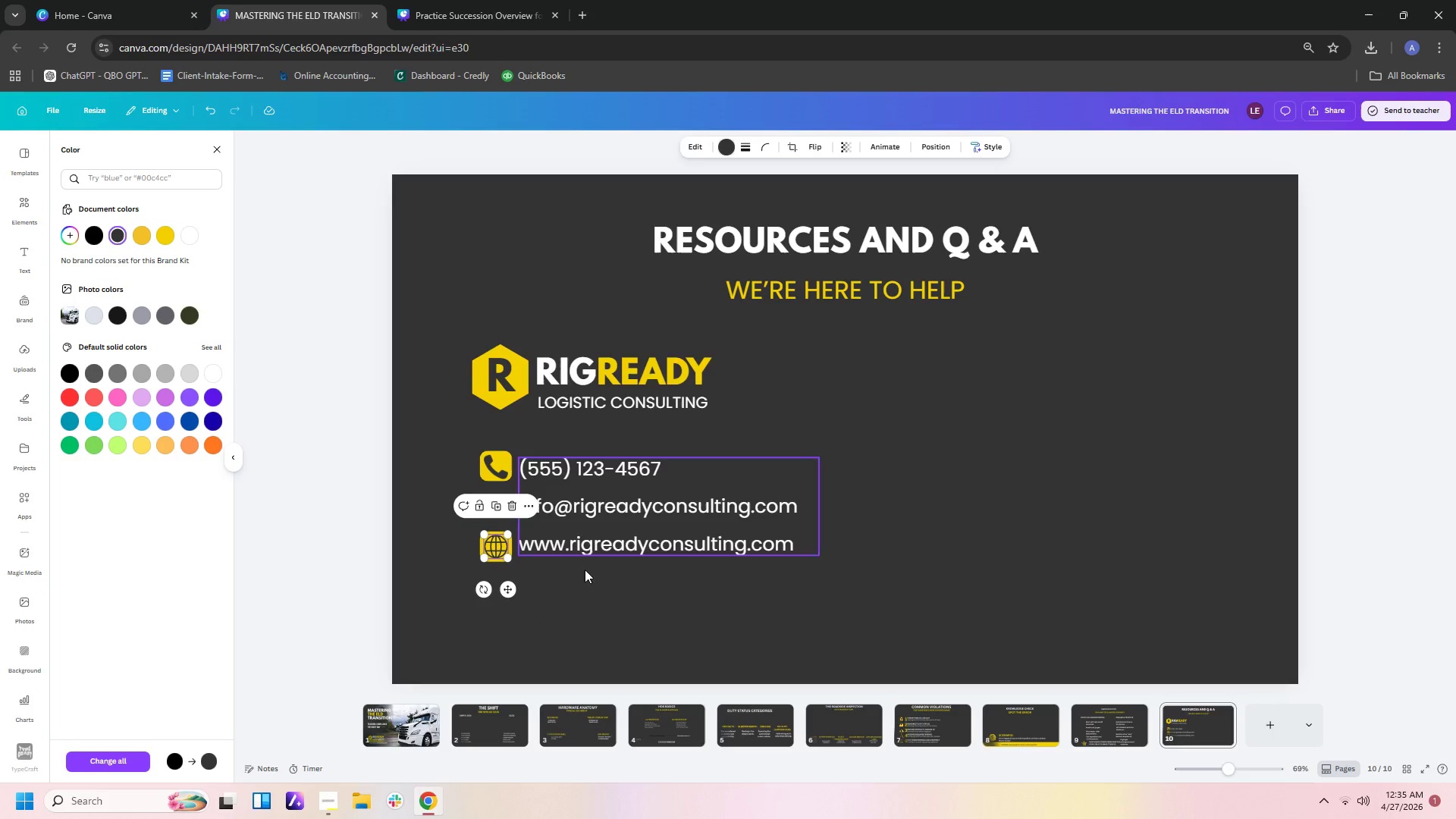 
left_click([671, 649])
 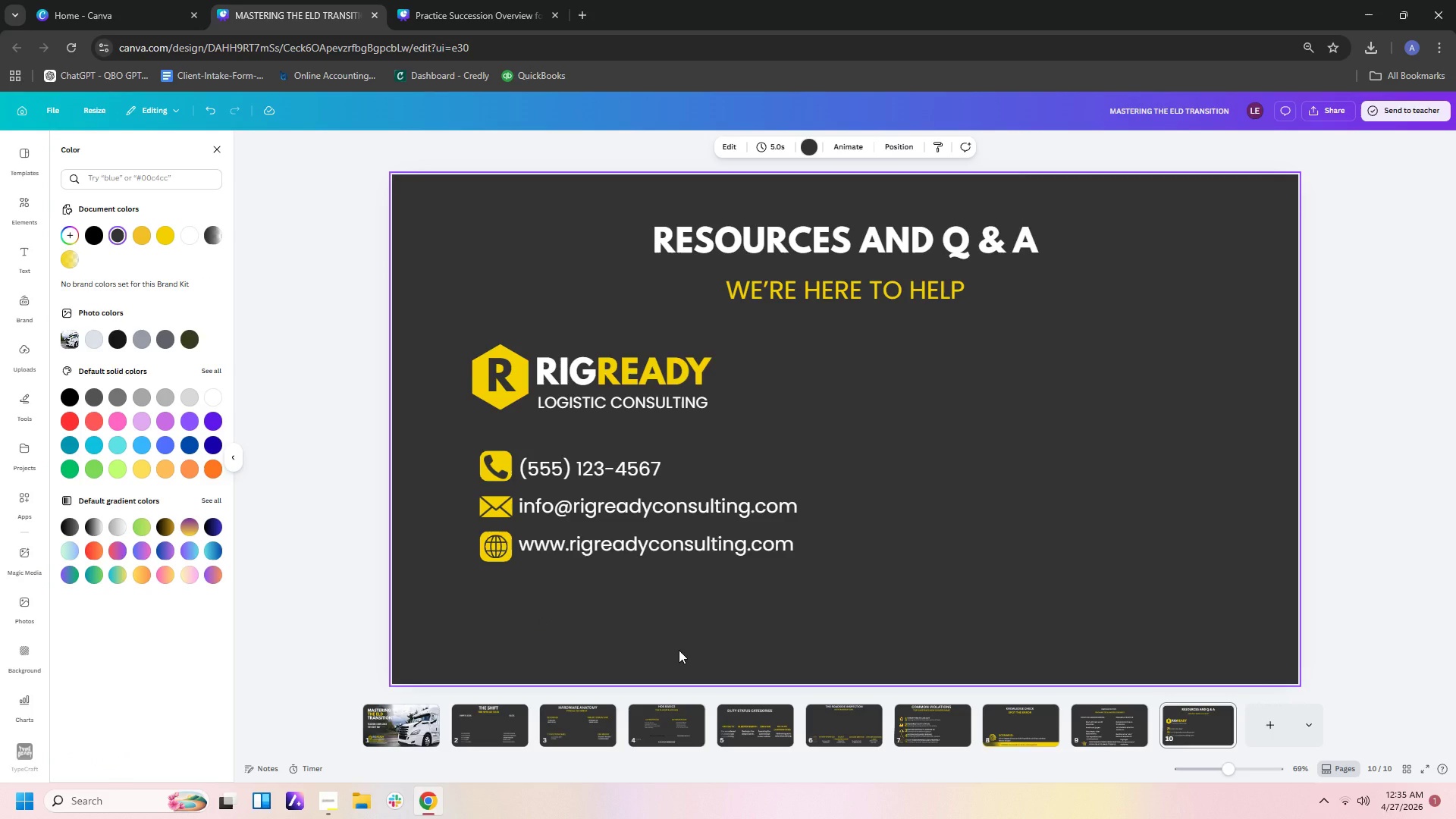 
wait(7.95)
 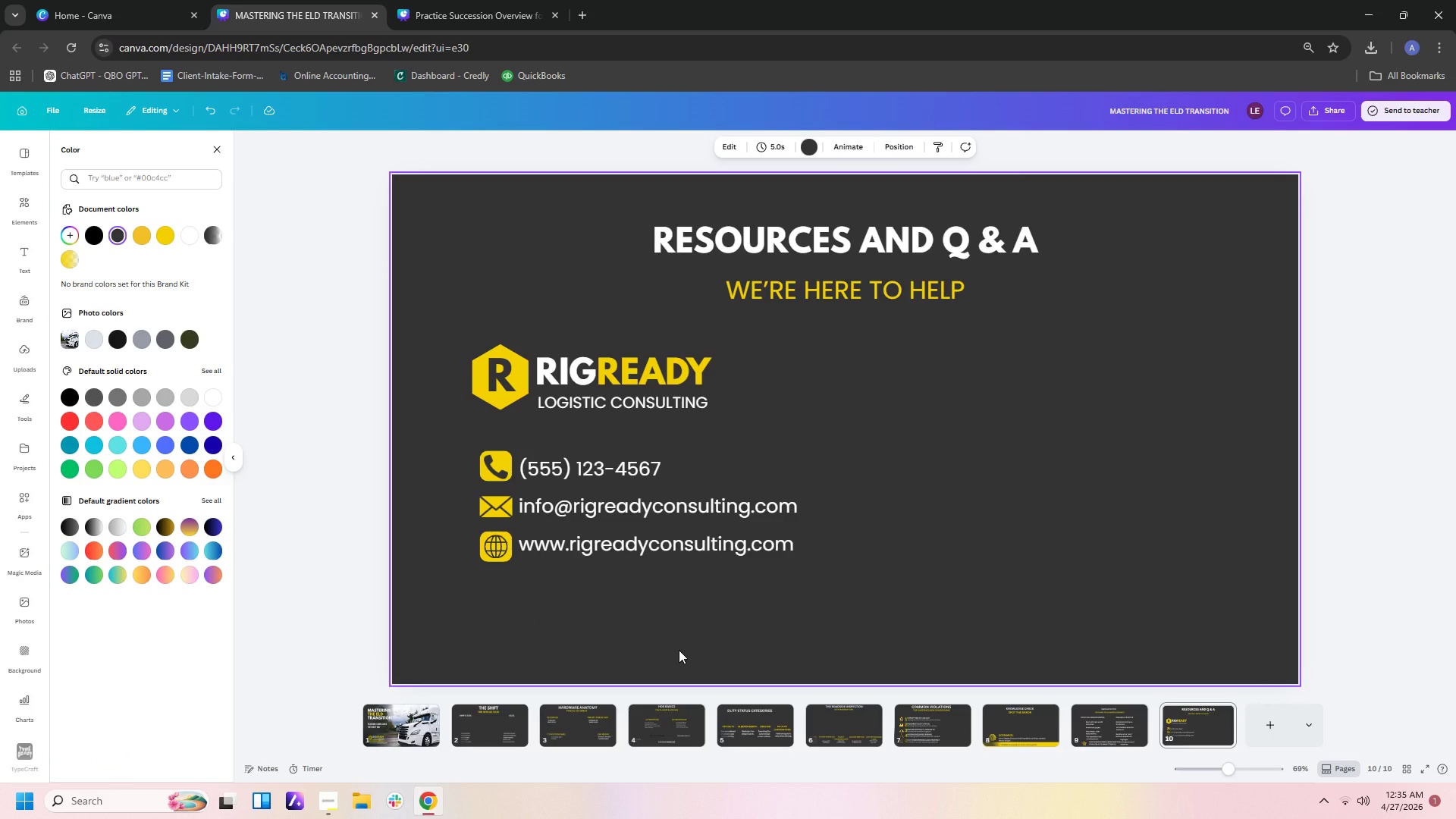 
left_click([509, 556])
 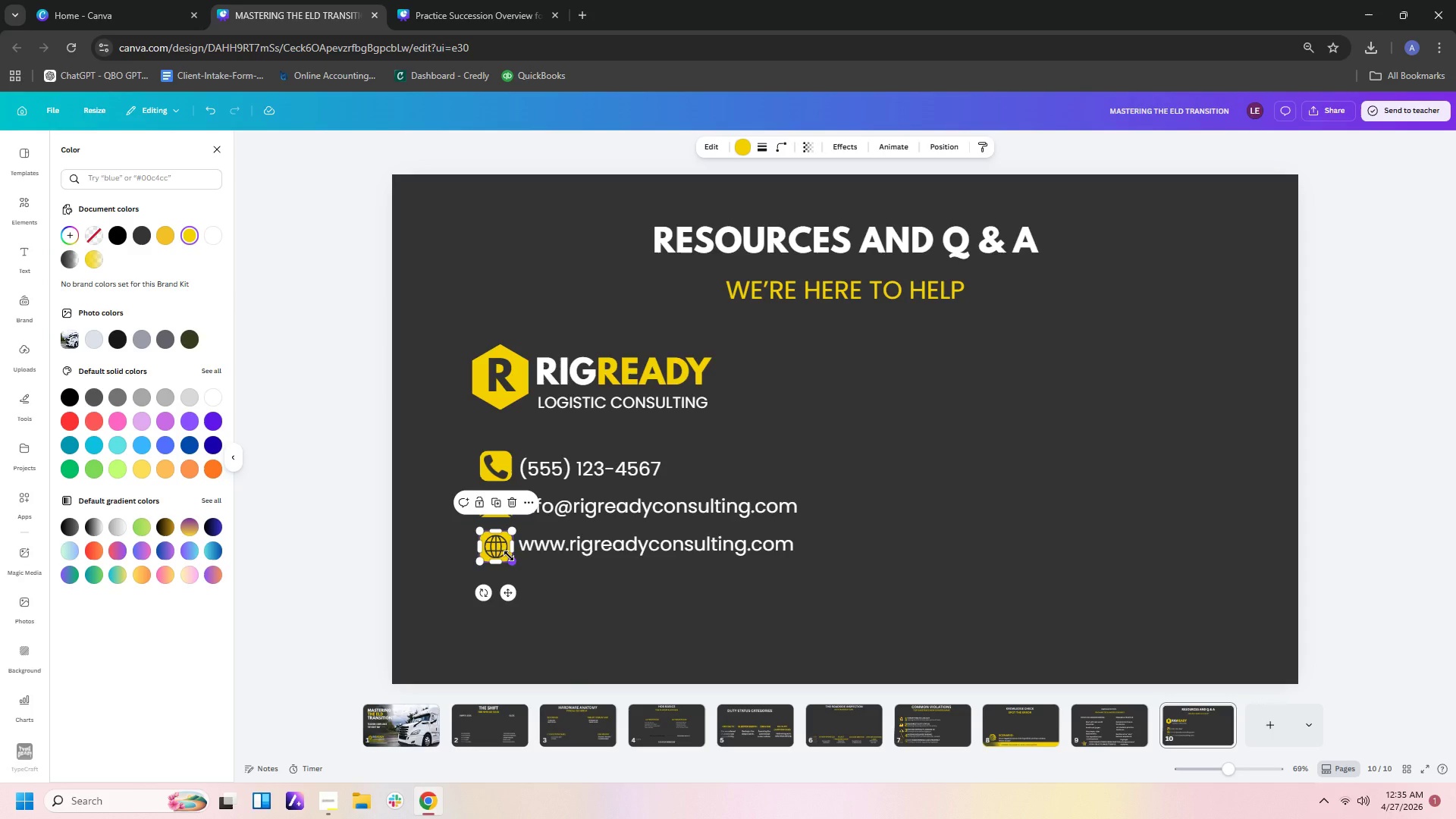 
key(Control+C)
 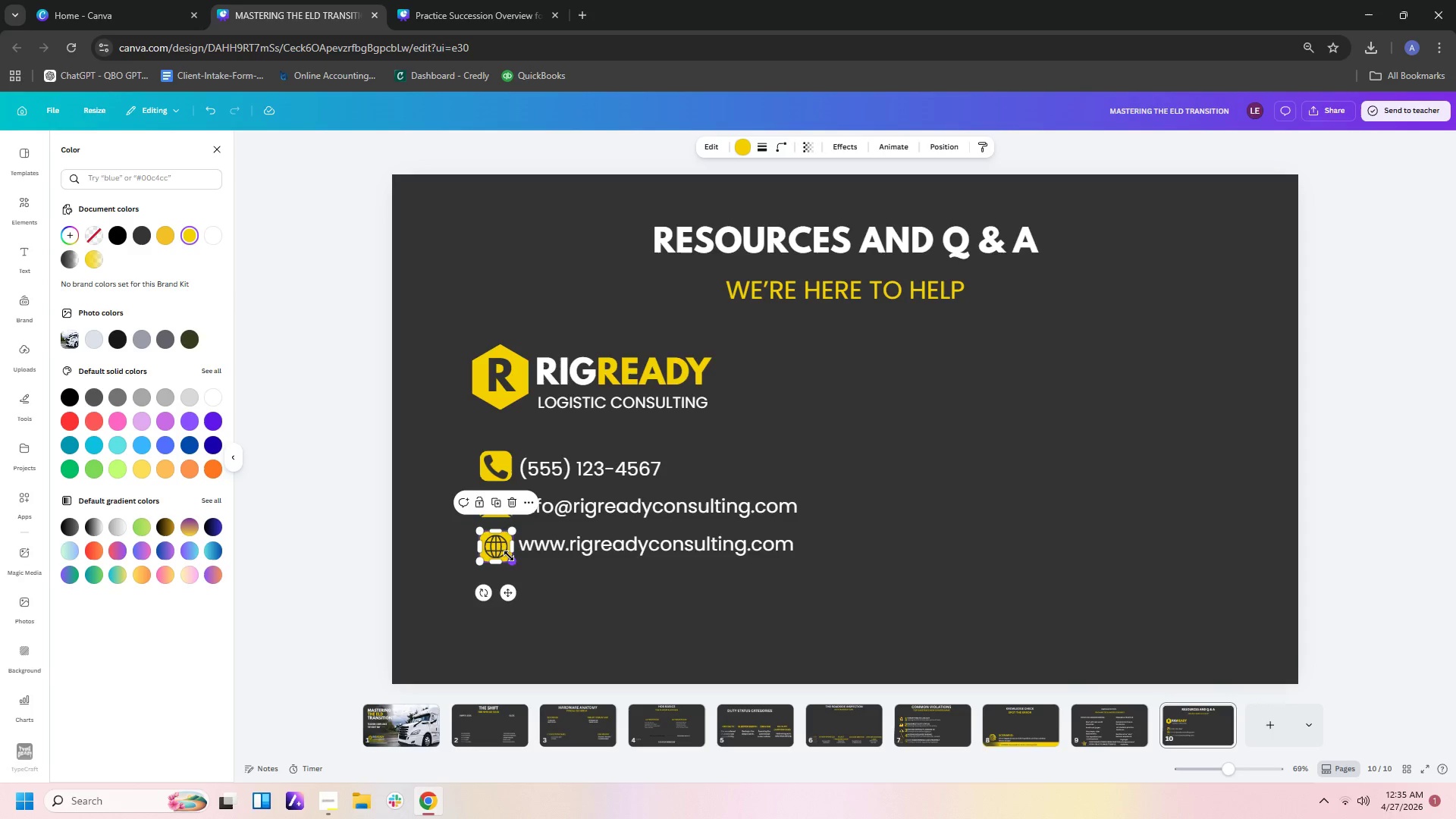 
key(Control+V)
 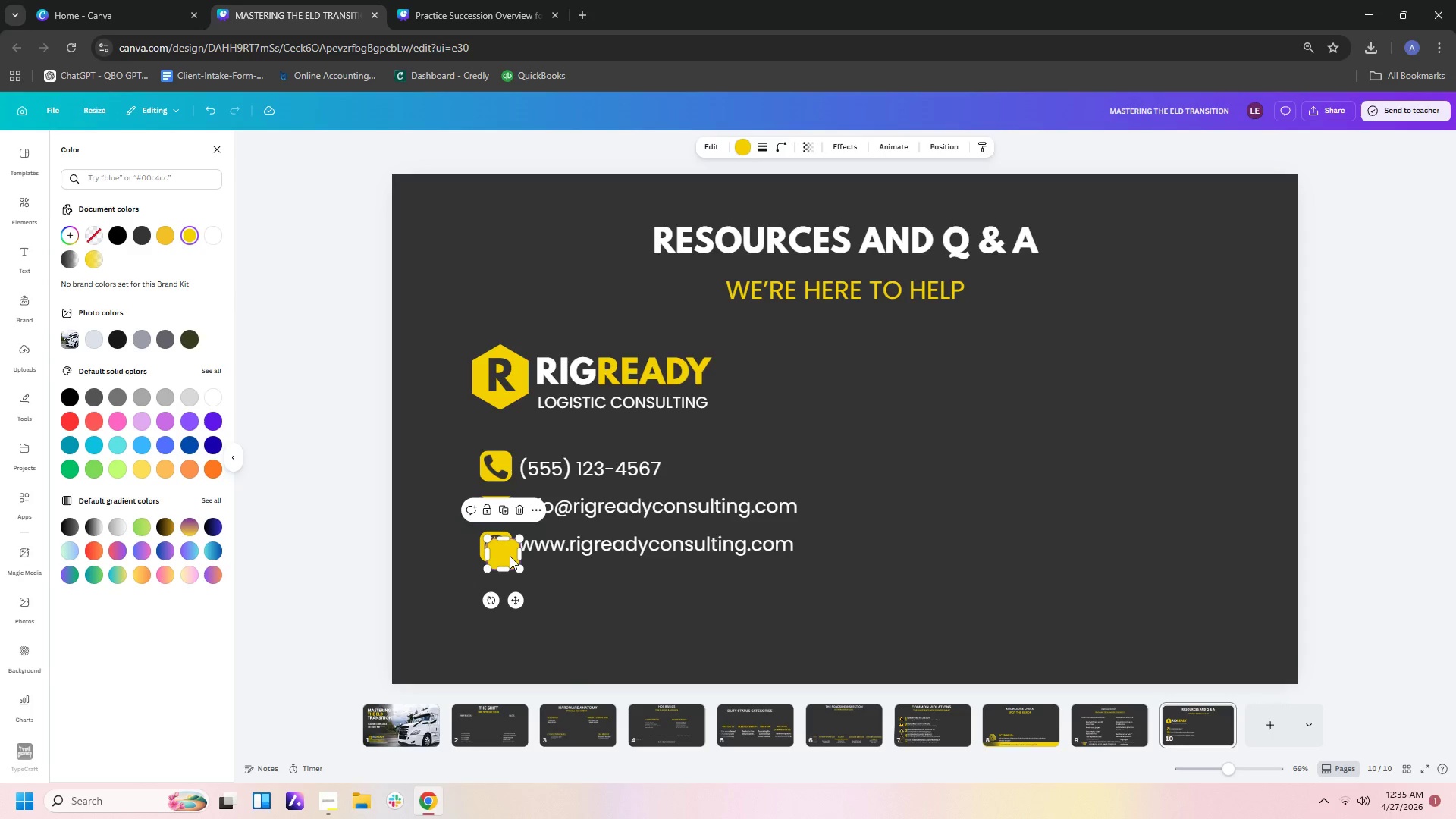 
left_click_drag(start_coordinate=[510, 556], to_coordinate=[503, 509])
 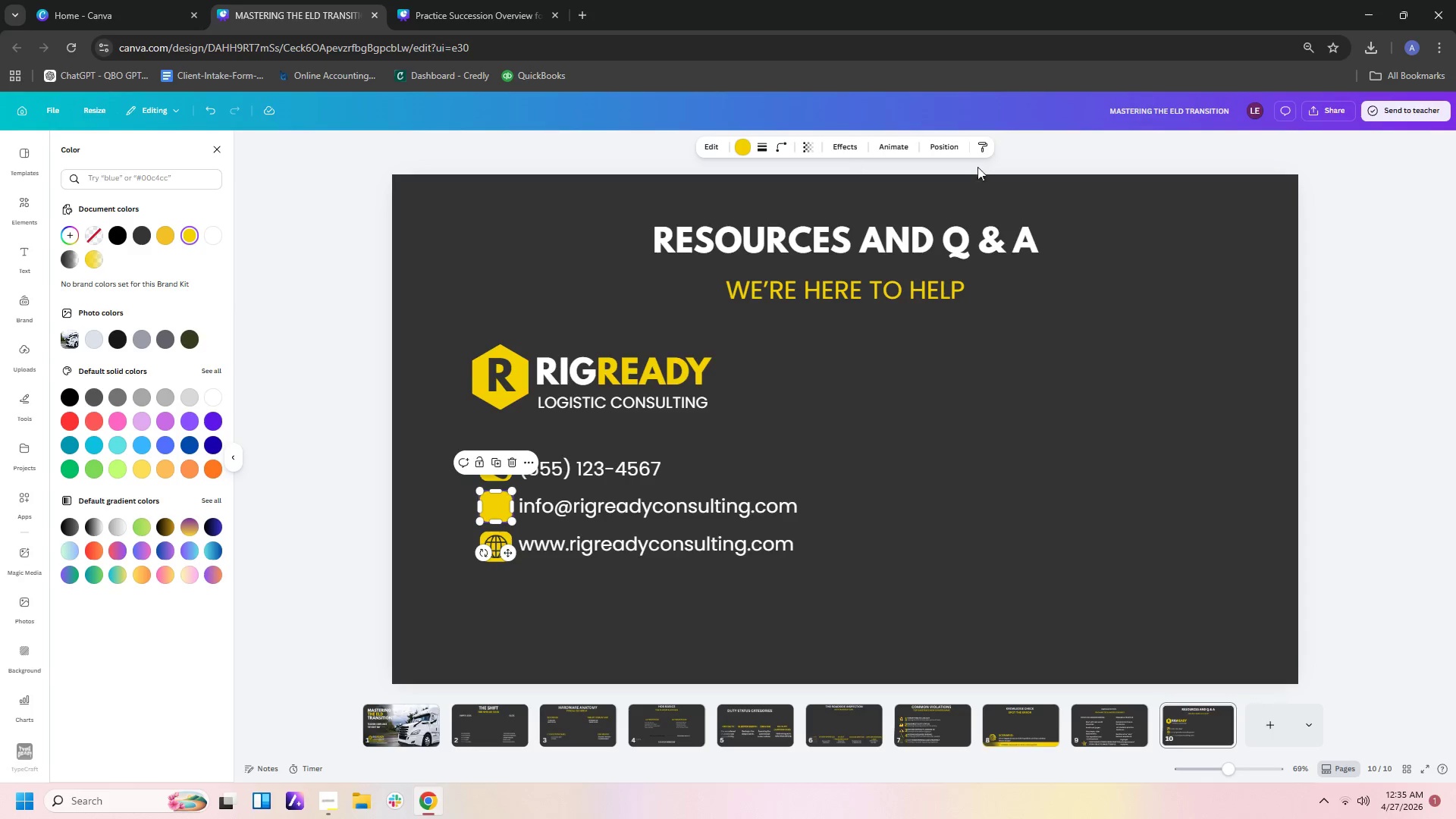 
left_click([952, 148])
 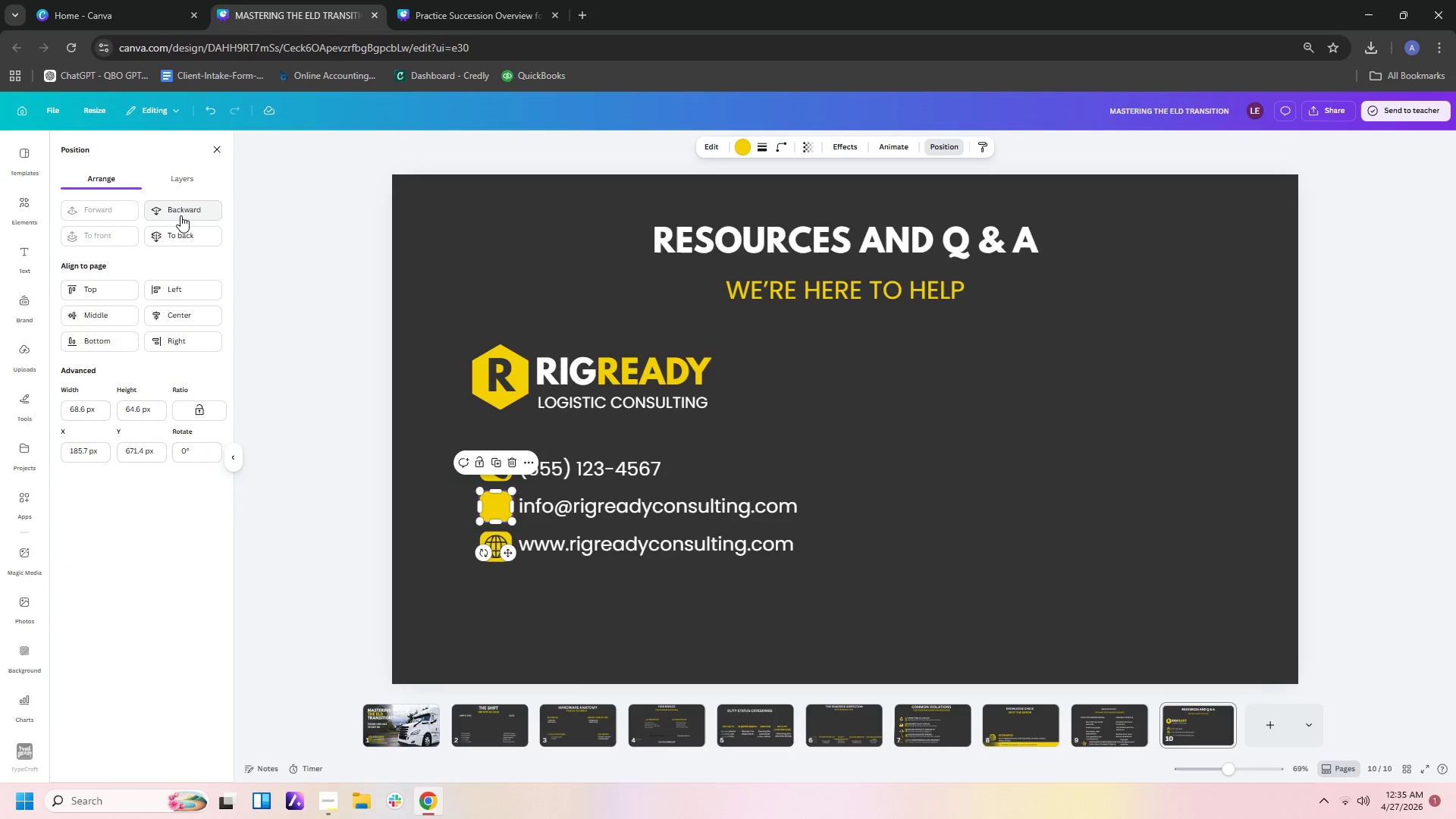 
double_click([180, 215])
 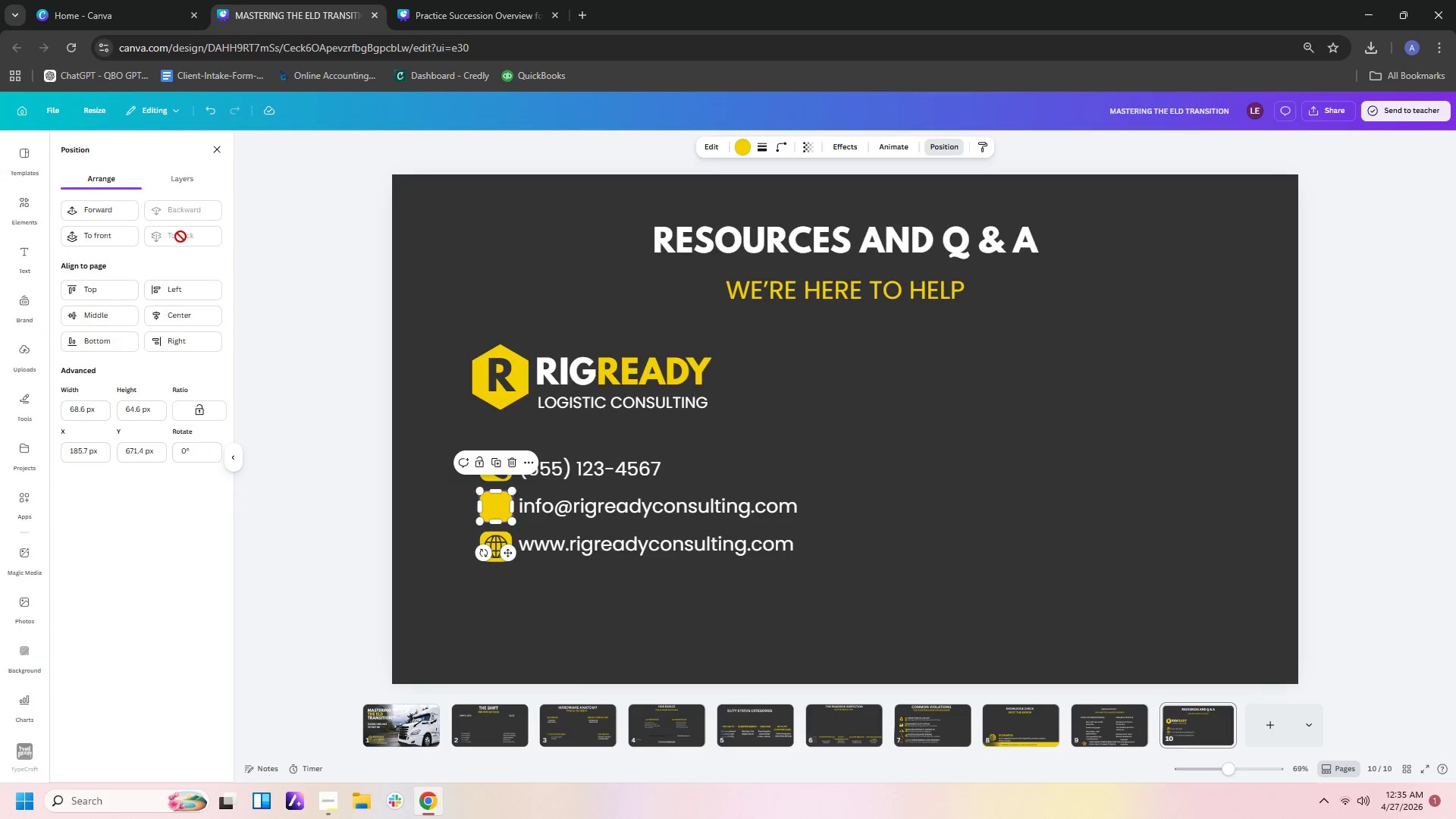 
left_click([180, 239])
 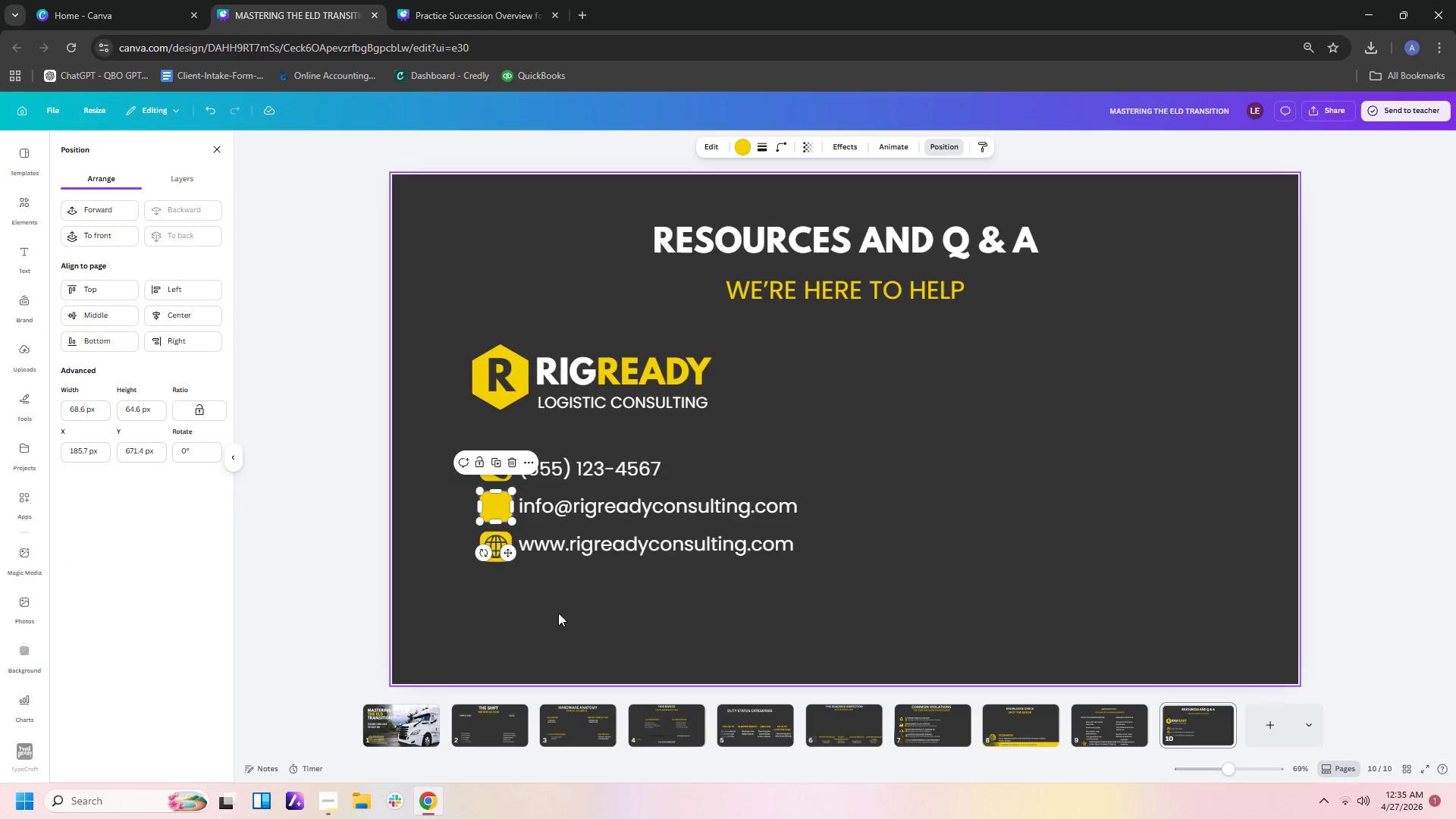 
left_click([494, 506])
 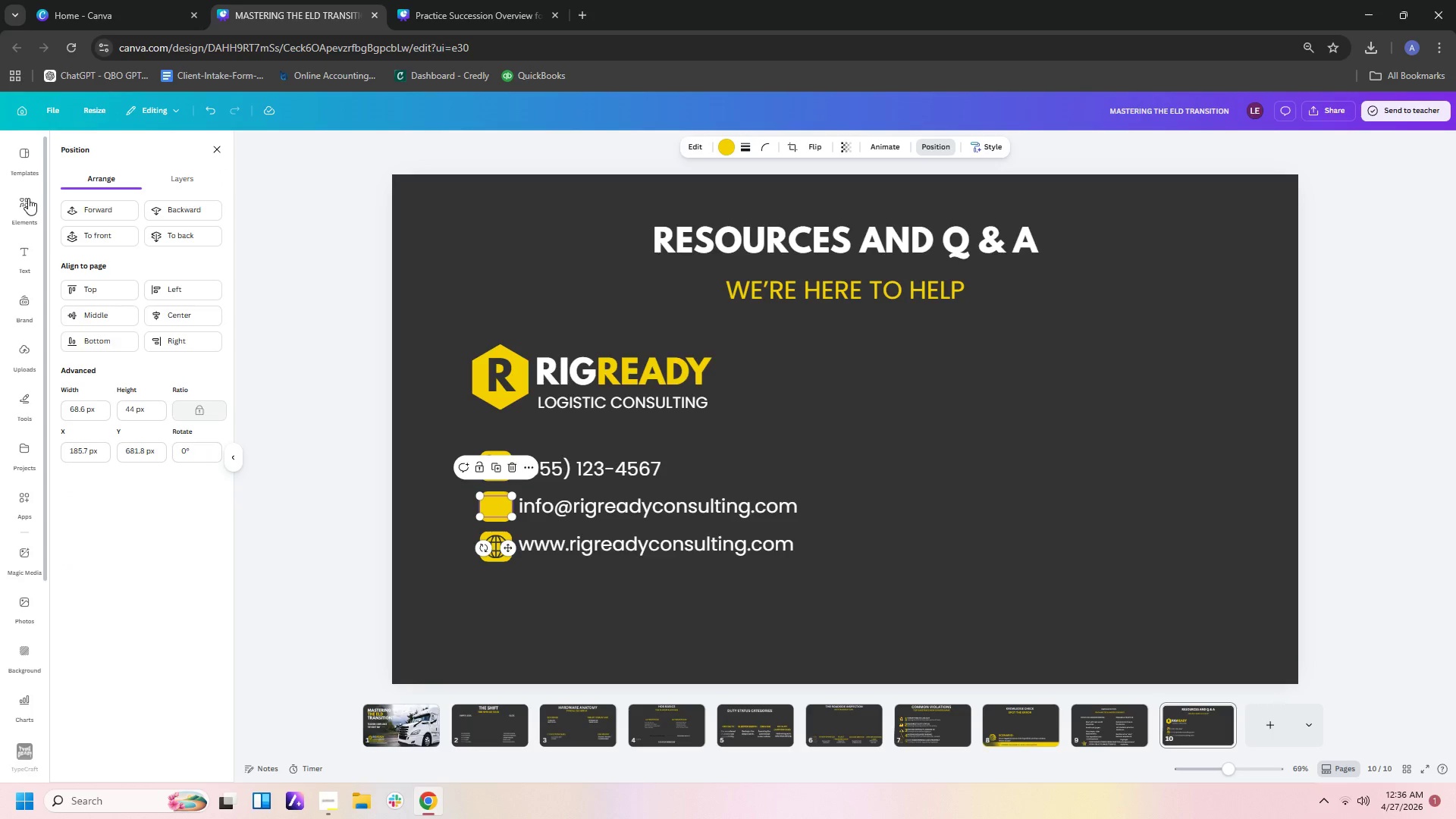 
left_click([24, 150])
 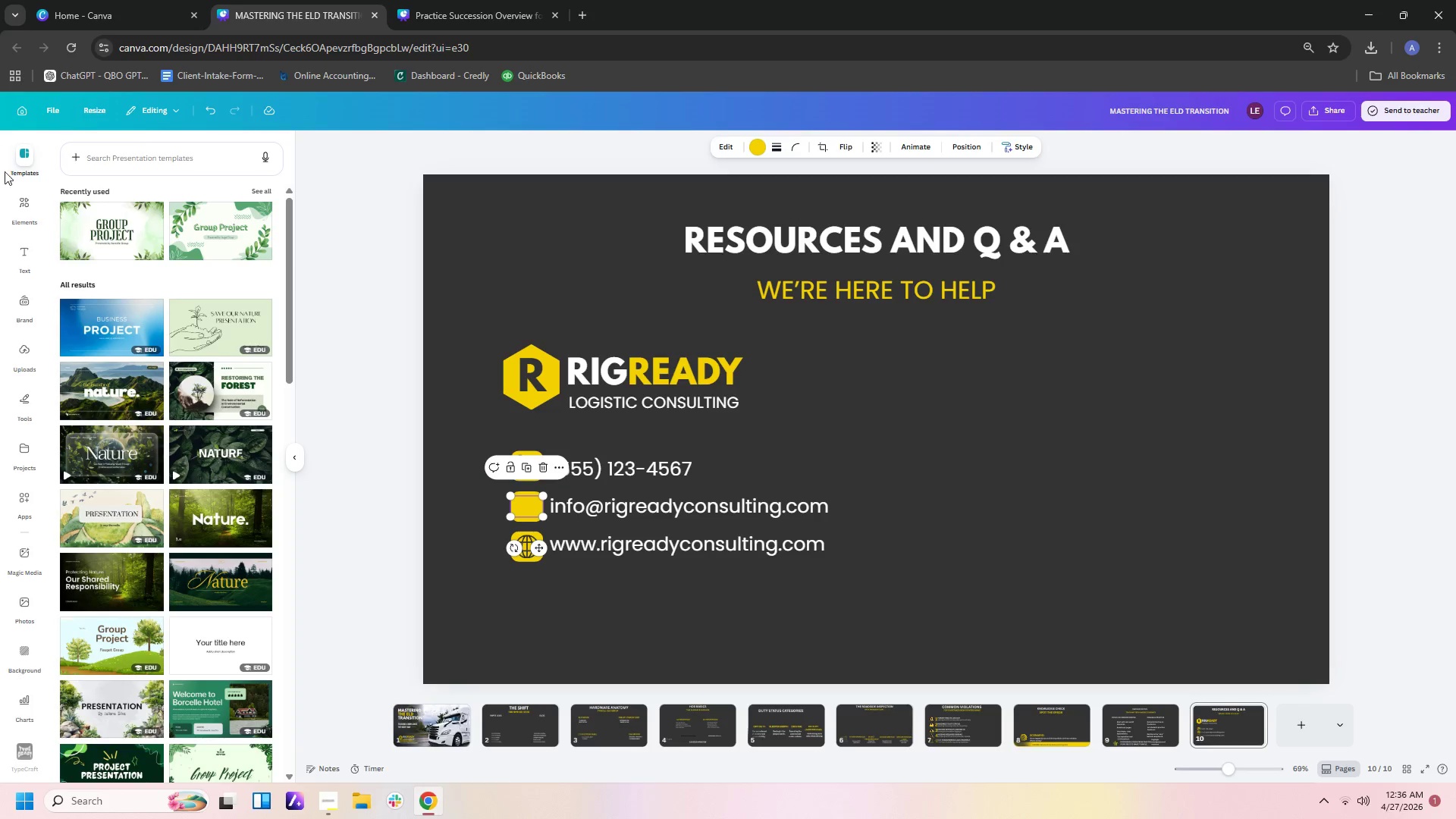 
left_click([29, 202])
 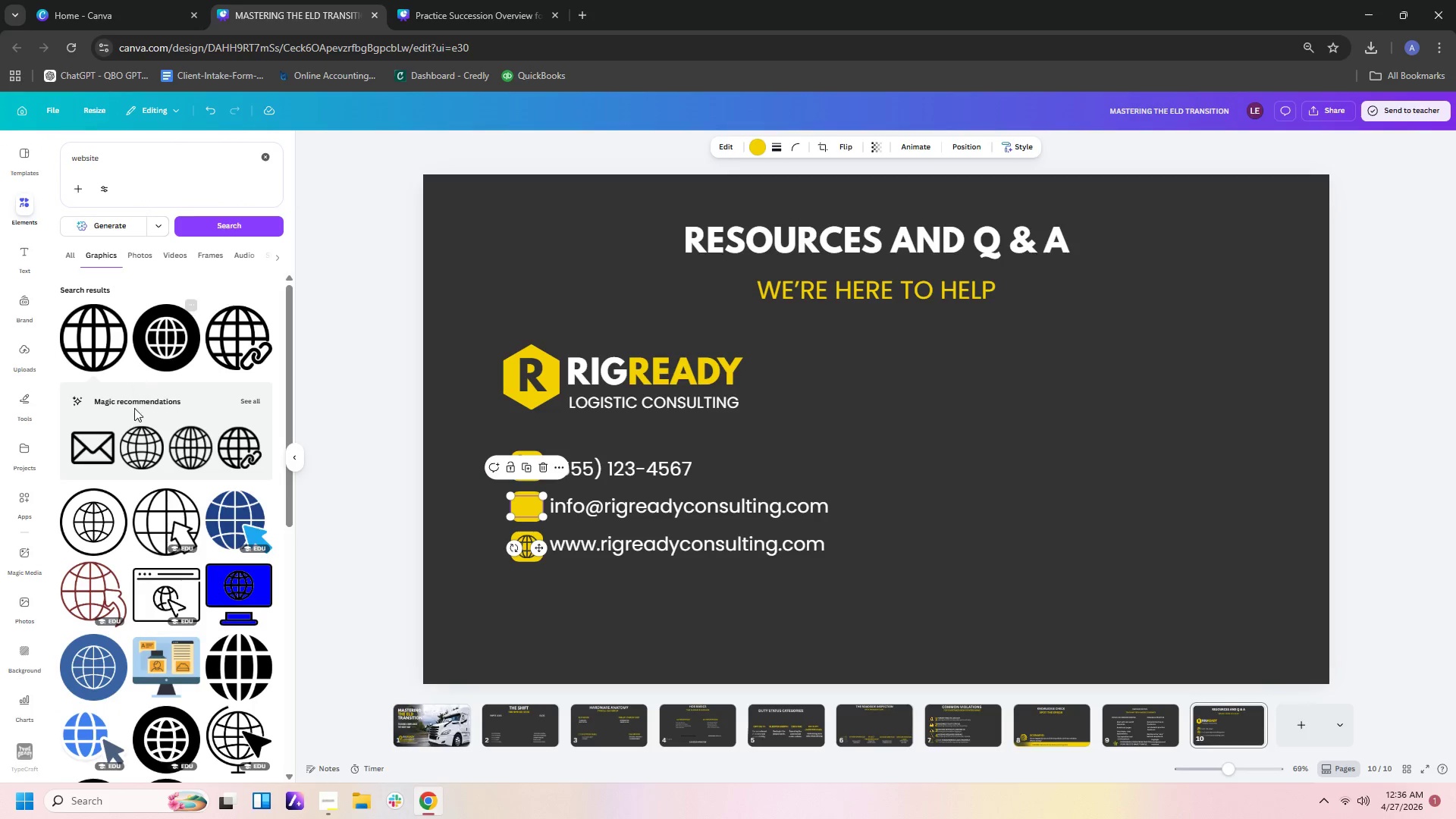 
left_click([106, 450])
 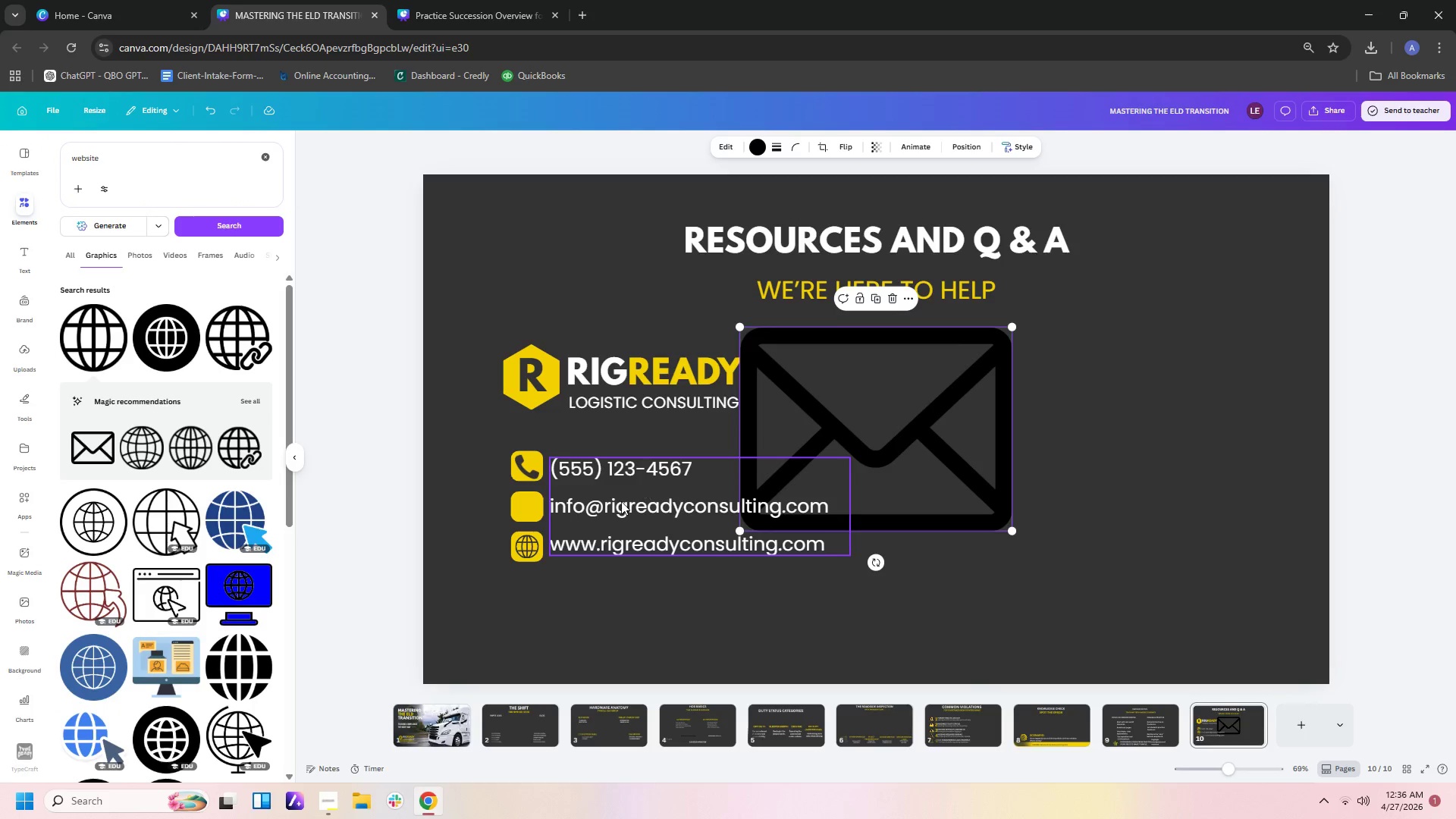 
left_click([522, 503])
 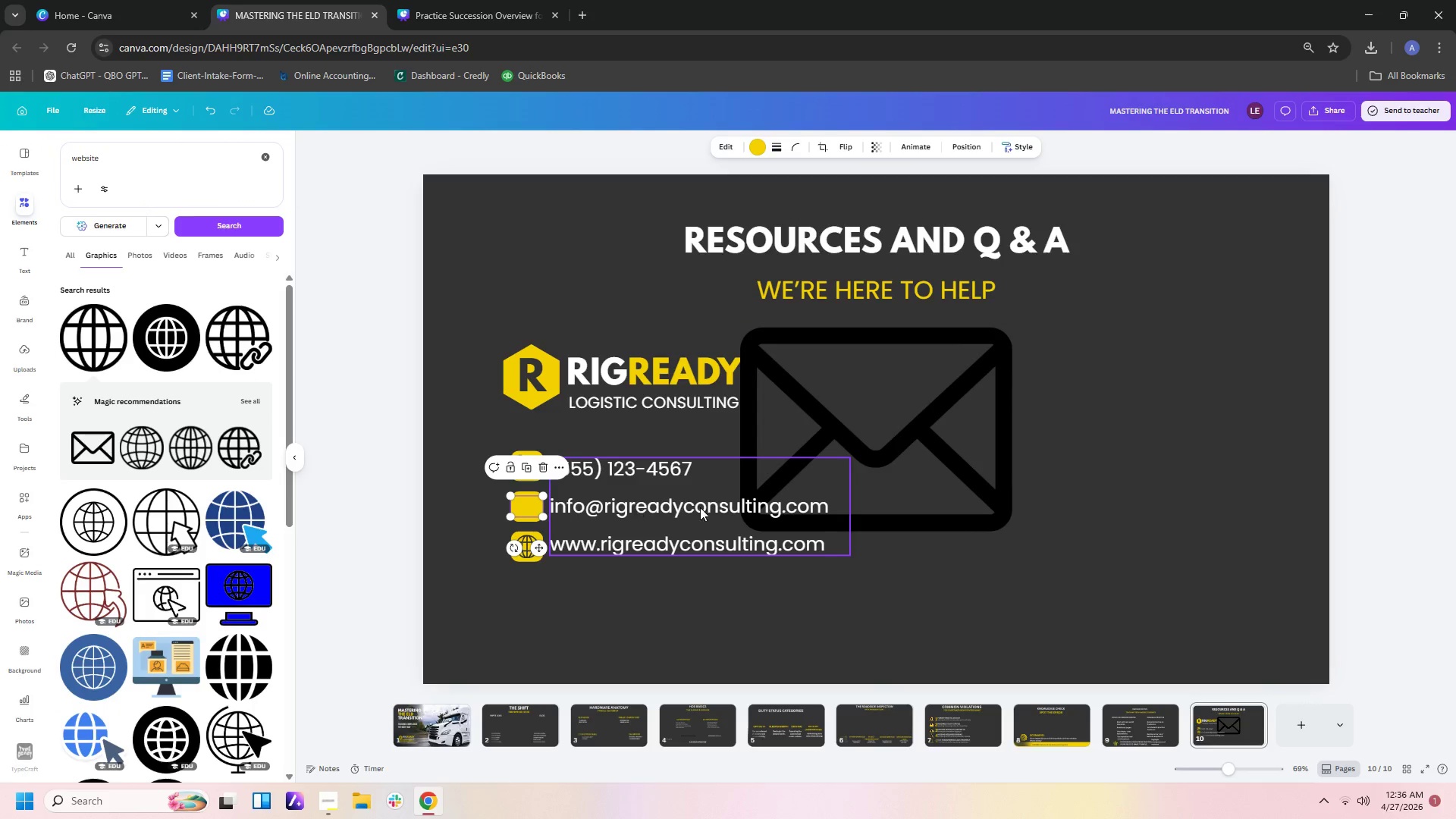 
key(Delete)
 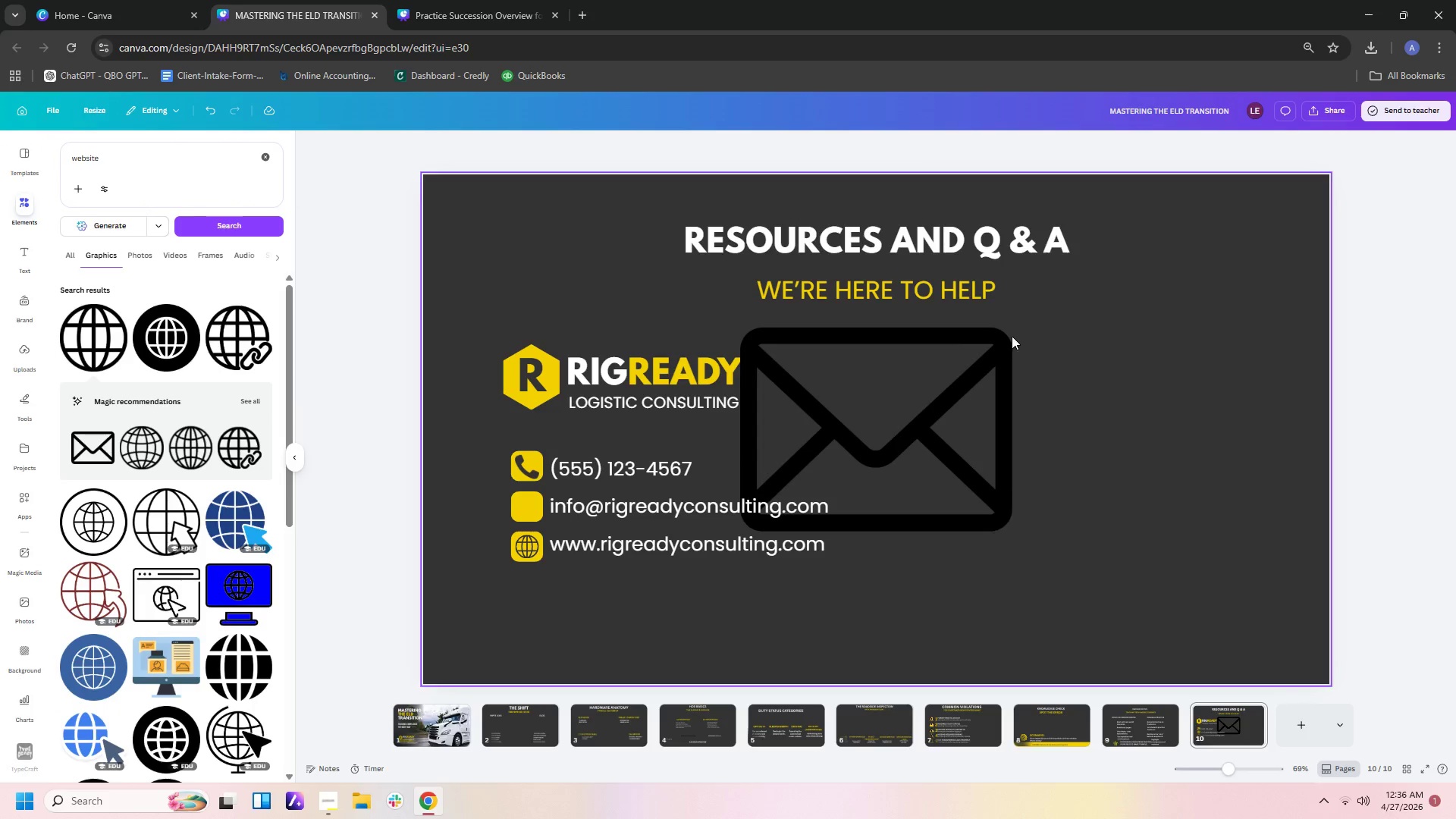 
left_click([1001, 336])
 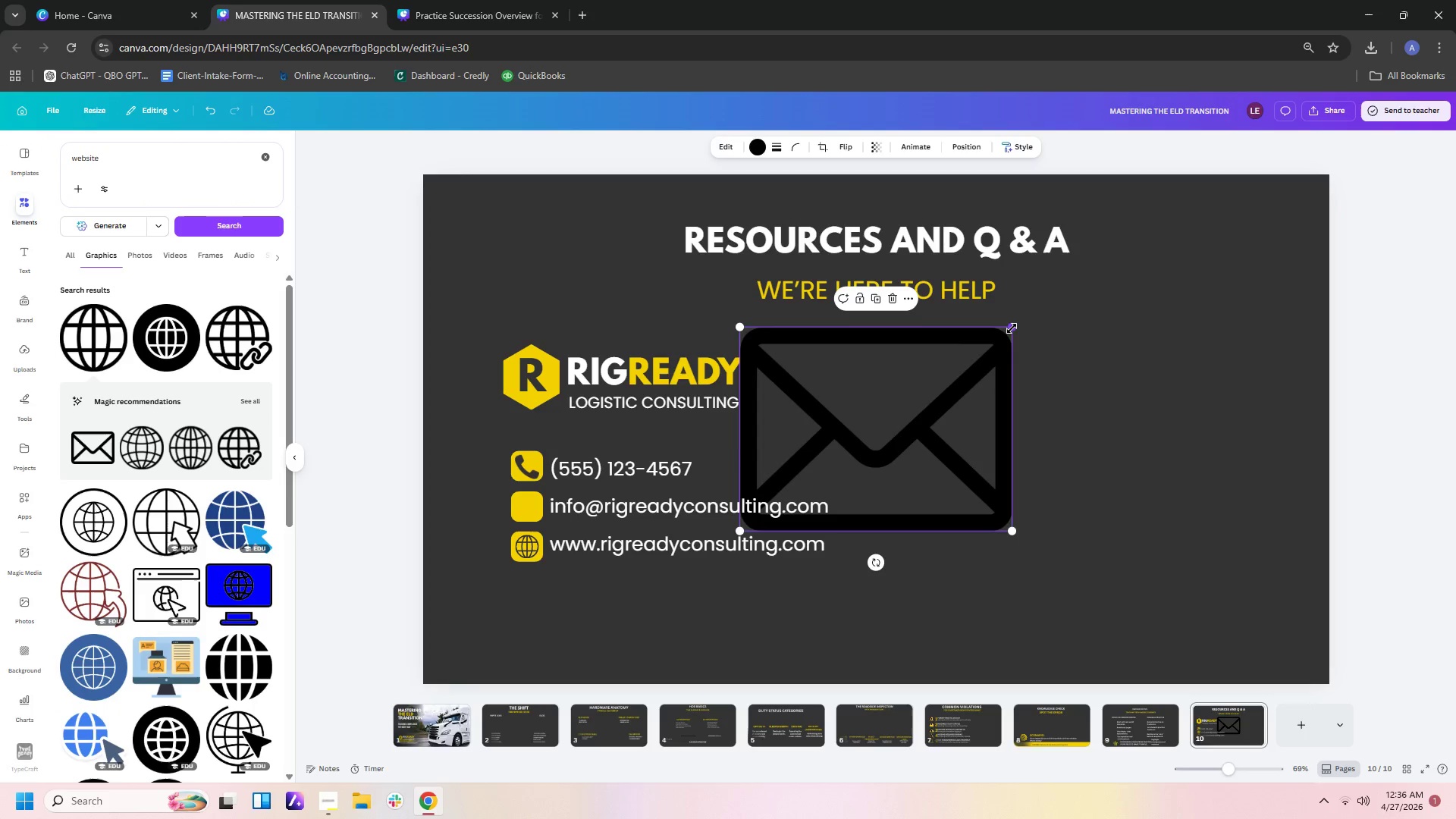 
left_click_drag(start_coordinate=[1012, 328], to_coordinate=[823, 484])
 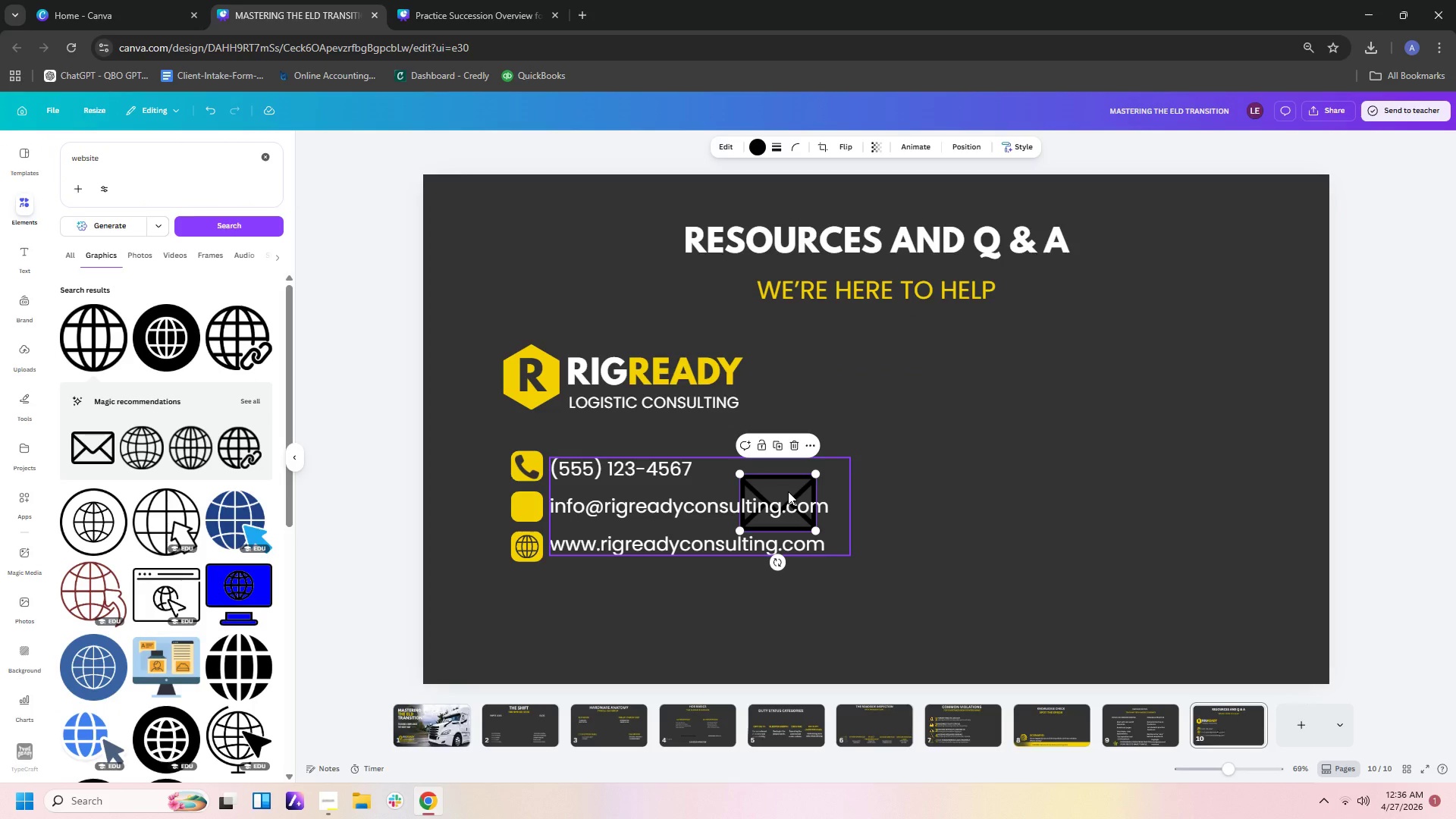 
left_click_drag(start_coordinate=[788, 491], to_coordinate=[545, 503])
 